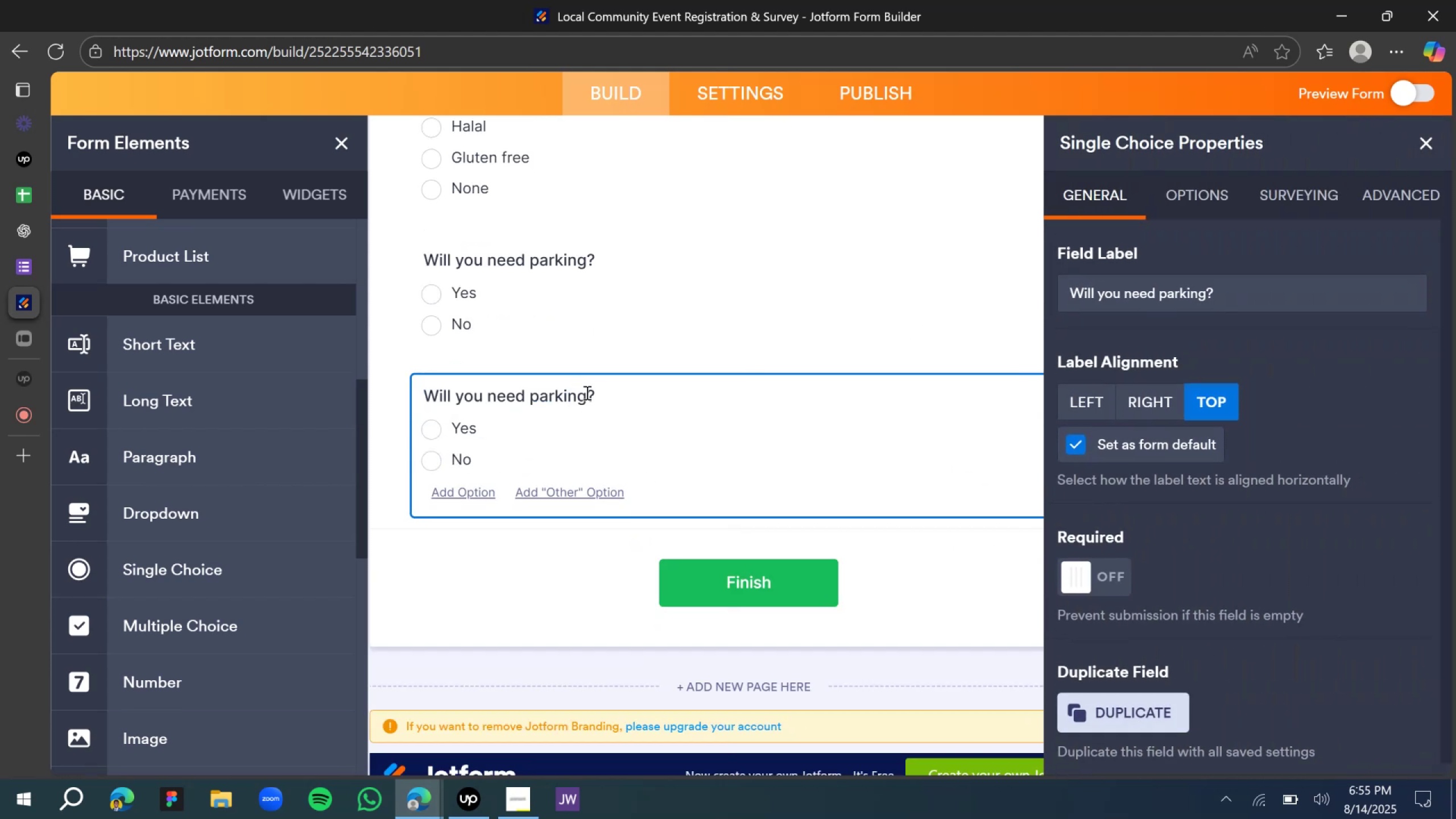 
left_click_drag(start_coordinate=[586, 392], to_coordinate=[422, 371])
 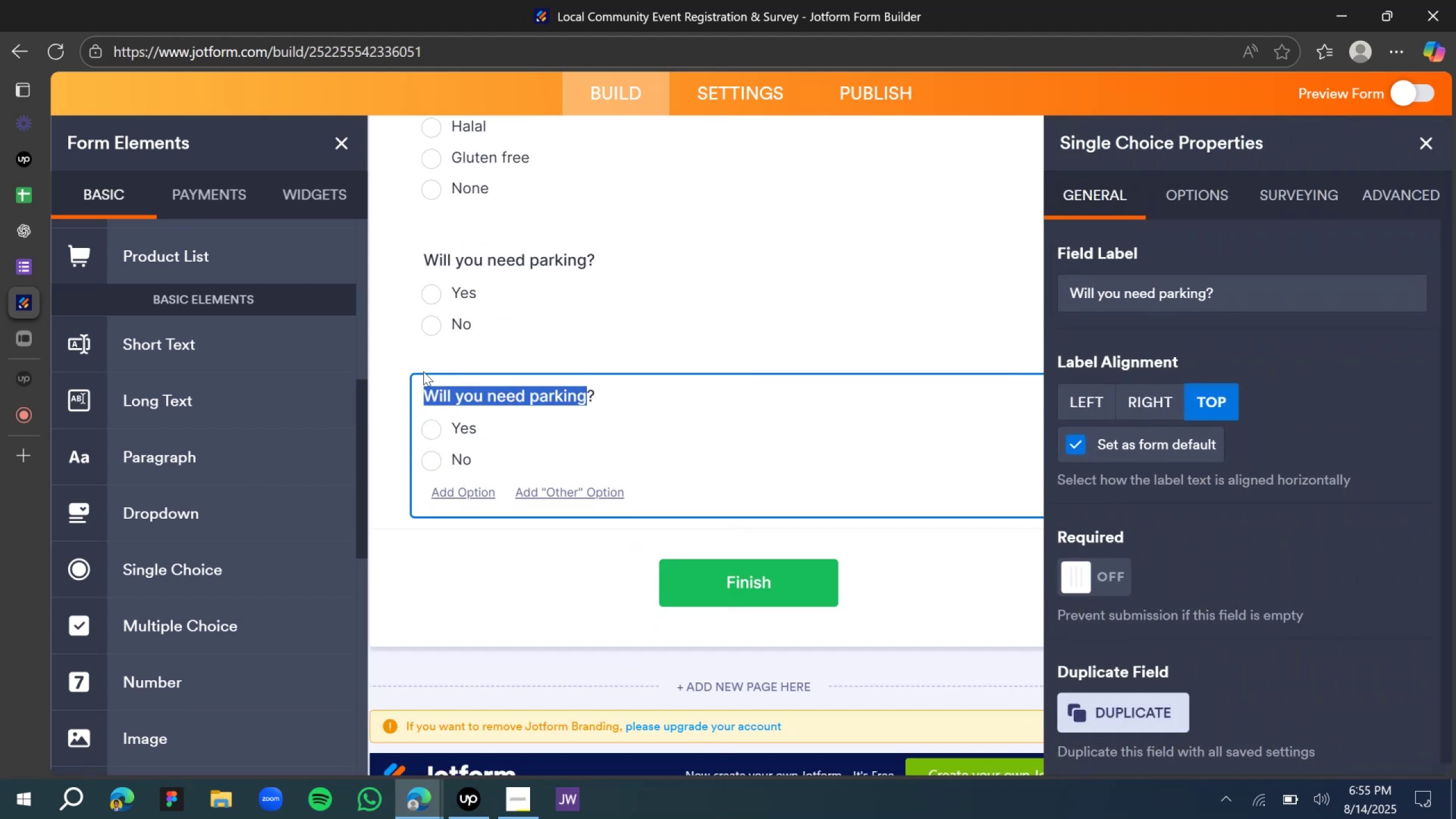 
type(Will you be needing a vendor boot)
 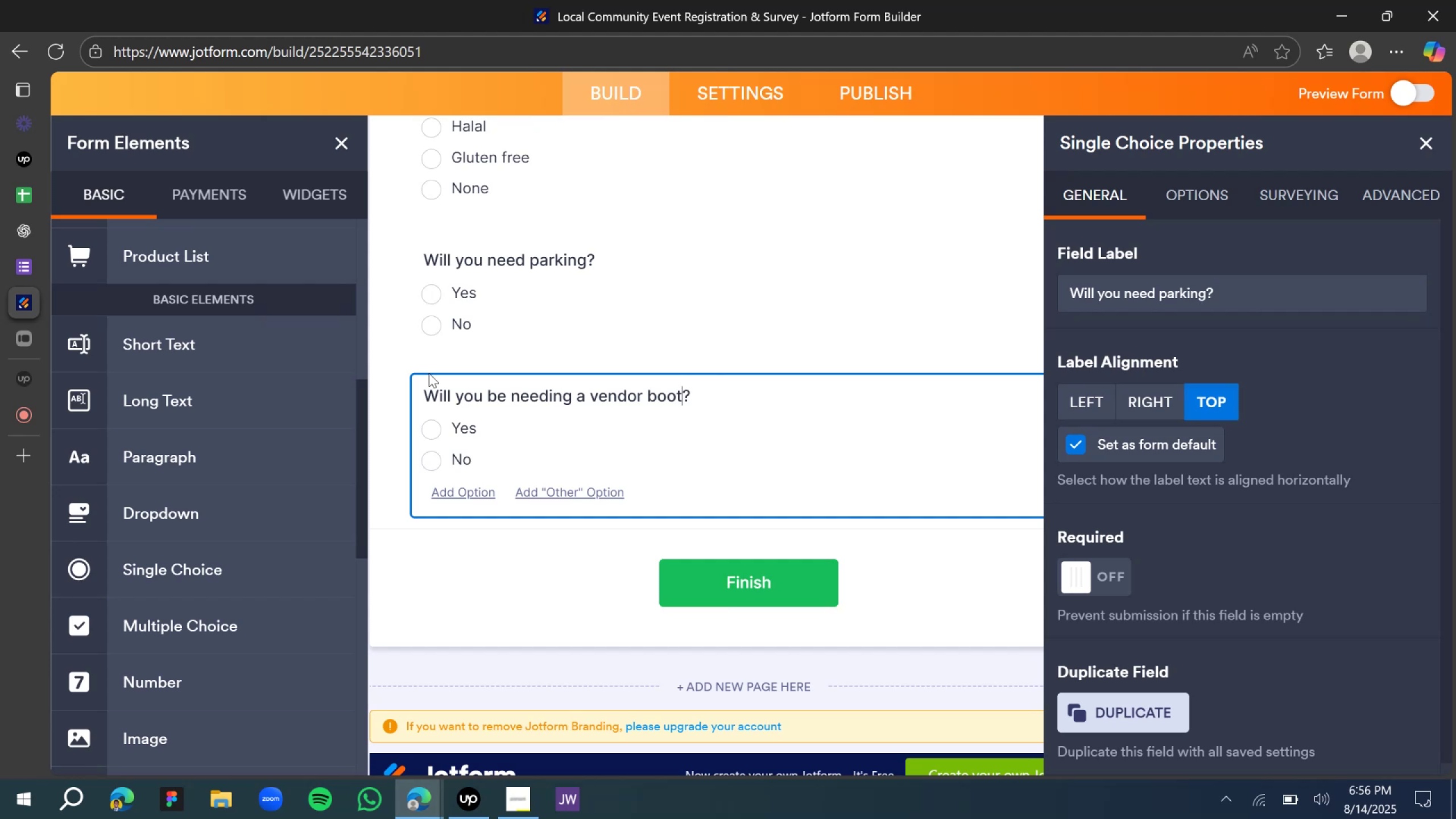 
wait(17.32)
 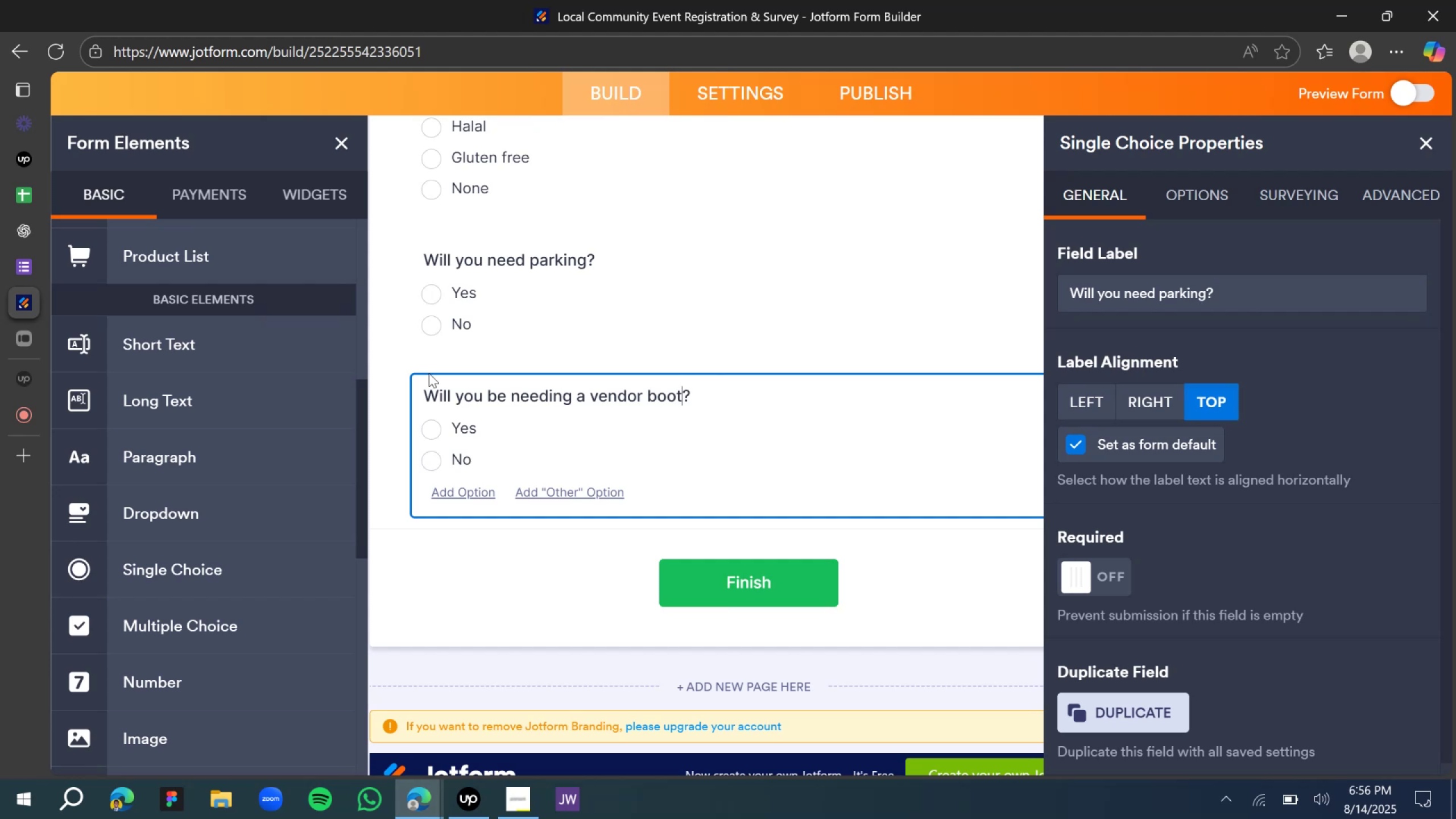 
left_click([1431, 147])
 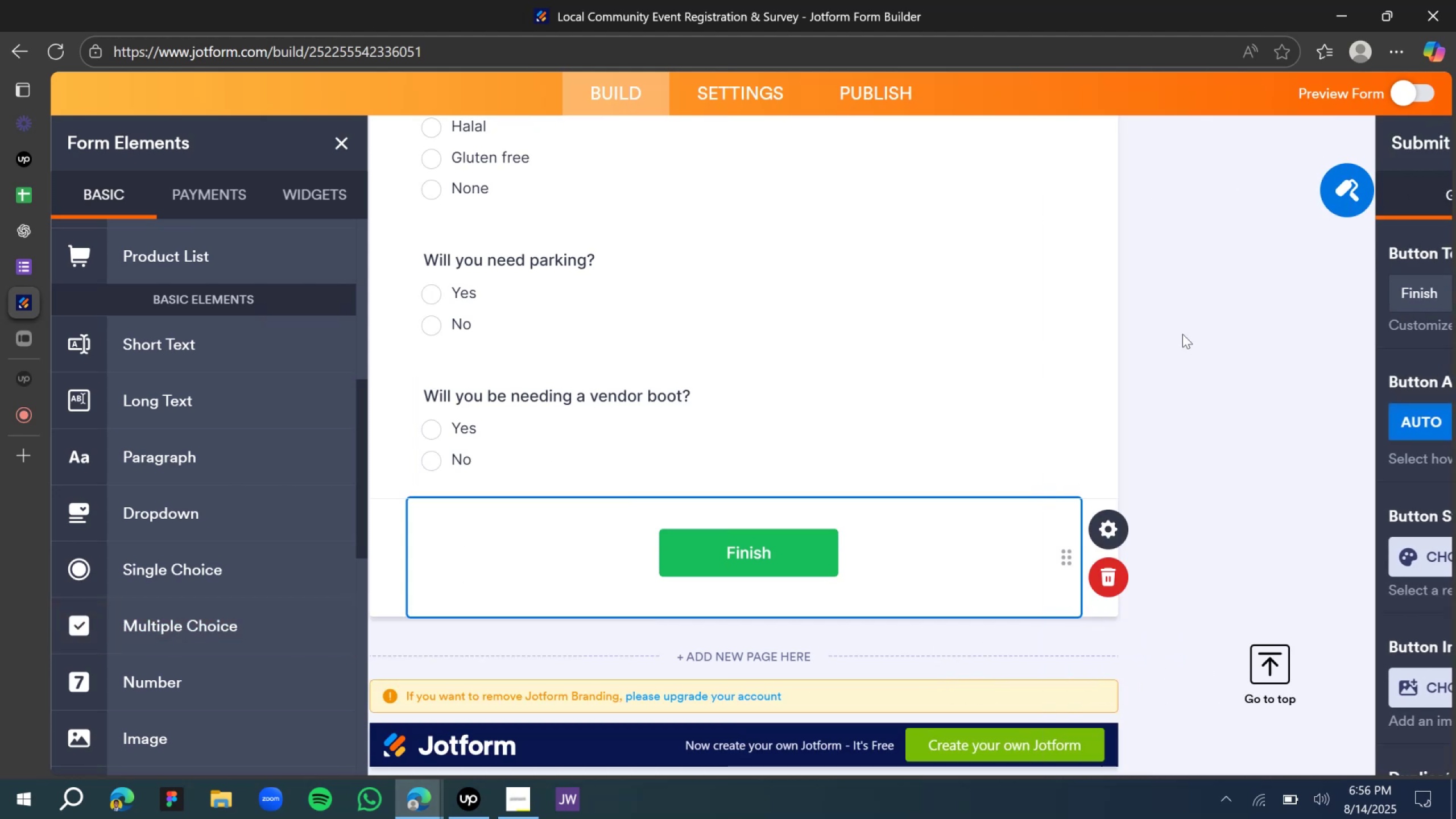 
left_click([1192, 355])
 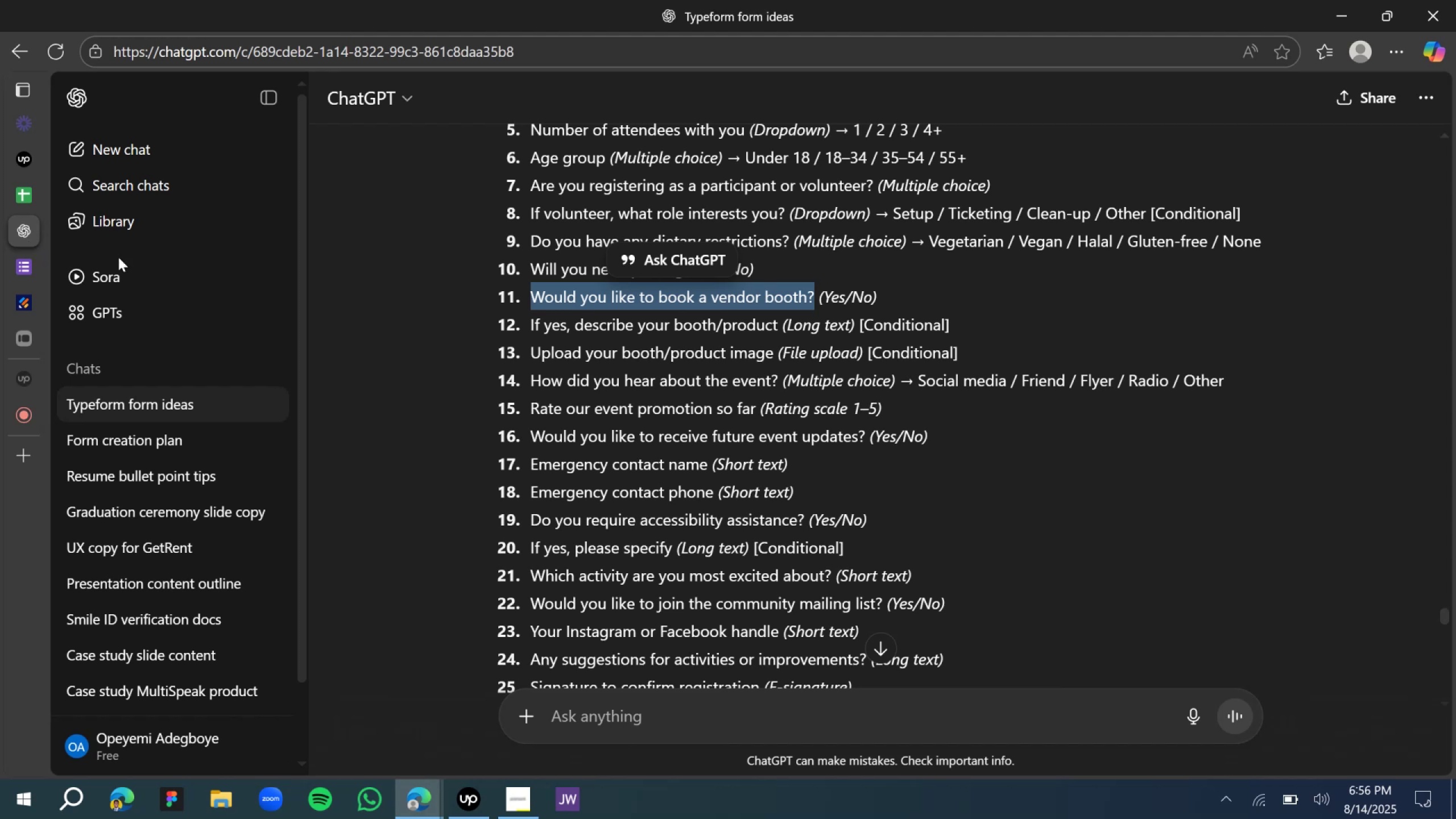 
left_click([588, 320])
 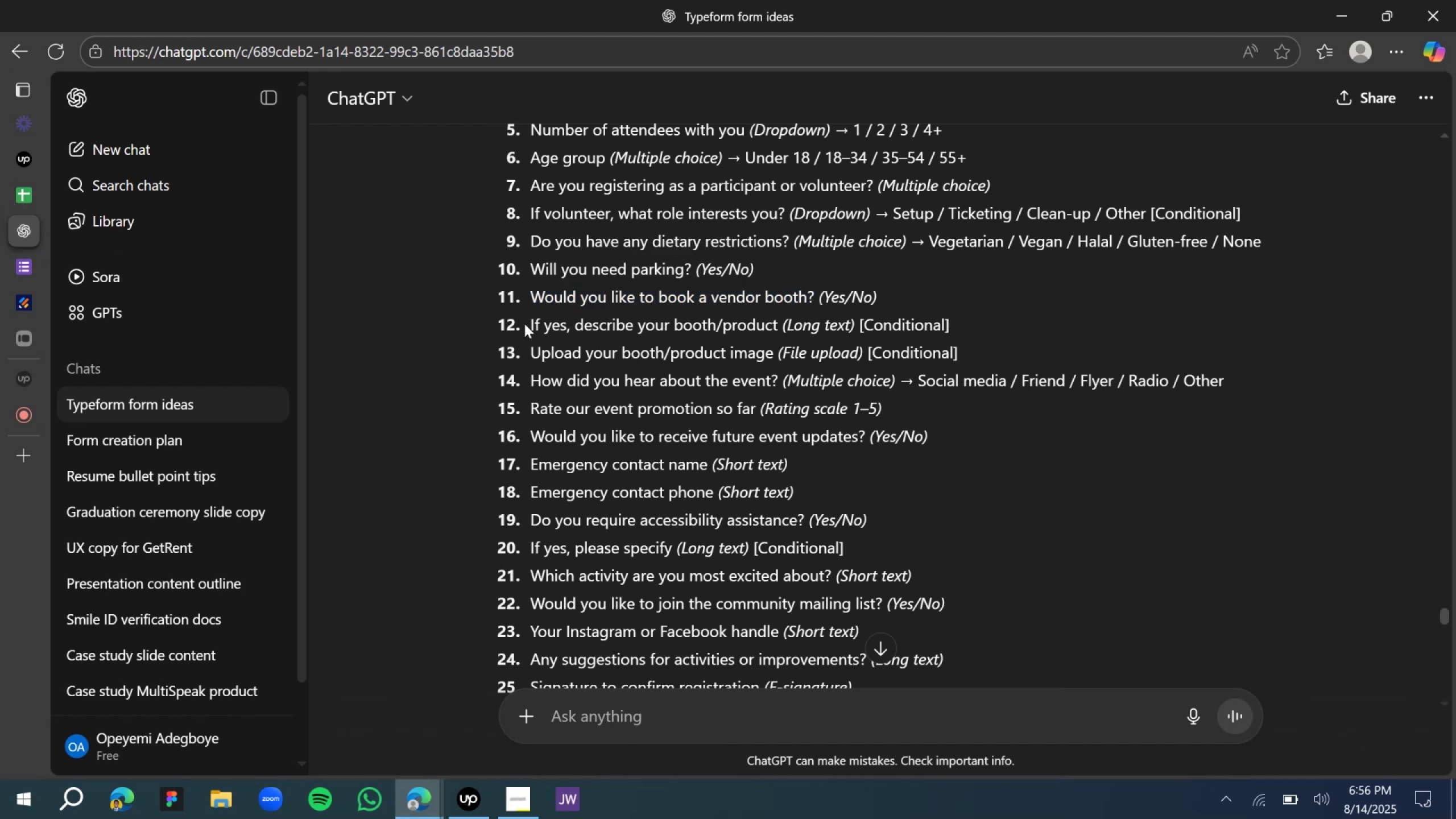 
left_click_drag(start_coordinate=[531, 324], to_coordinate=[775, 317])
 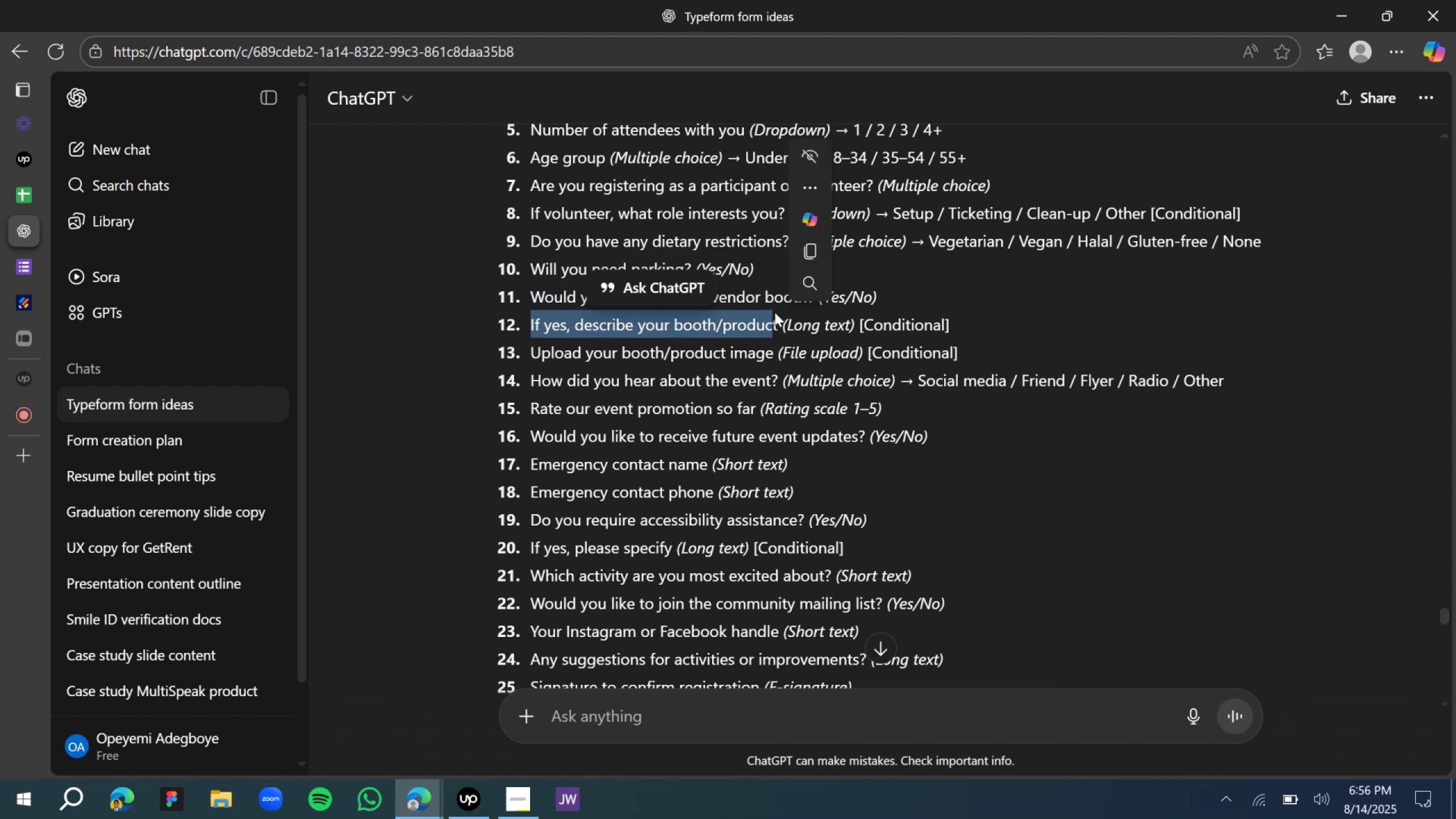 
hold_key(key=ControlLeft, duration=0.34)
 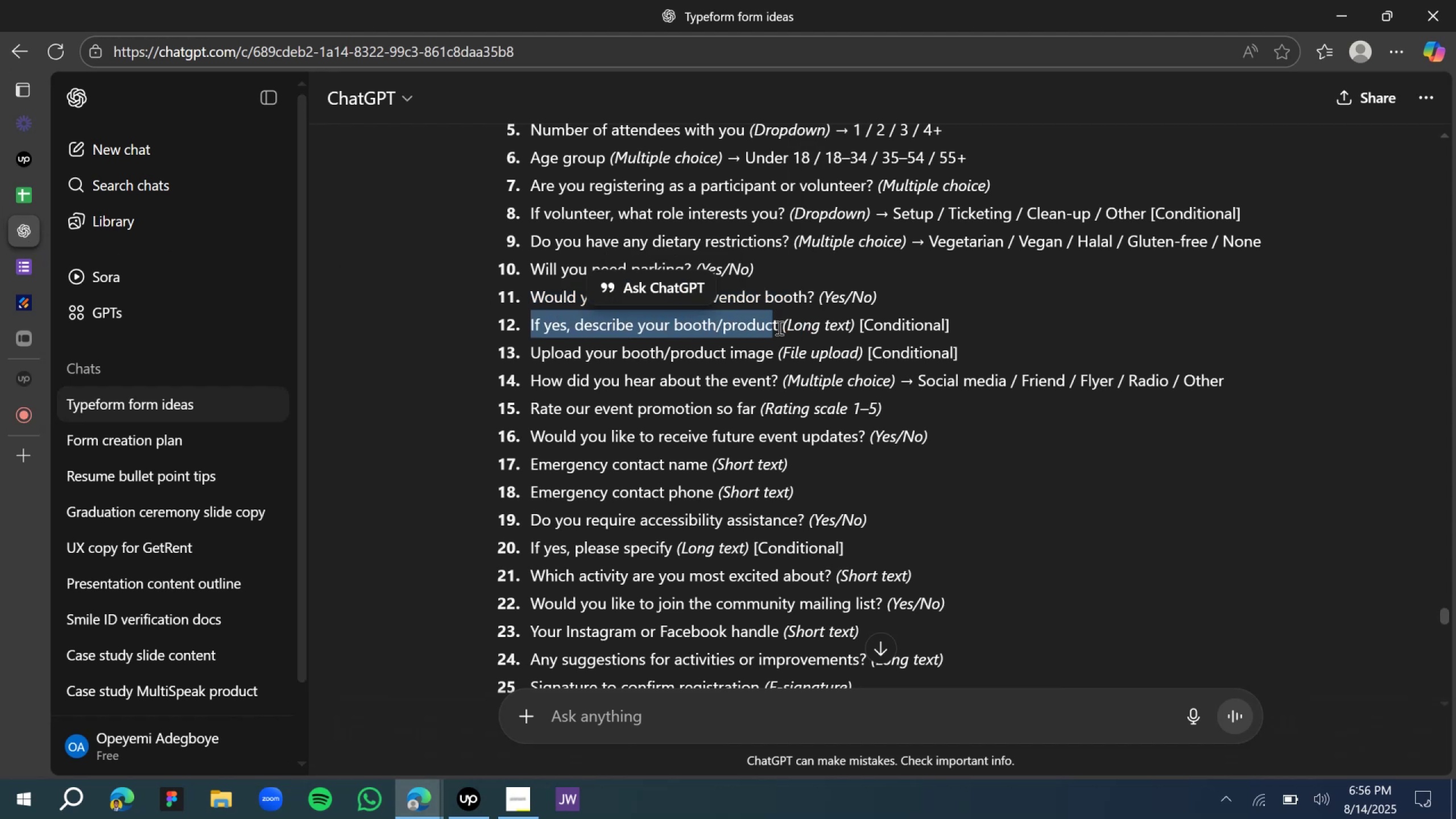 
left_click([778, 328])
 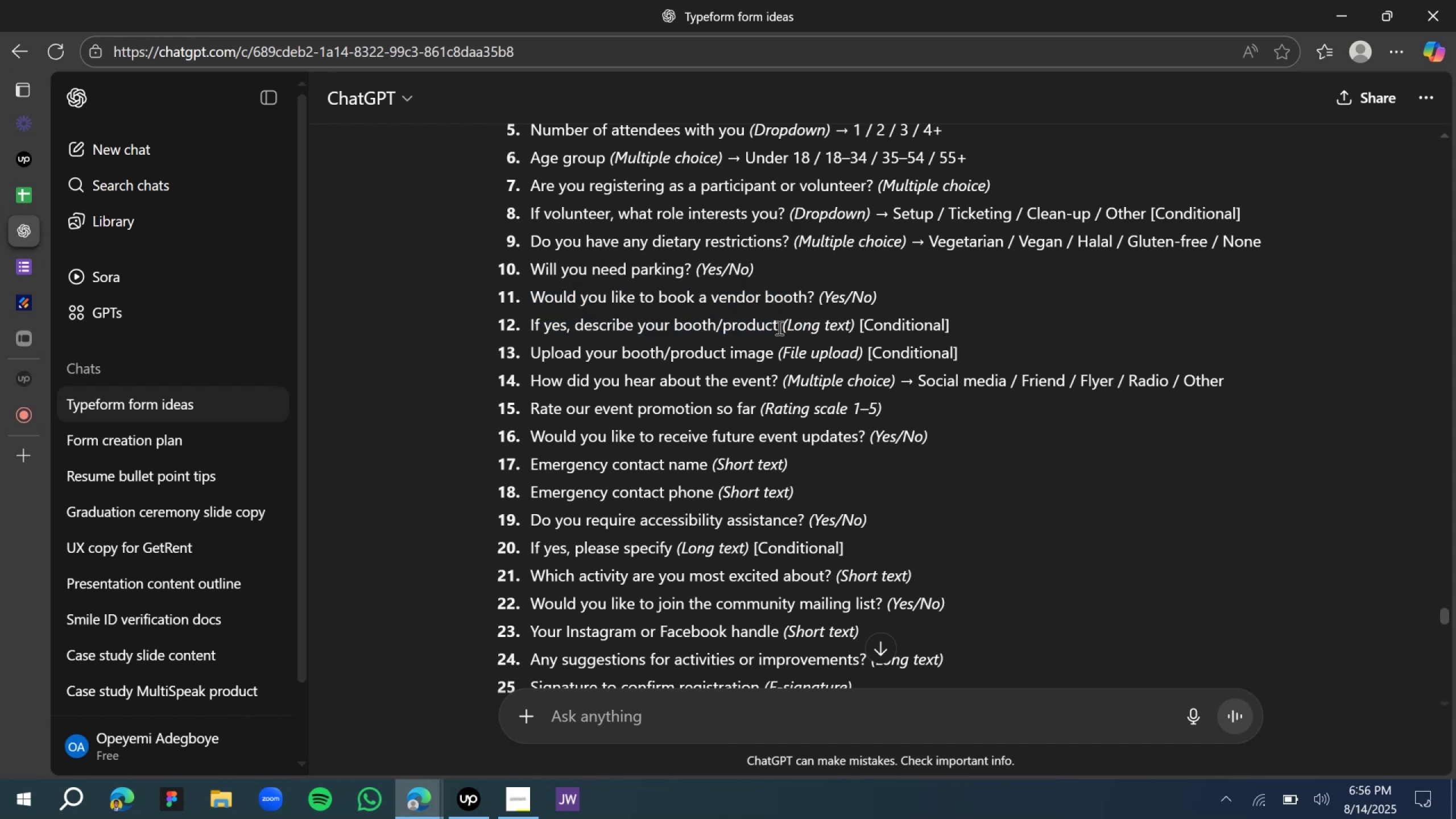 
left_click_drag(start_coordinate=[779, 328], to_coordinate=[531, 314])
 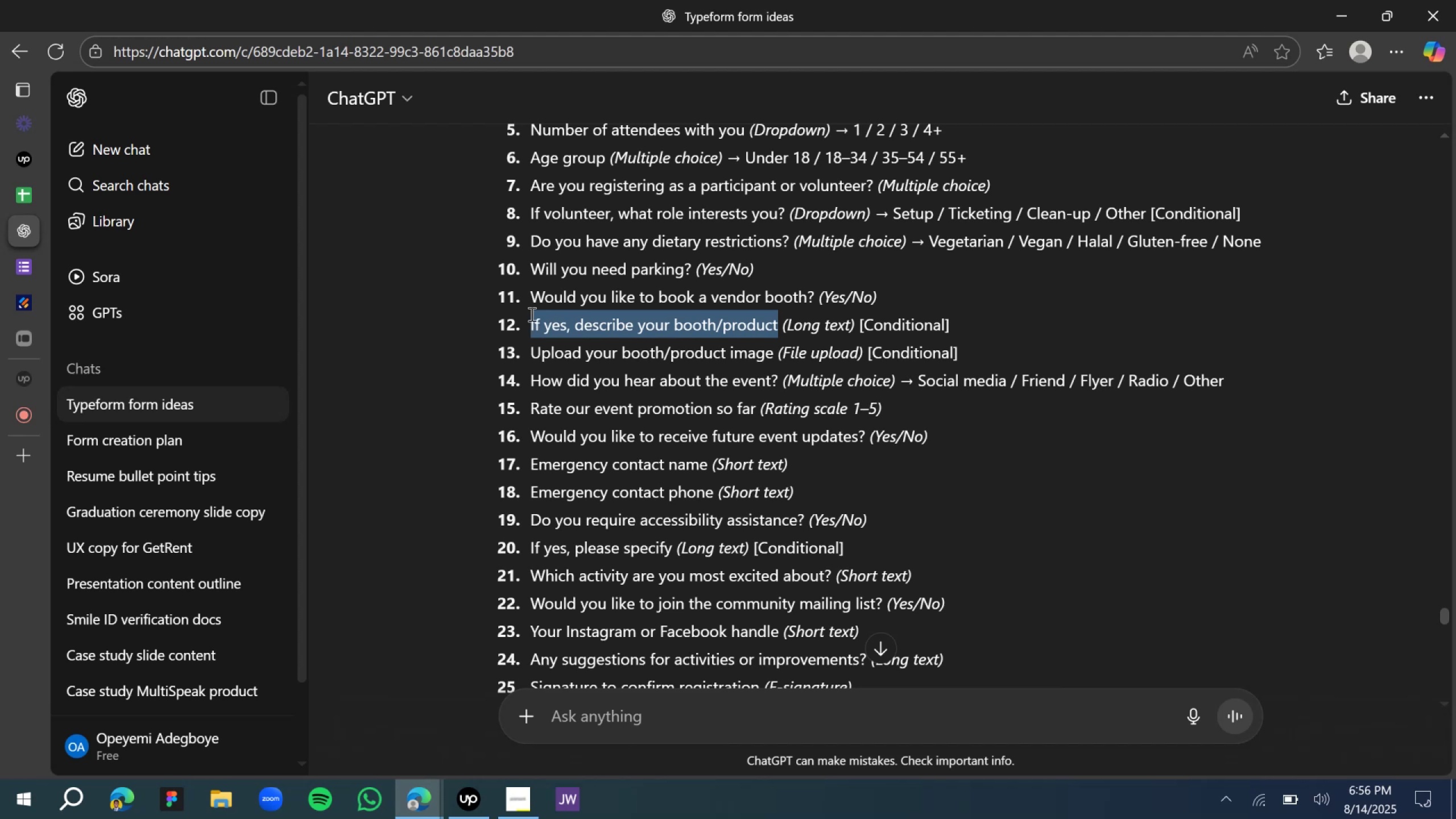 
key(Control+C)
 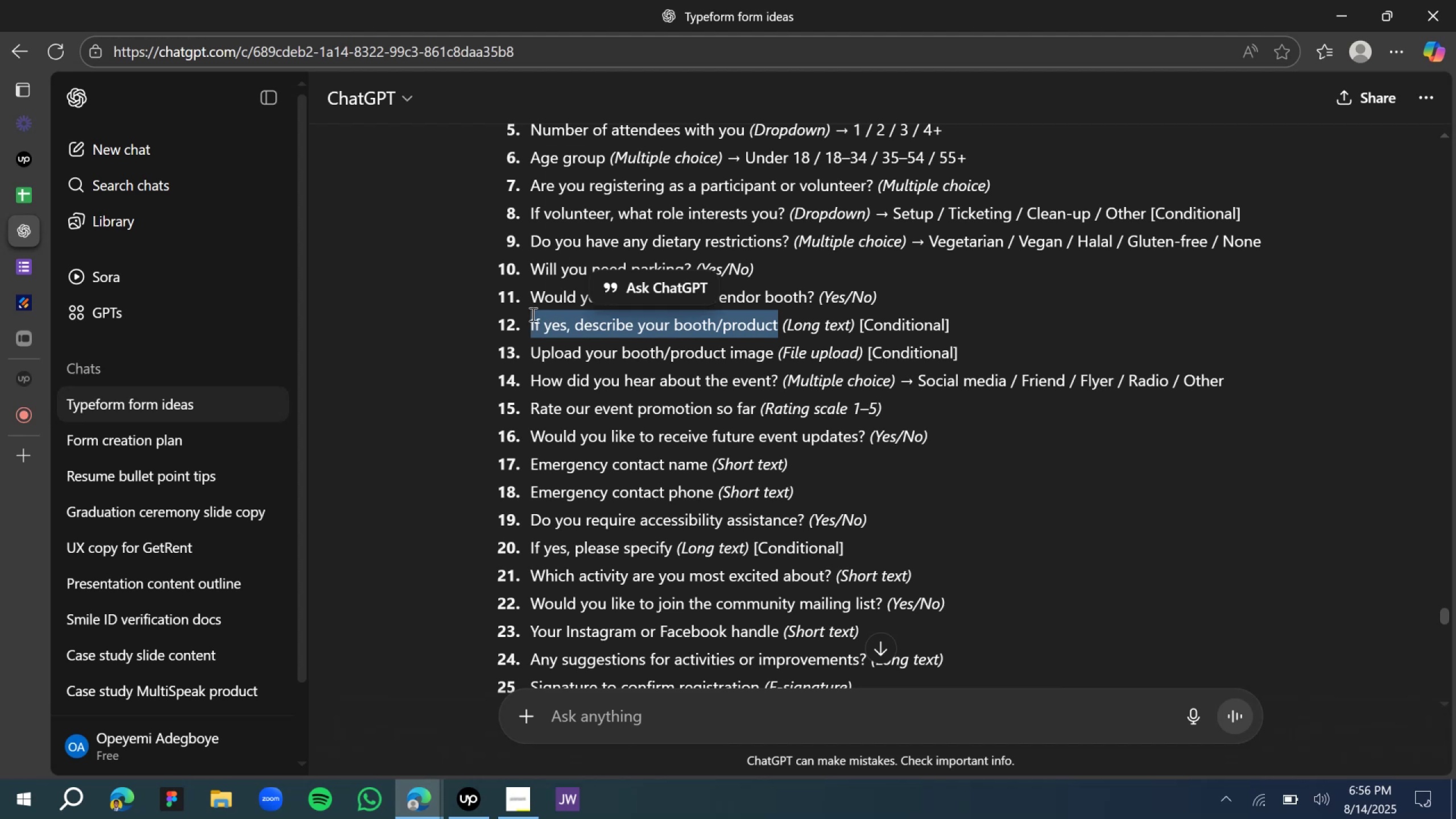 
key(Control+C)
 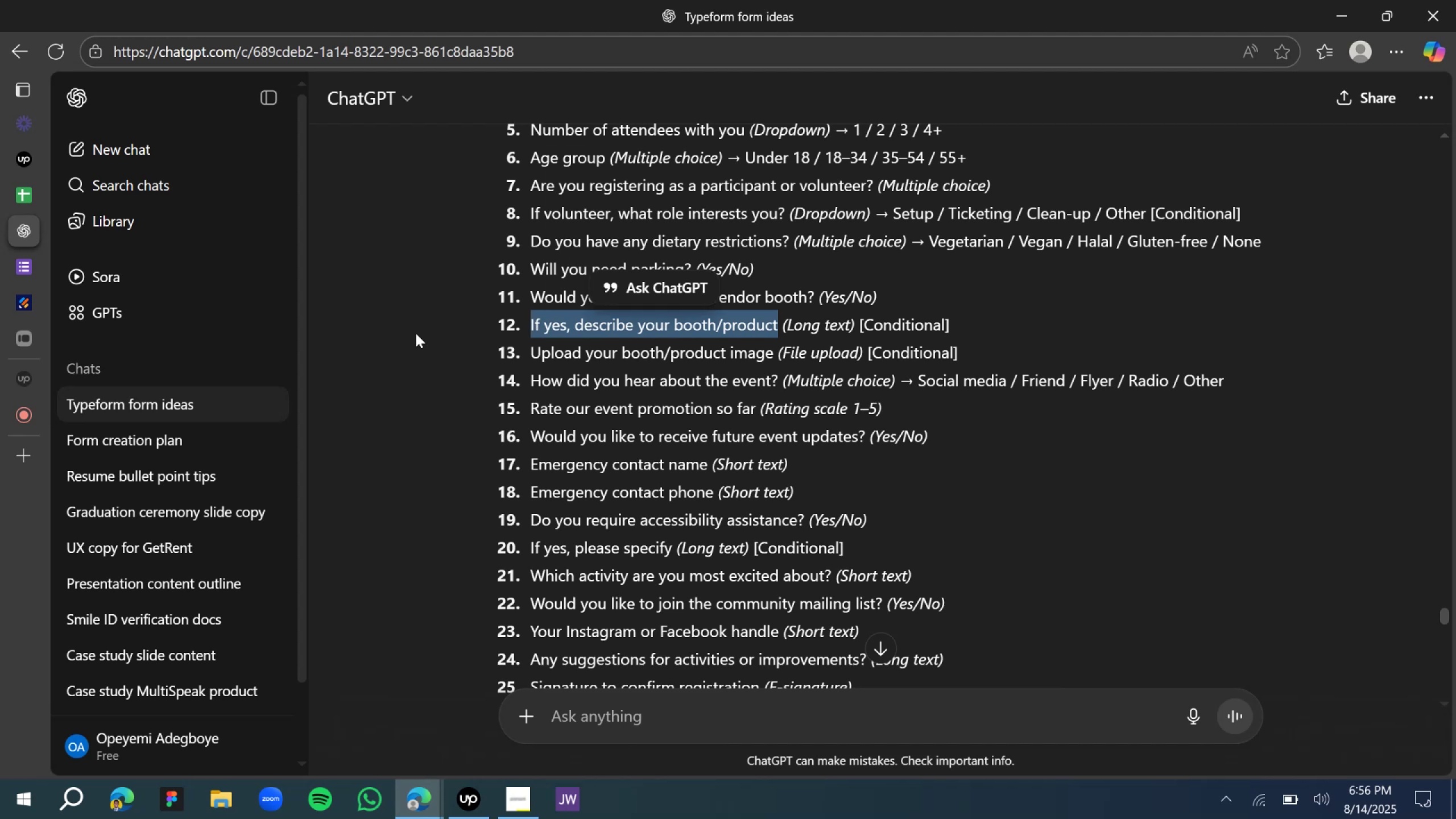 
key(Control+C)
 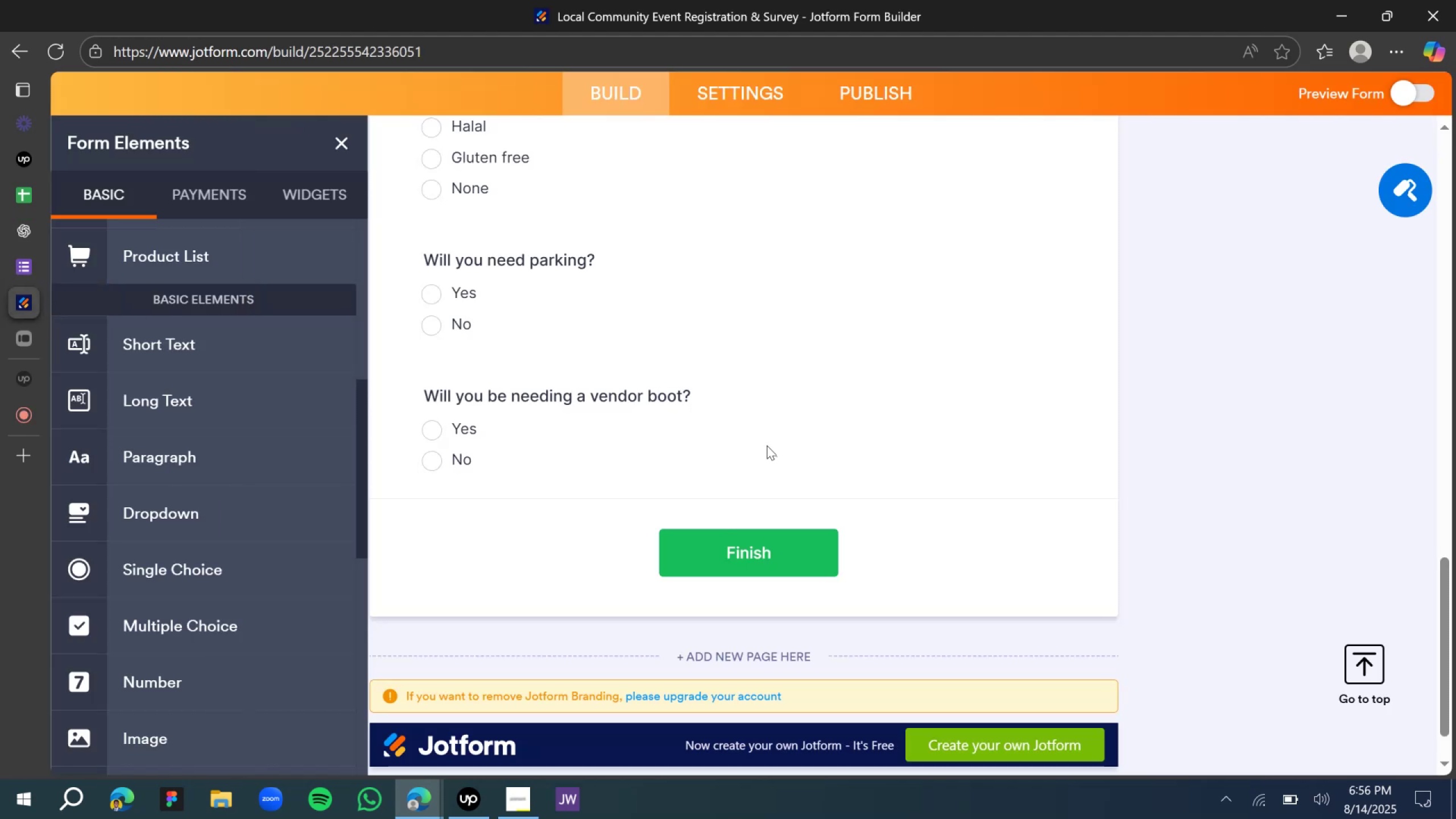 
left_click([1092, 429])
 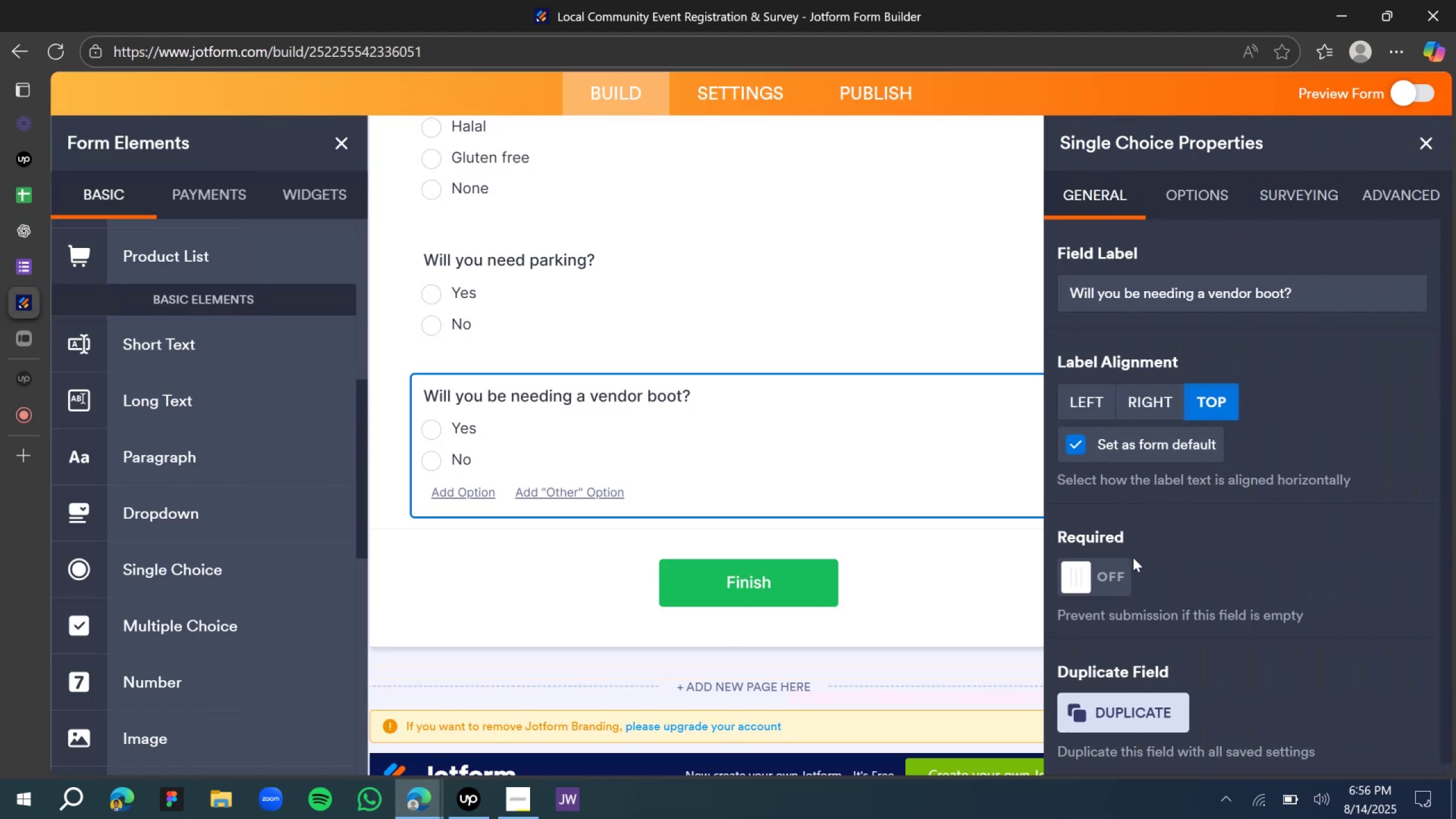 
left_click([1108, 572])
 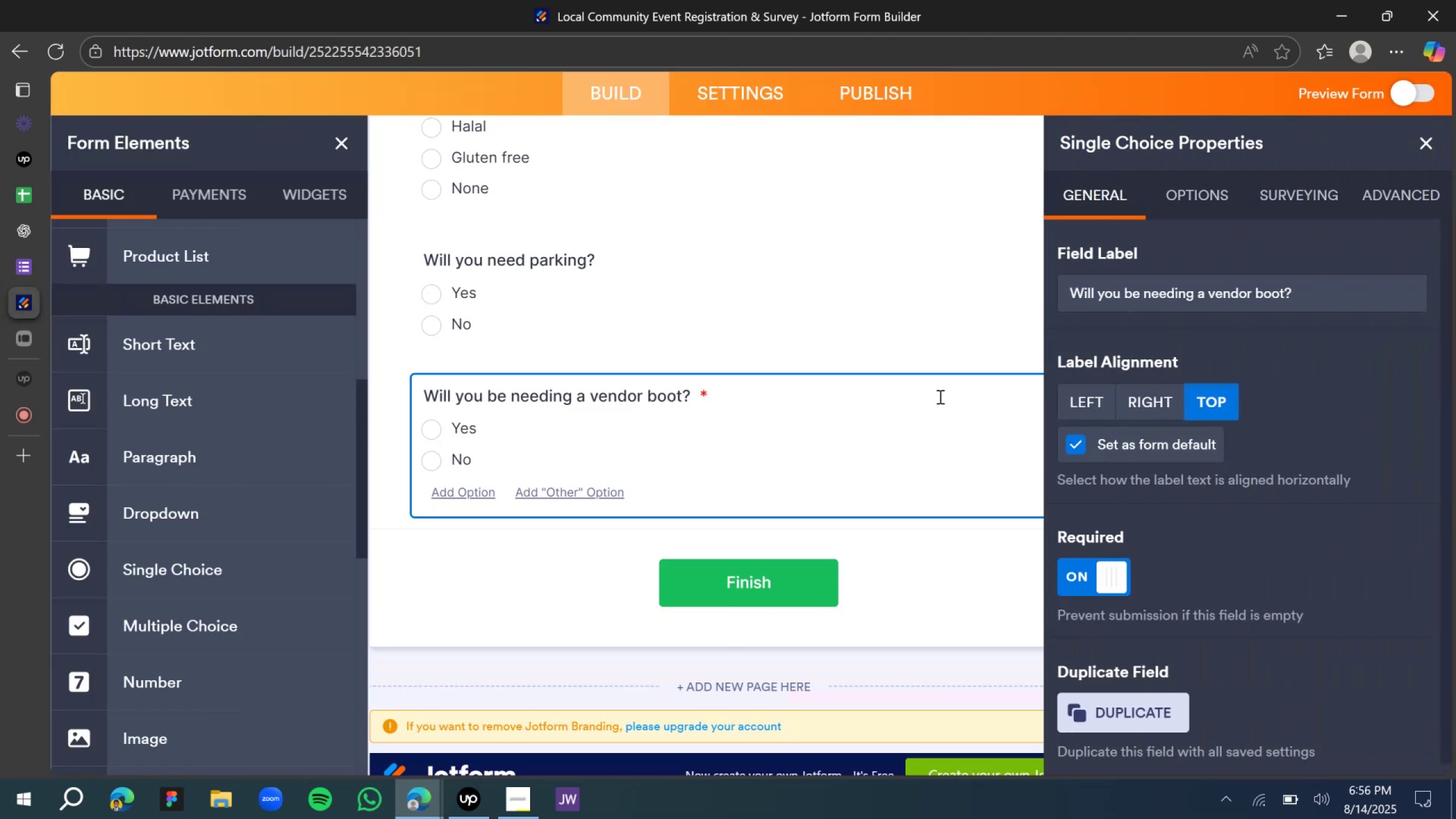 
left_click([867, 347])
 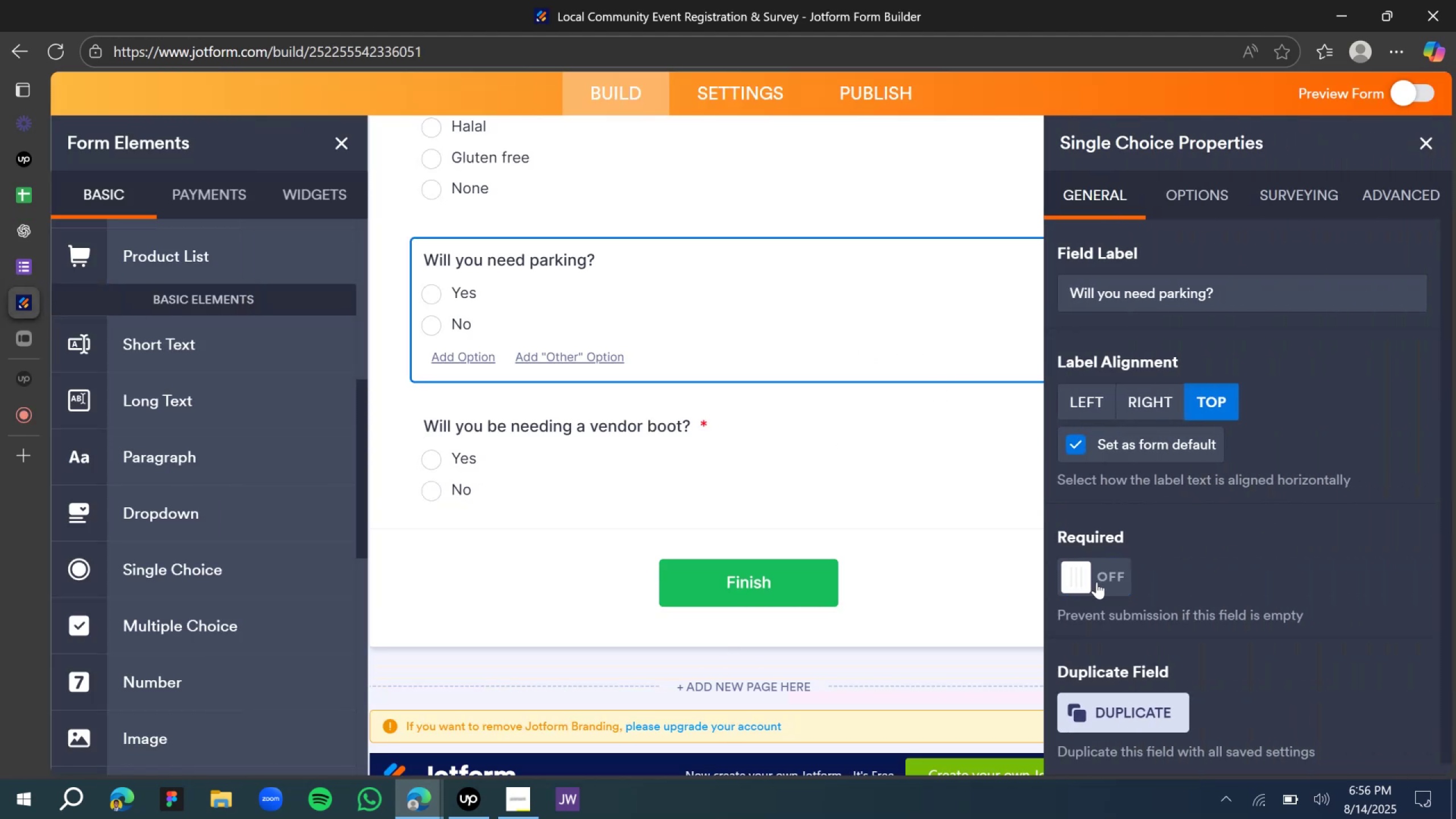 
left_click([1097, 582])
 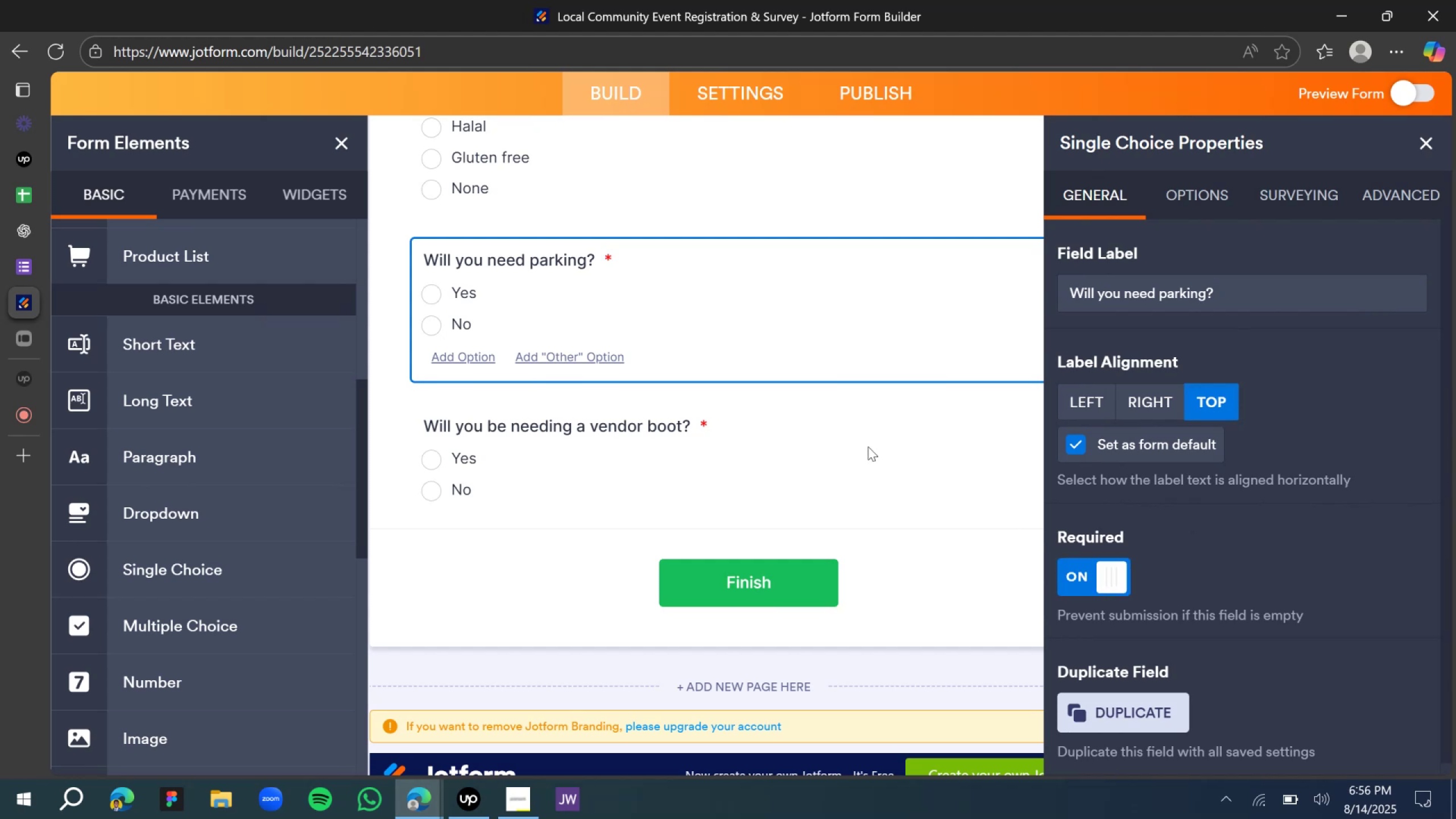 
scroll: coordinate [832, 439], scroll_direction: up, amount: 2.0
 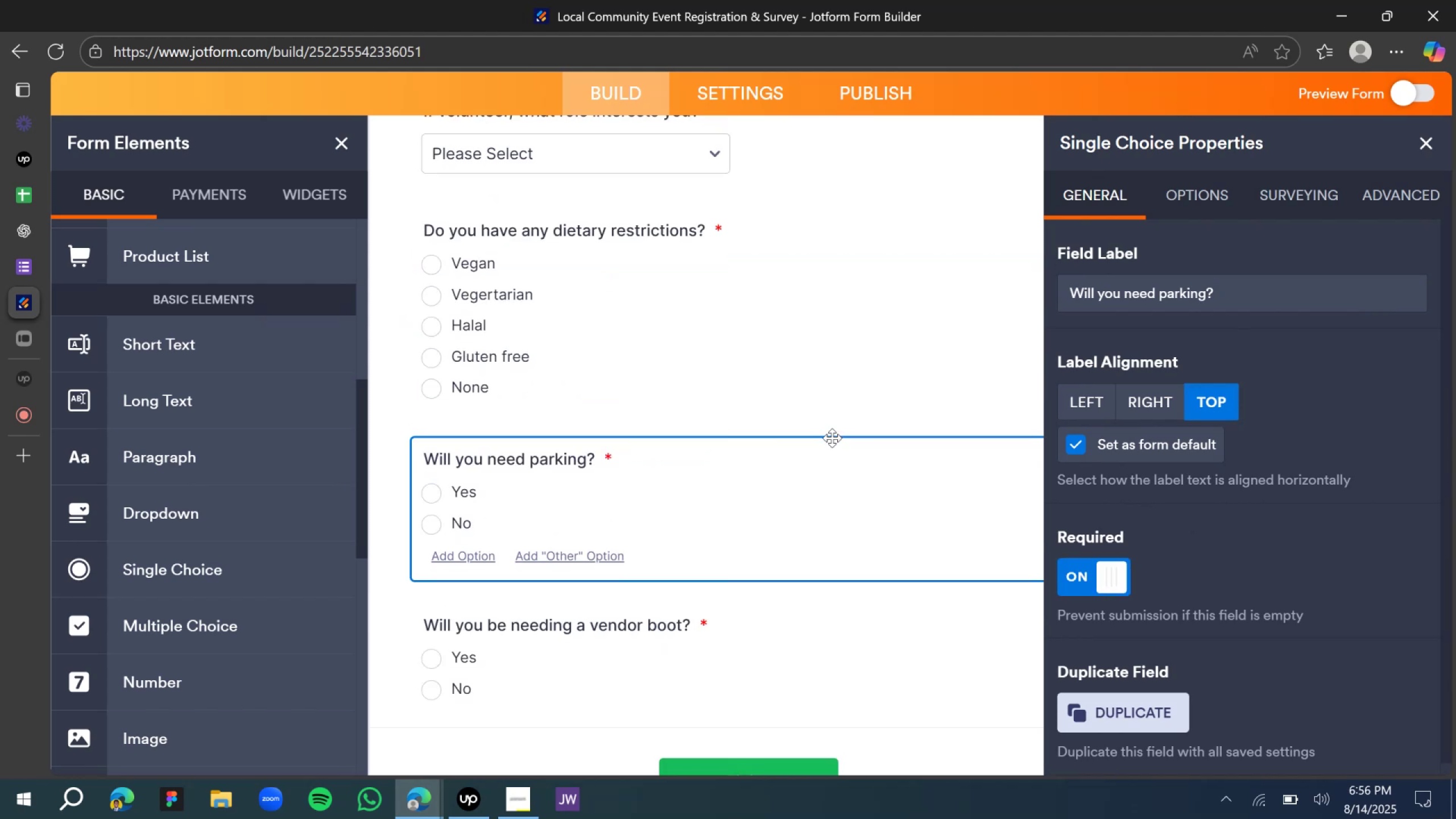 
scroll: coordinate [832, 438], scroll_direction: down, amount: 3.0
 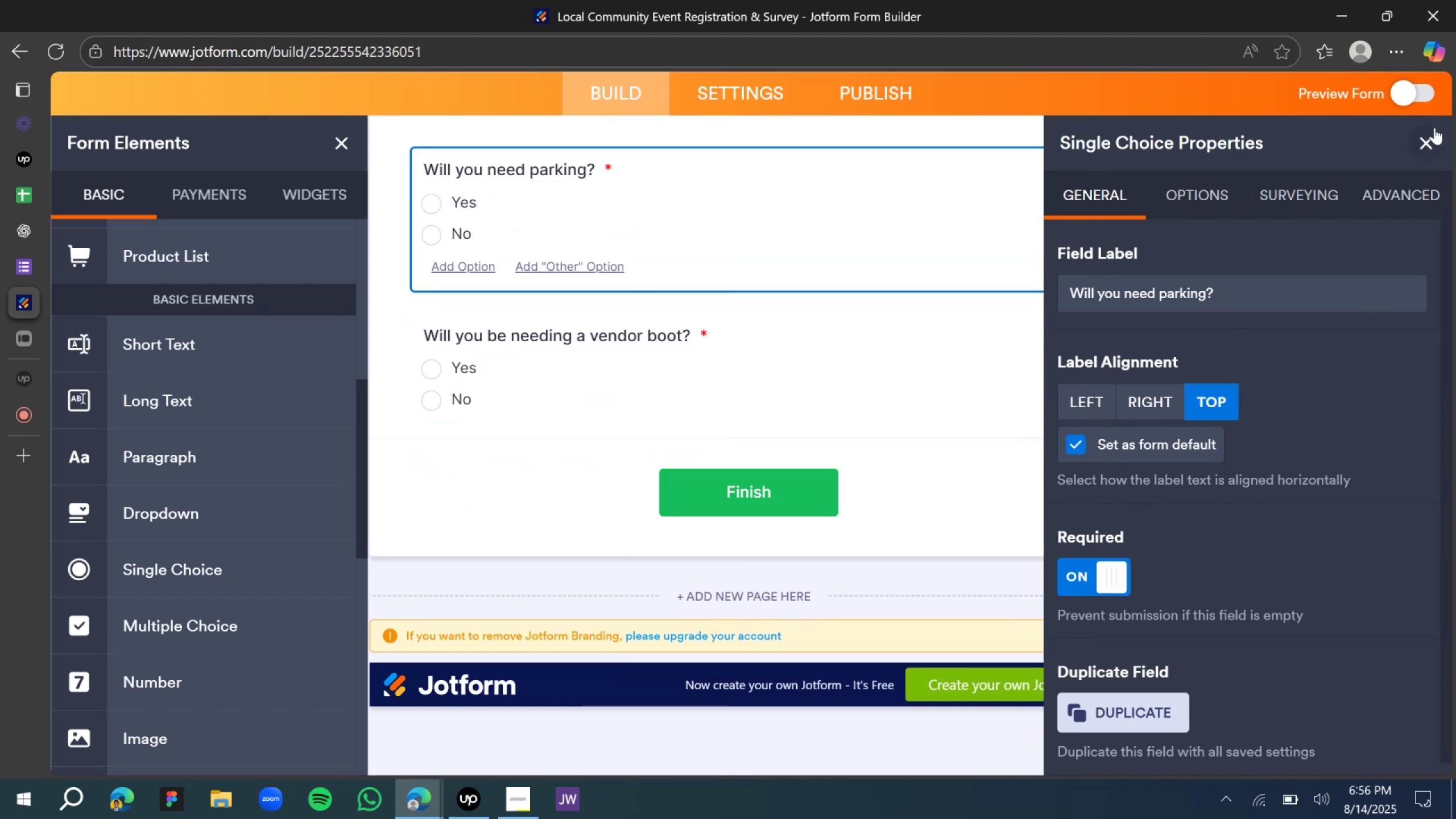 
left_click([1432, 143])
 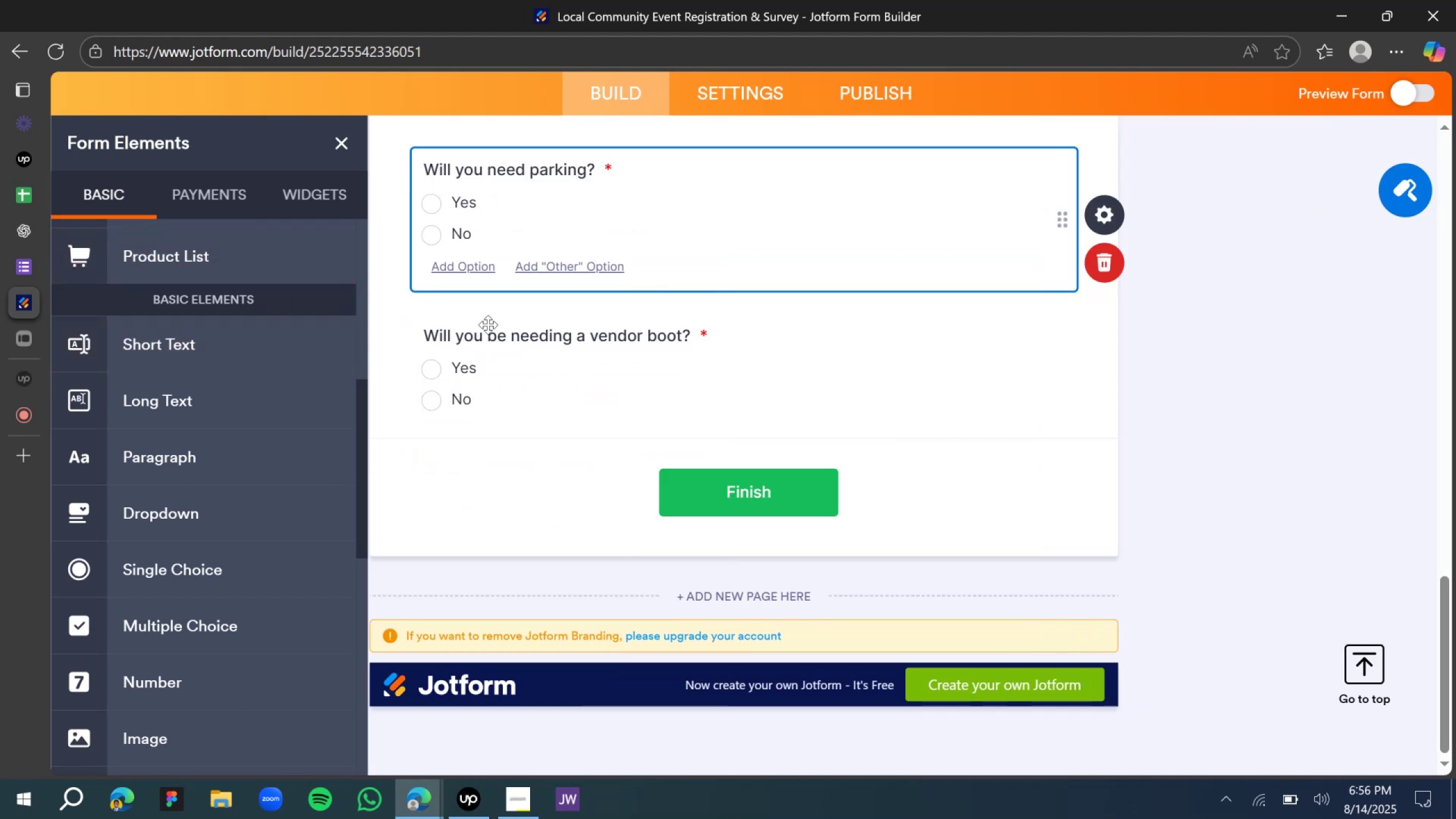 
wait(10.76)
 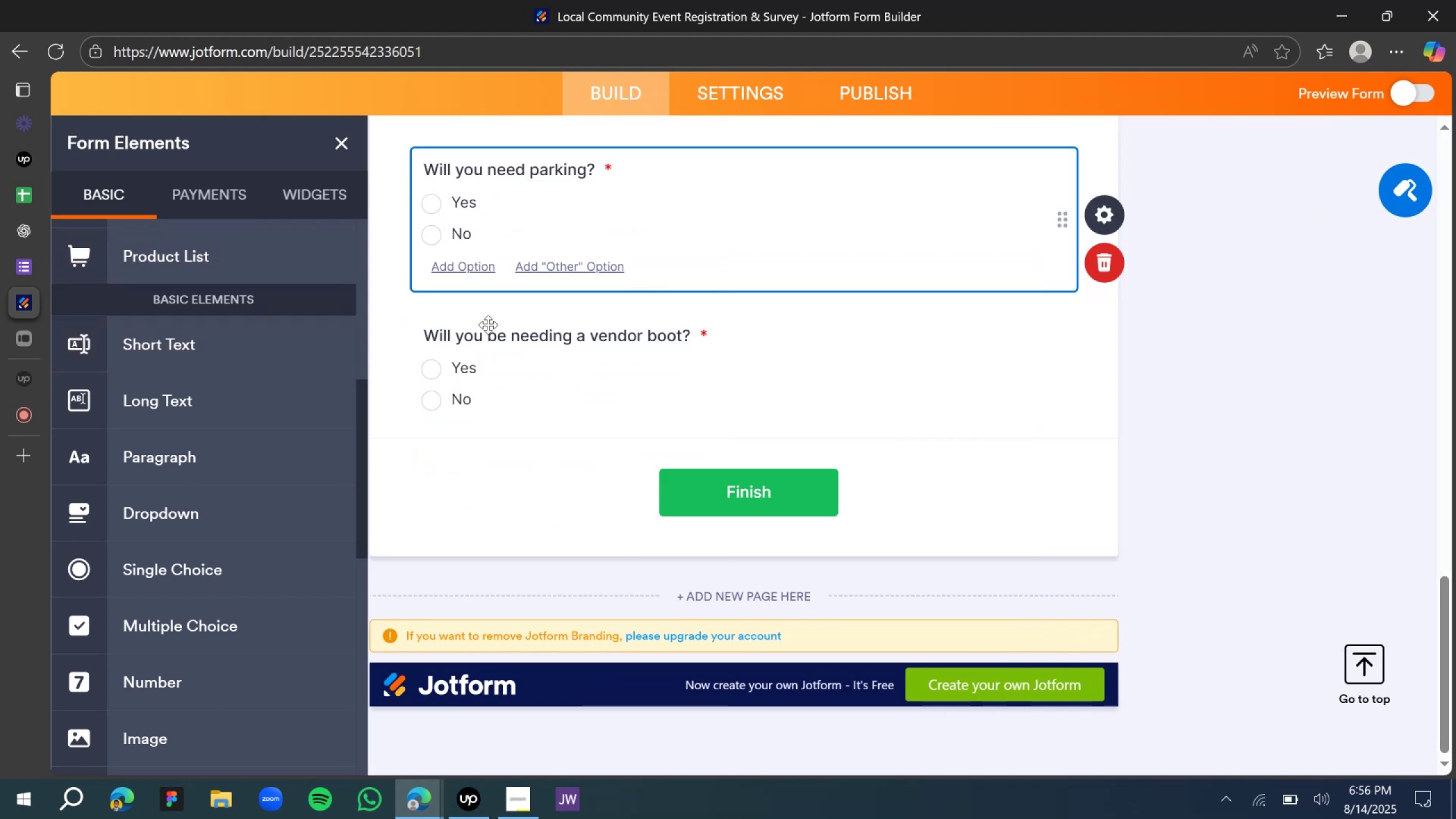 
left_click_drag(start_coordinate=[213, 392], to_coordinate=[570, 415])
 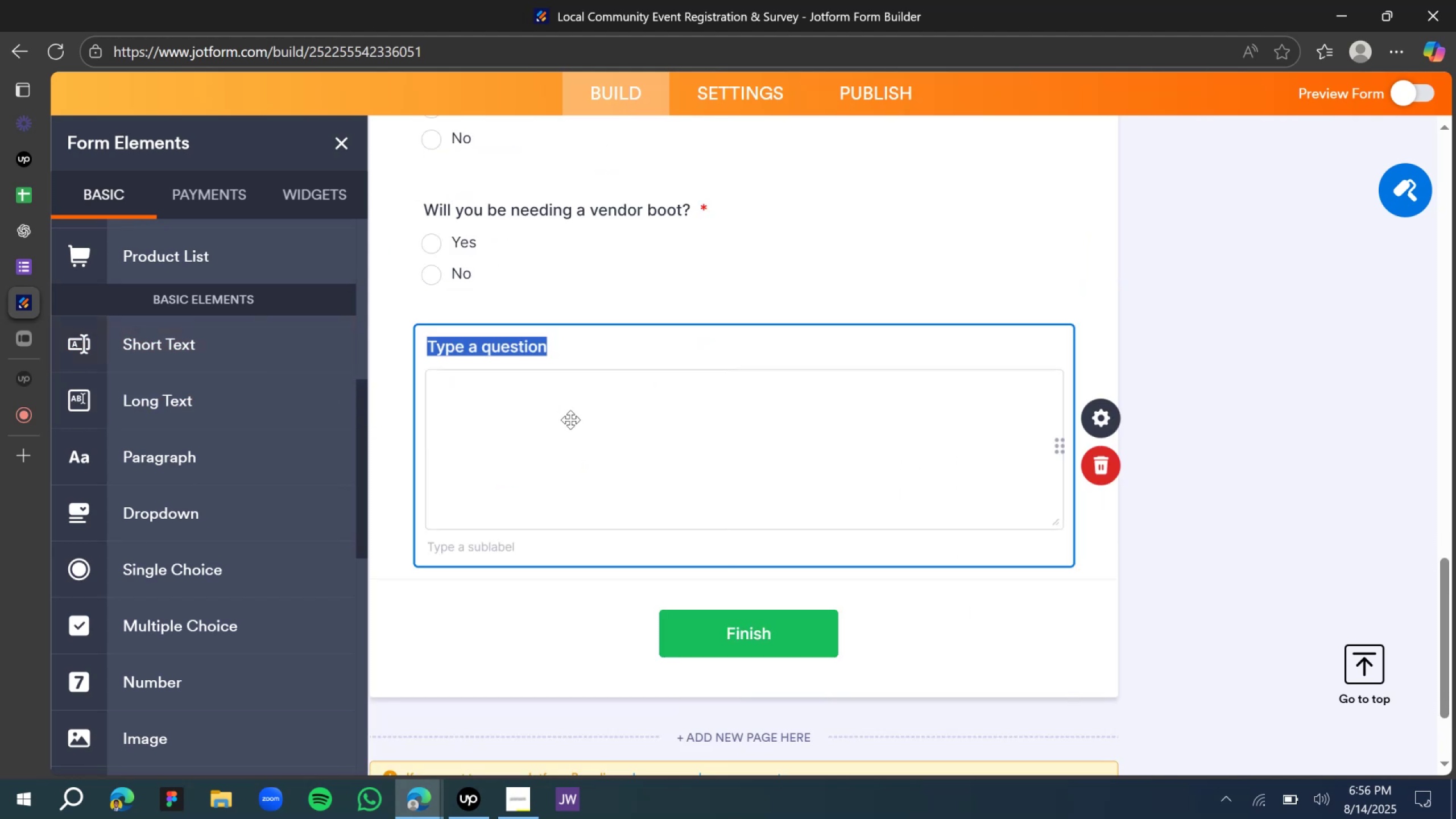 
key(Control+V)
 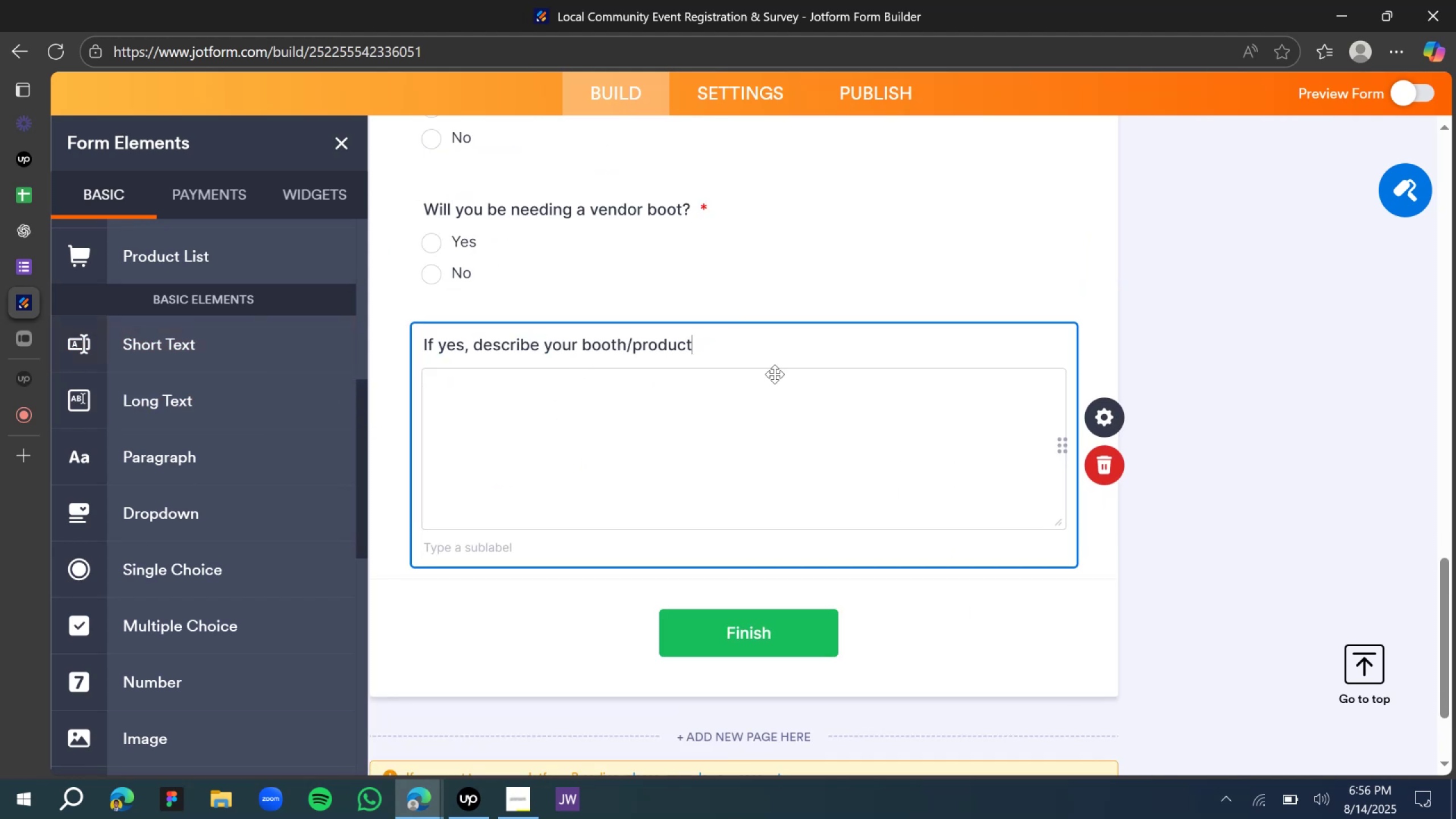 
key(Period)
 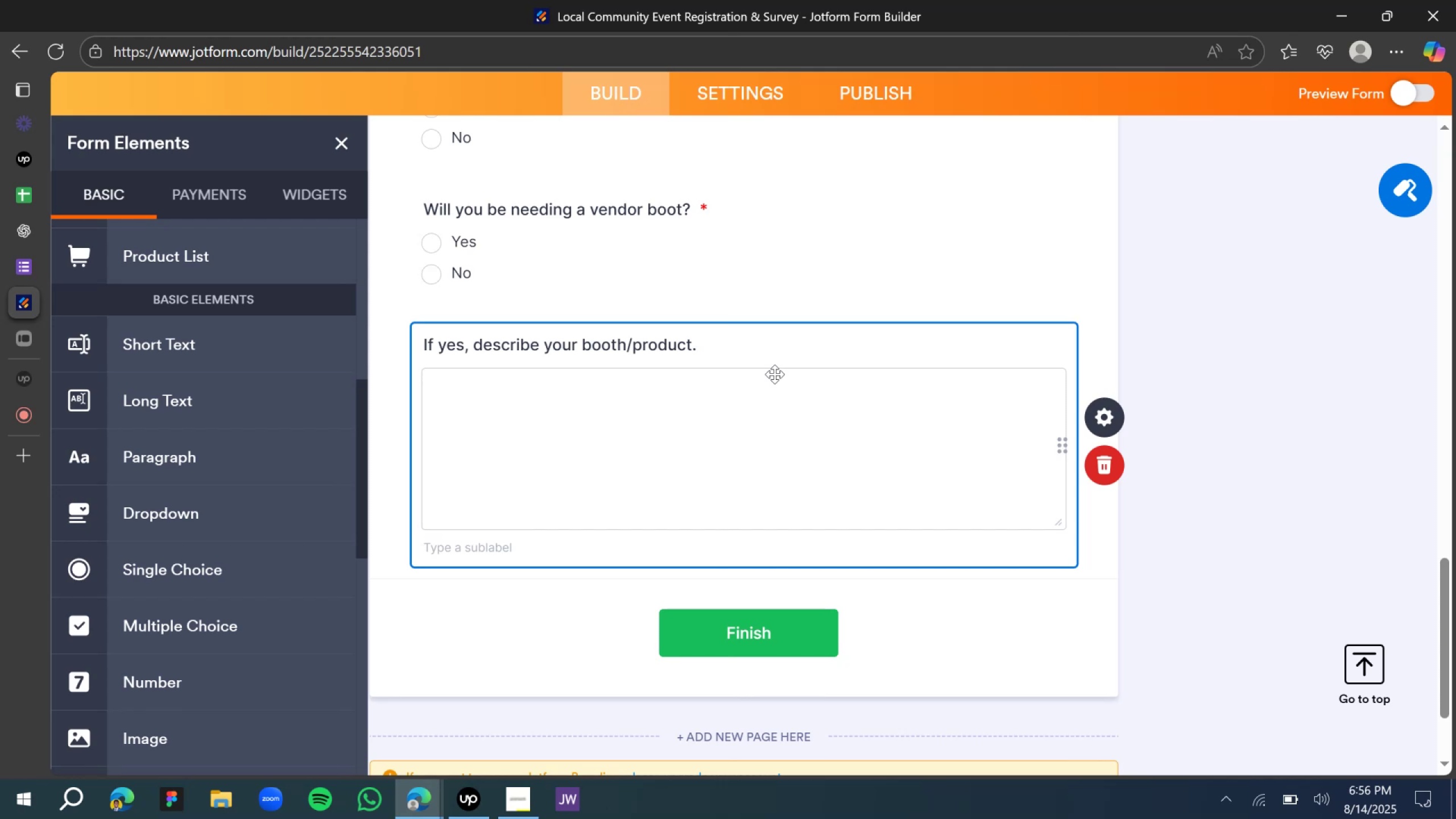 
wait(9.0)
 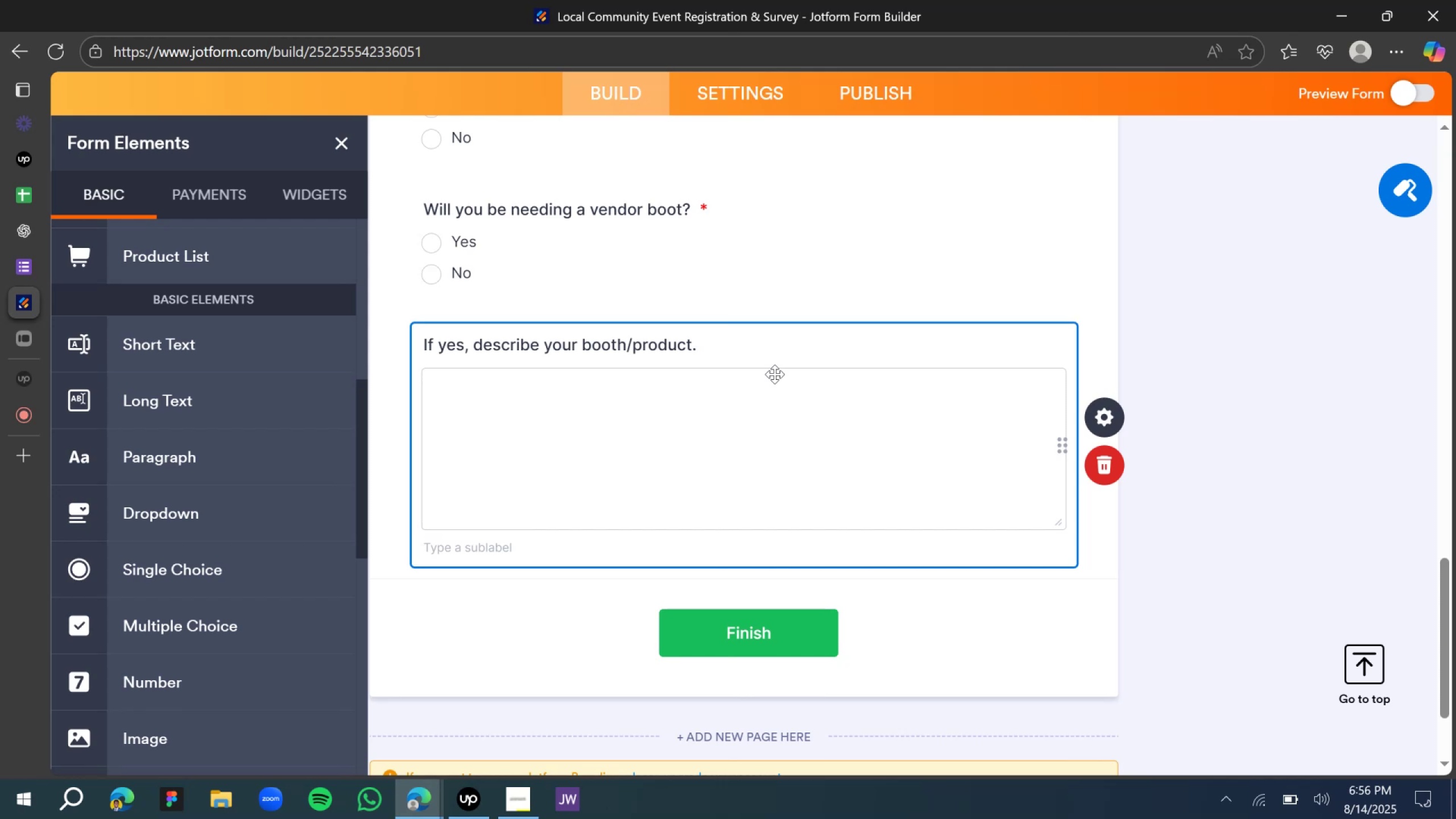 
scroll: coordinate [601, 344], scroll_direction: down, amount: 2.0
 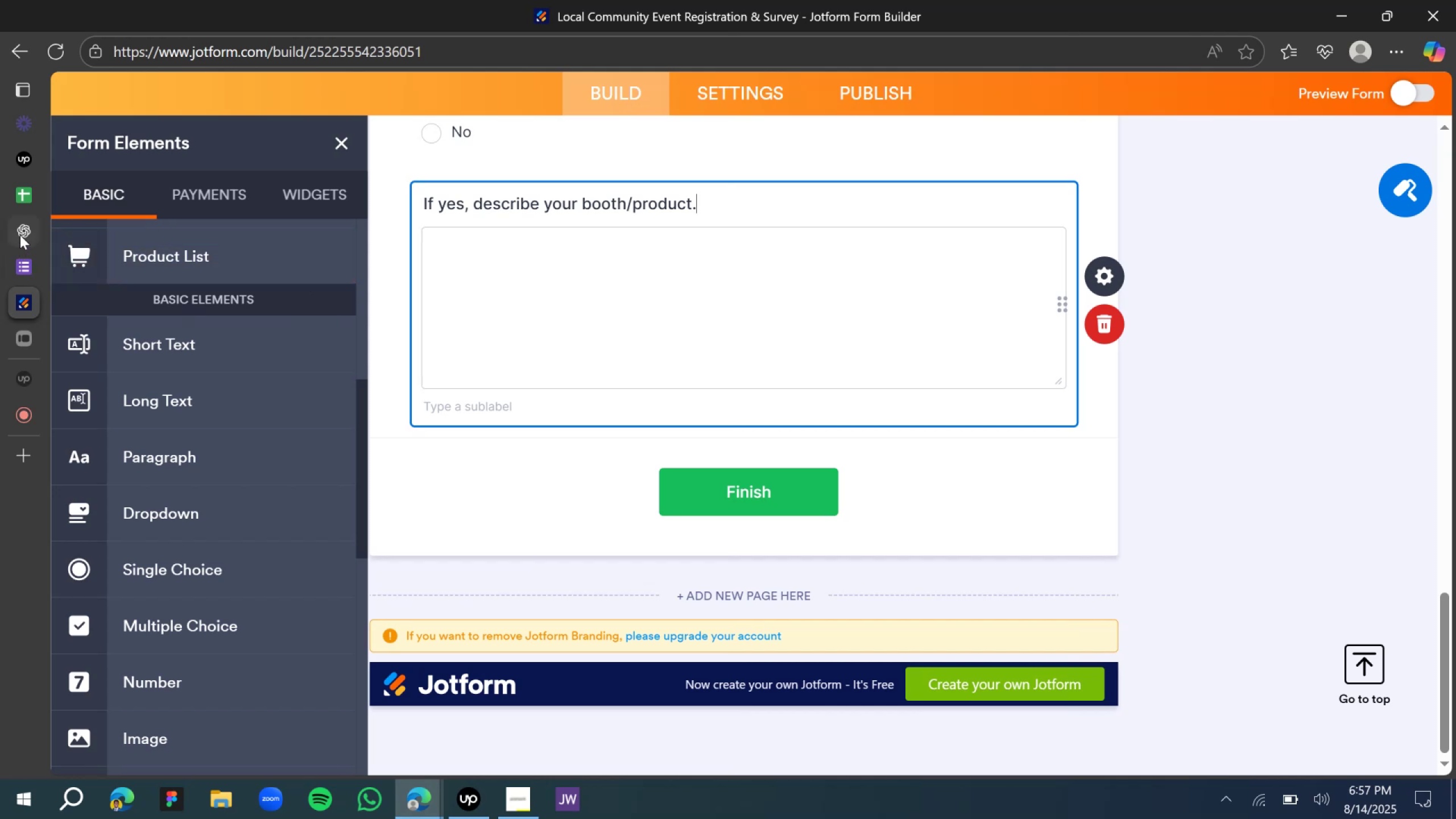 
left_click([20, 234])
 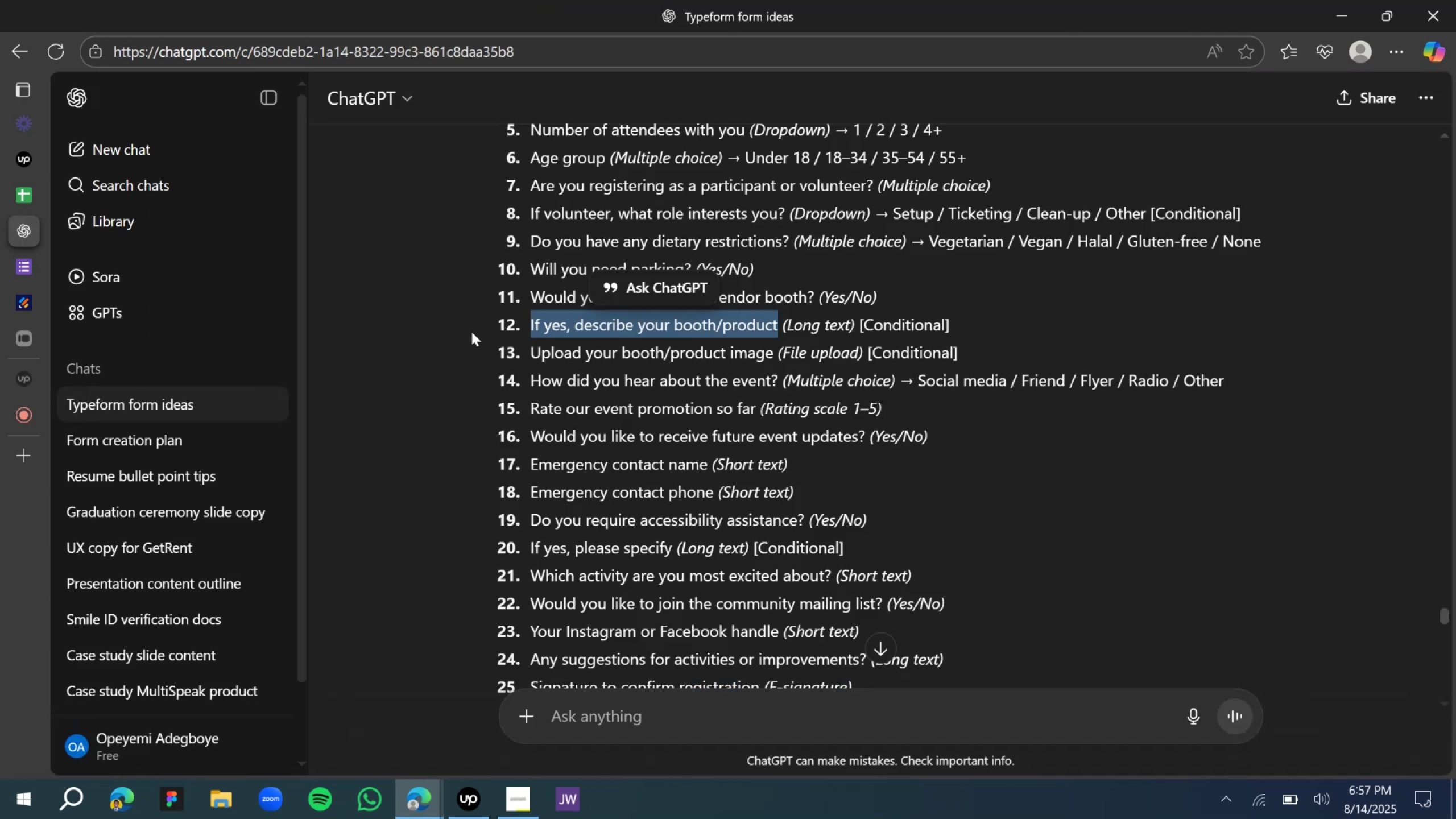 
scroll: coordinate [520, 341], scroll_direction: down, amount: 1.0
 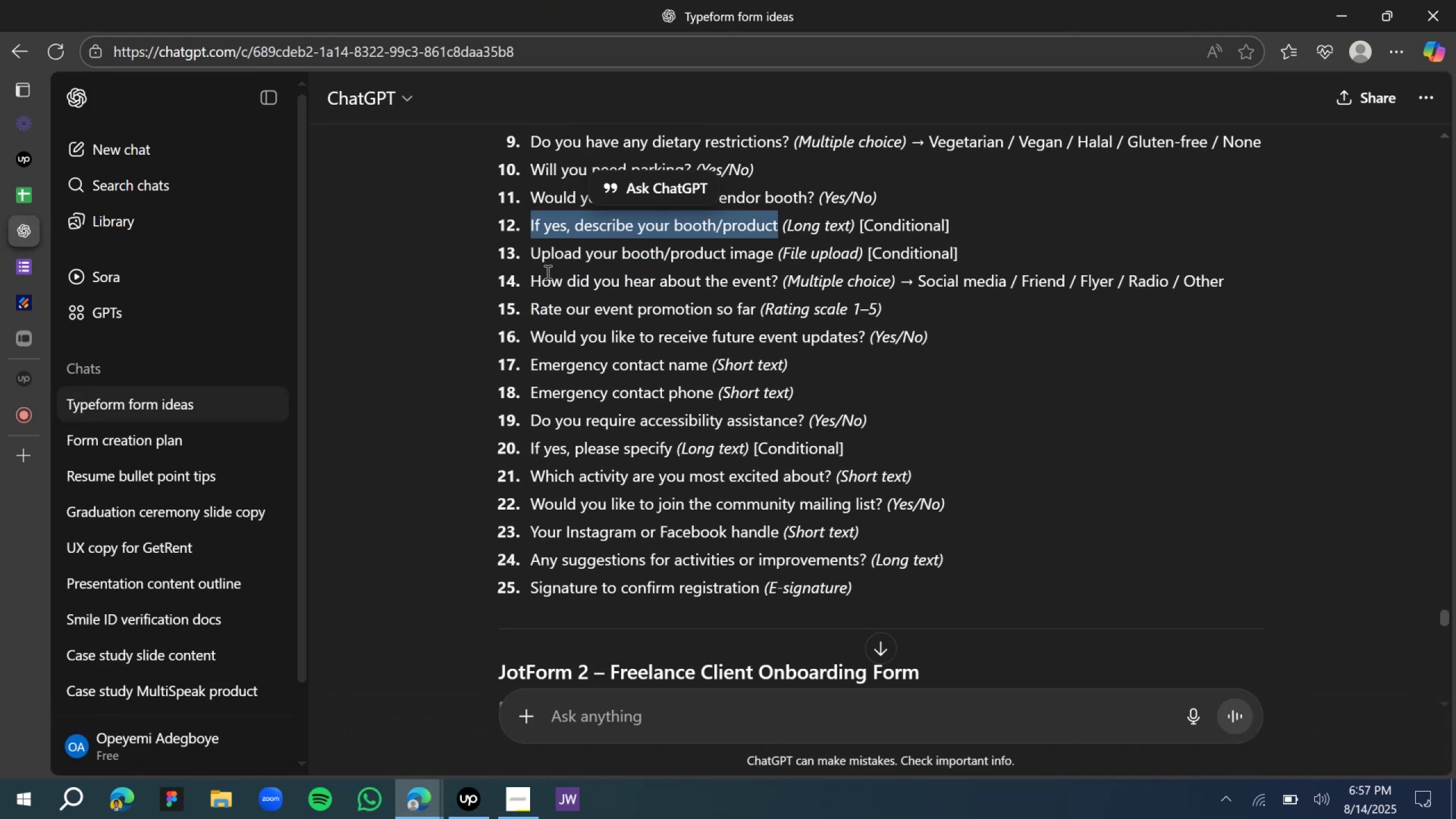 
left_click([551, 288])
 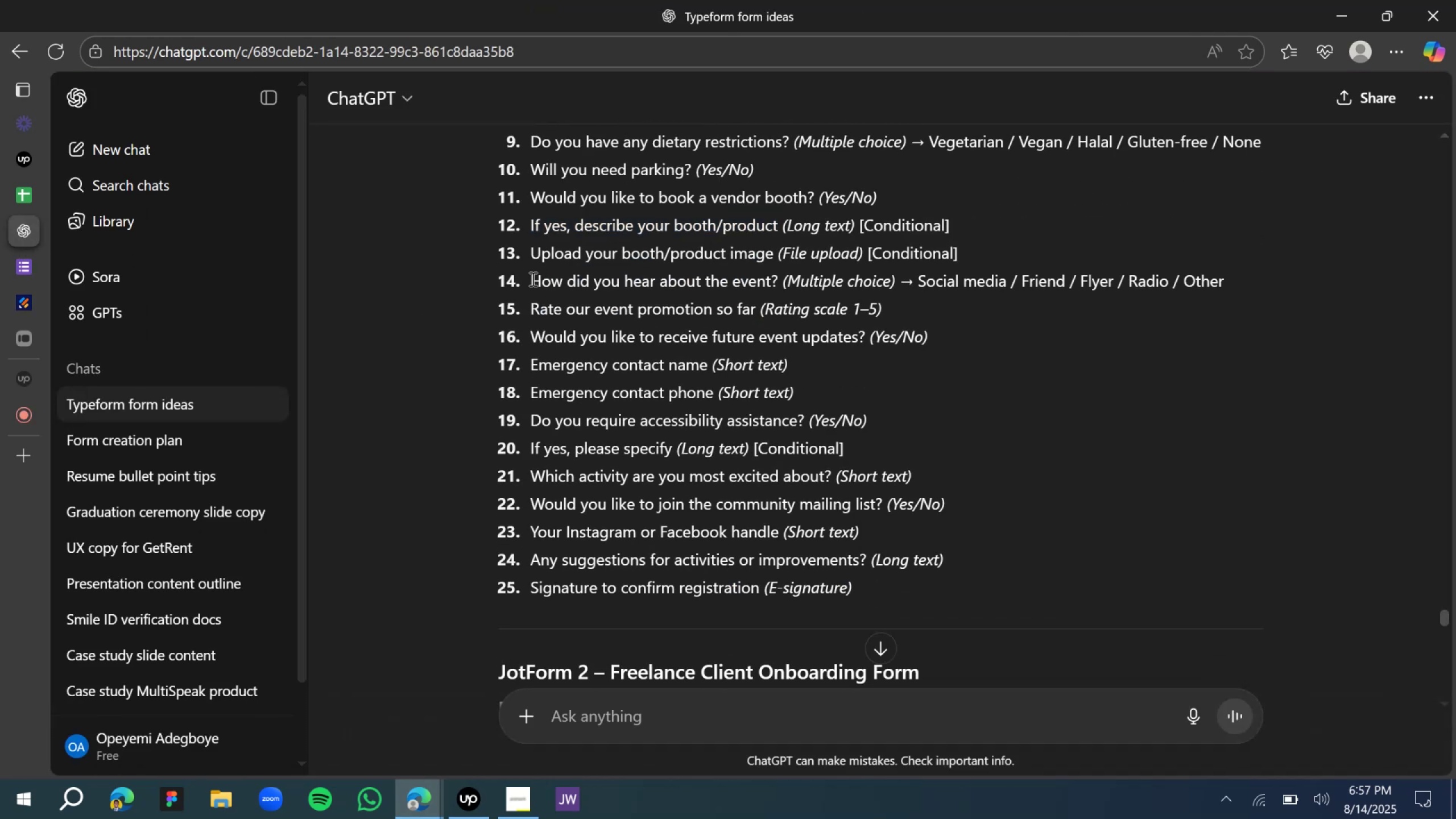 
left_click_drag(start_coordinate=[532, 279], to_coordinate=[778, 286])
 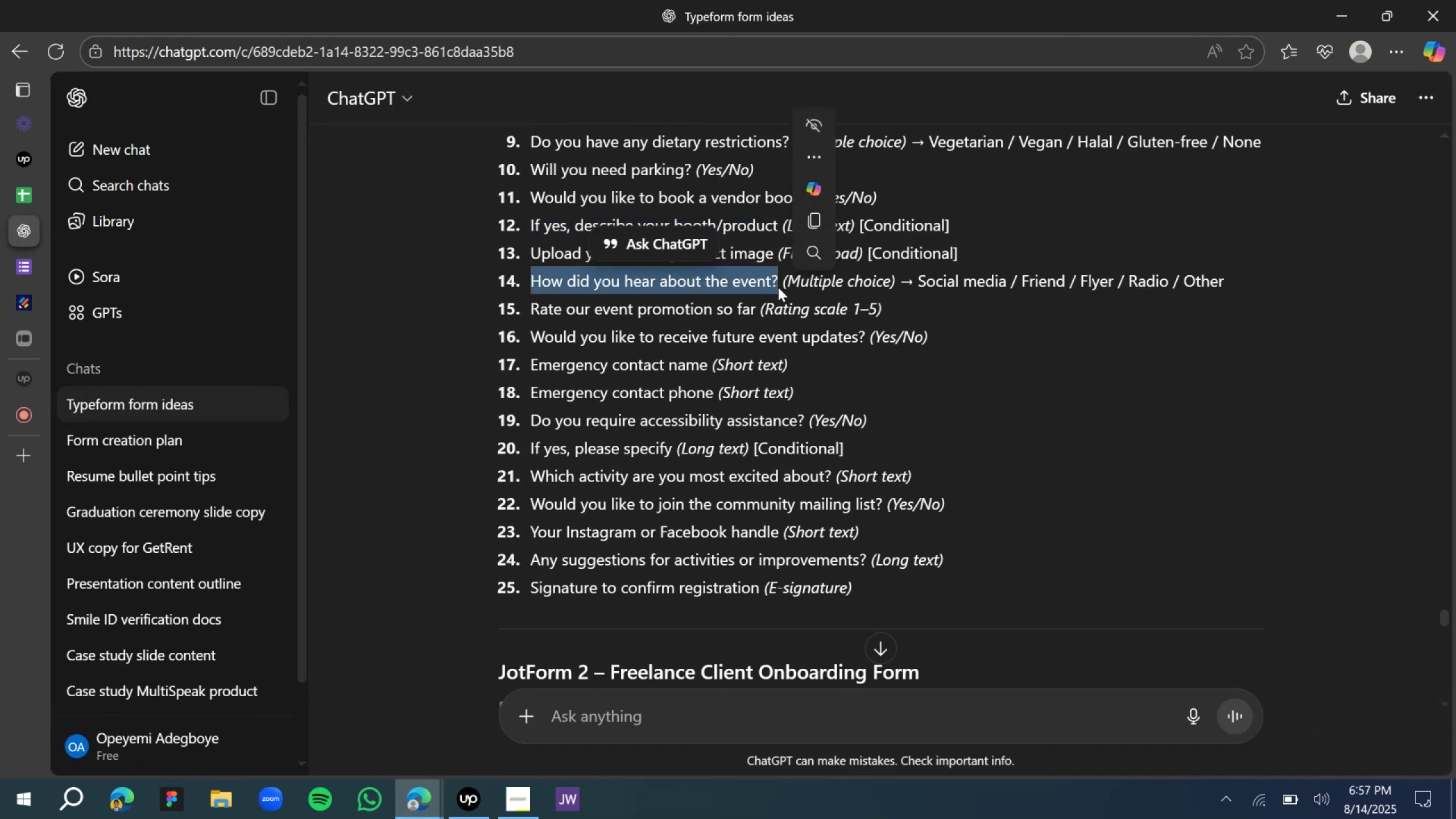 
key(Control+C)
 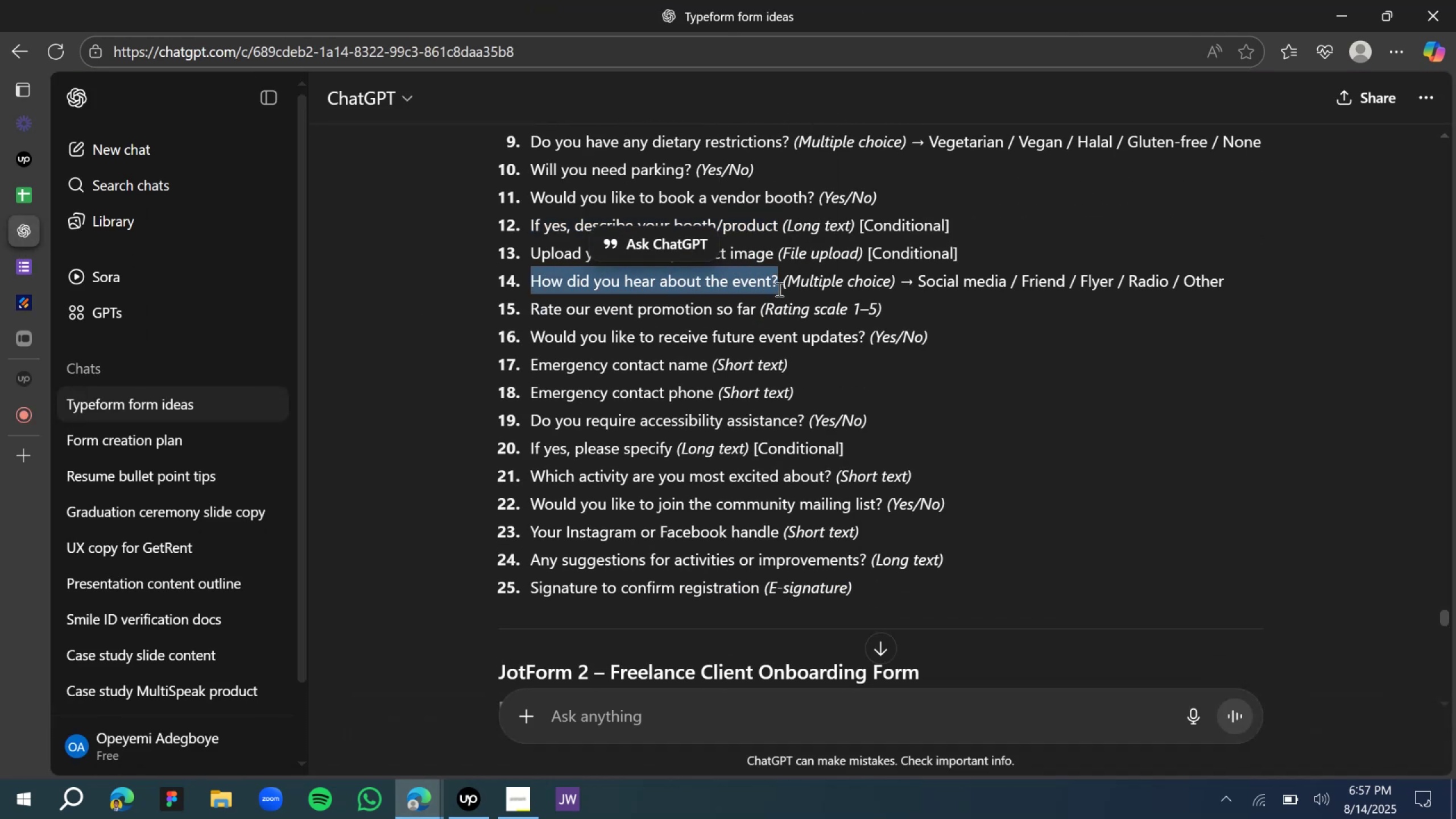 
key(Control+C)
 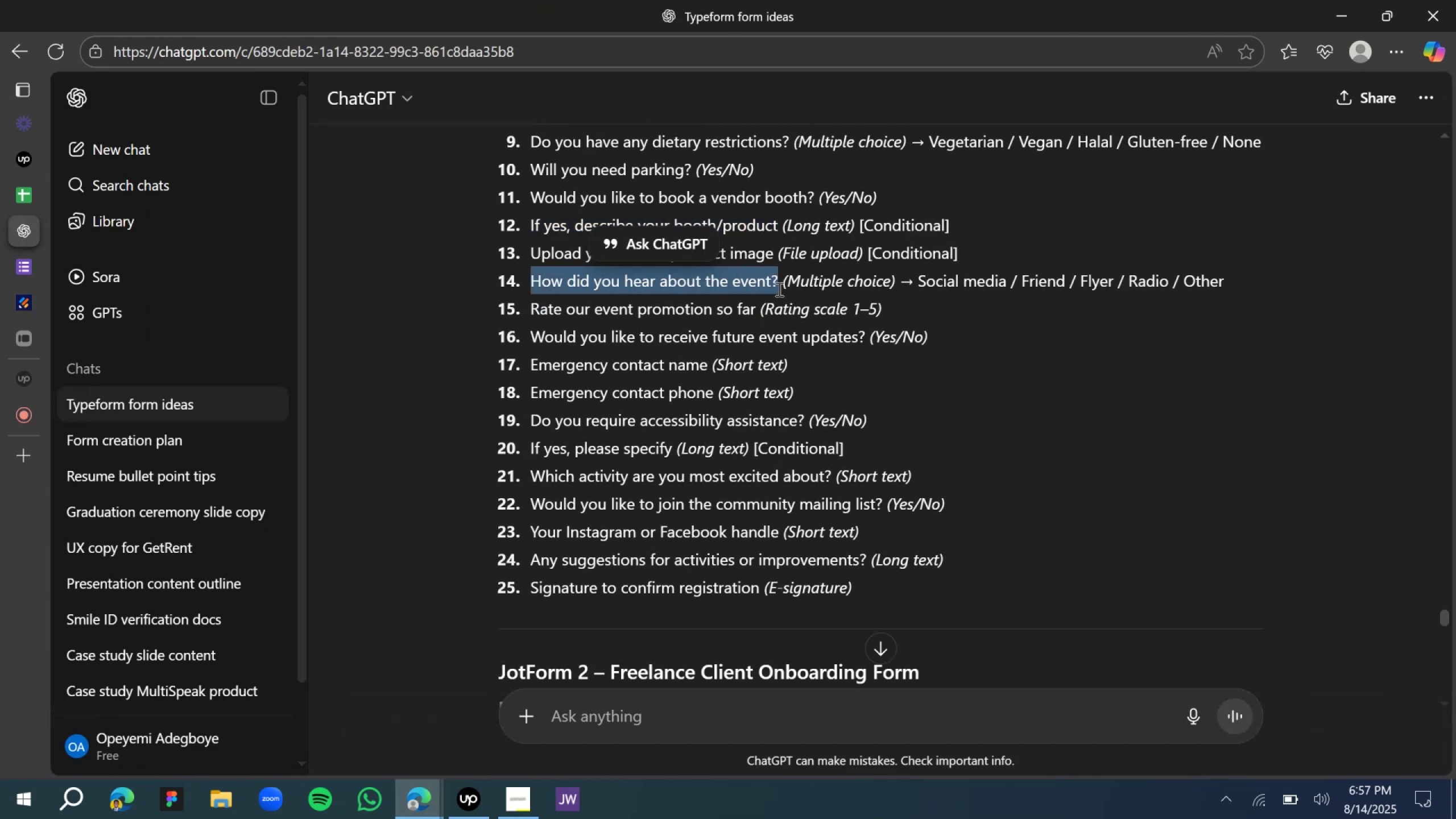 
key(Control+C)
 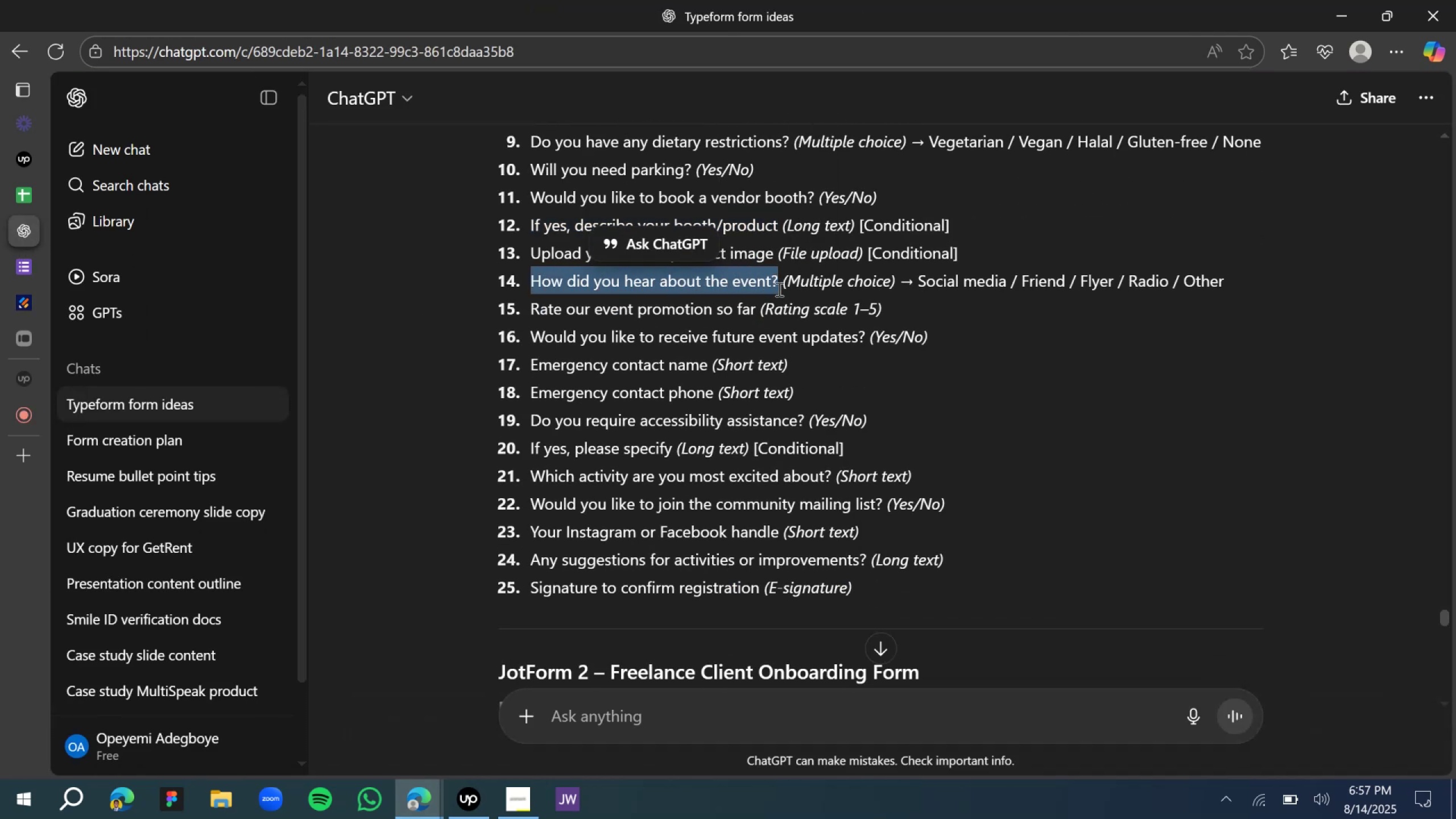 
key(Control+C)
 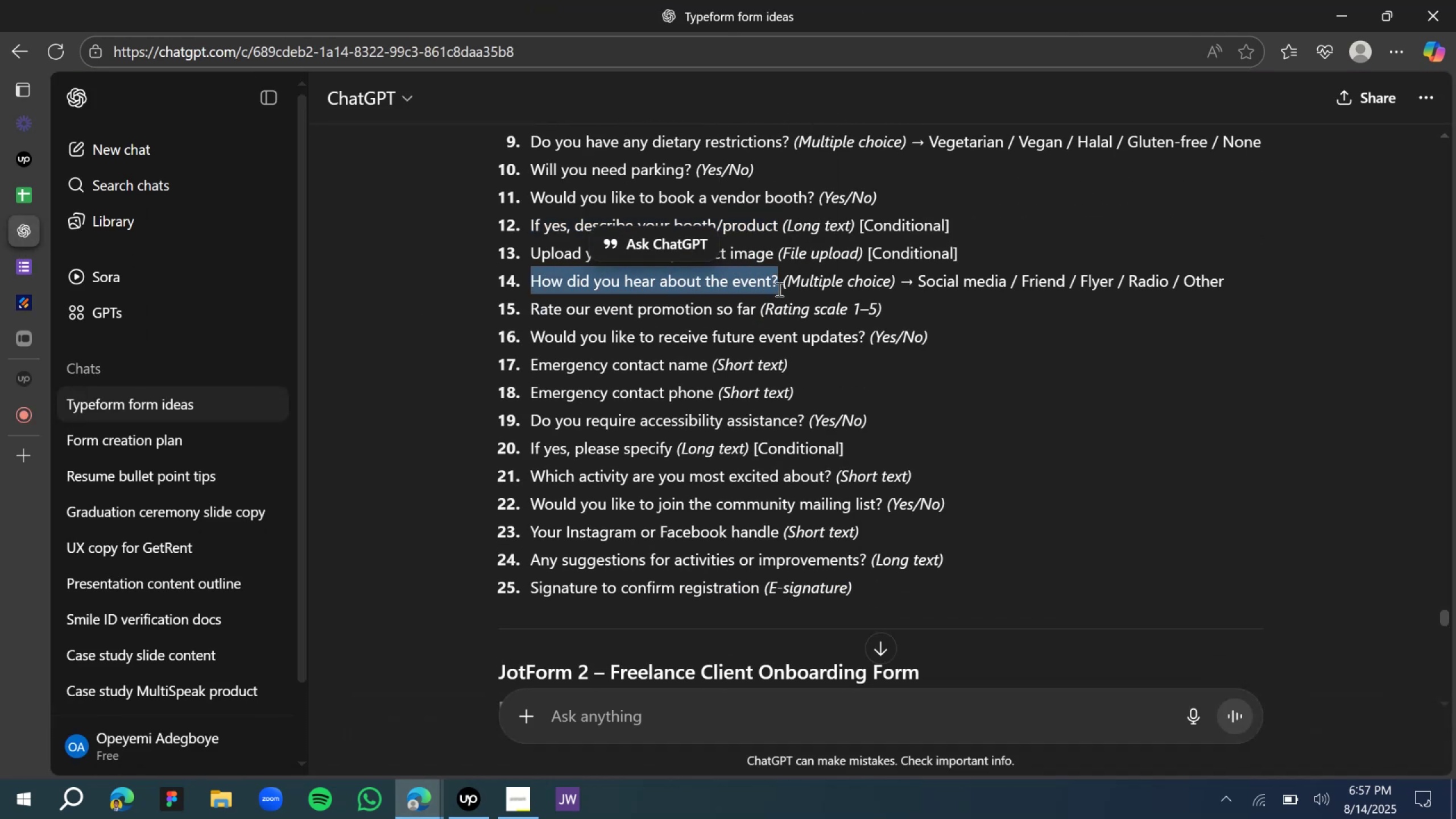 
key(Control+C)
 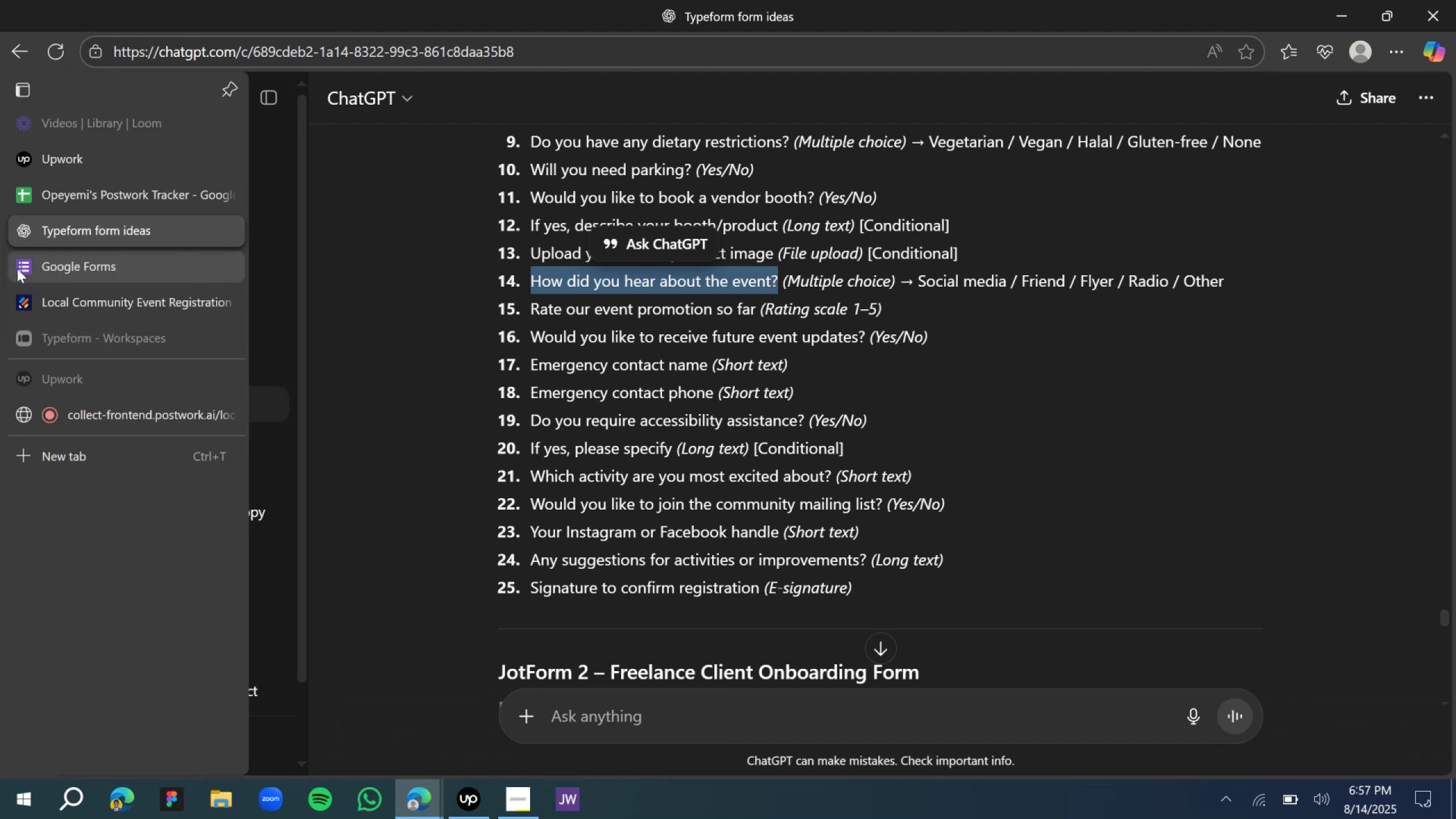 
left_click([99, 300])
 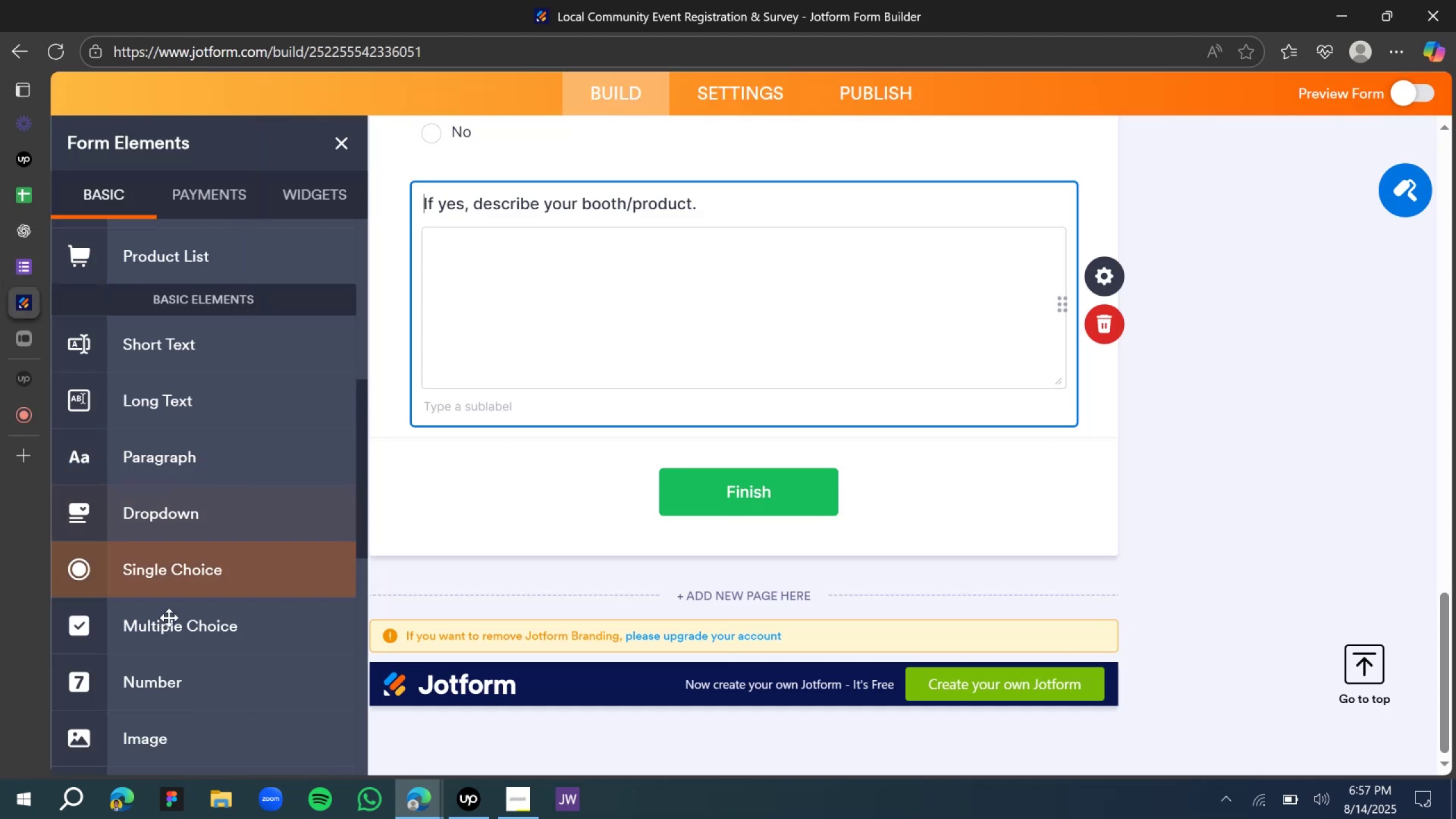 
left_click_drag(start_coordinate=[171, 628], to_coordinate=[808, 419])
 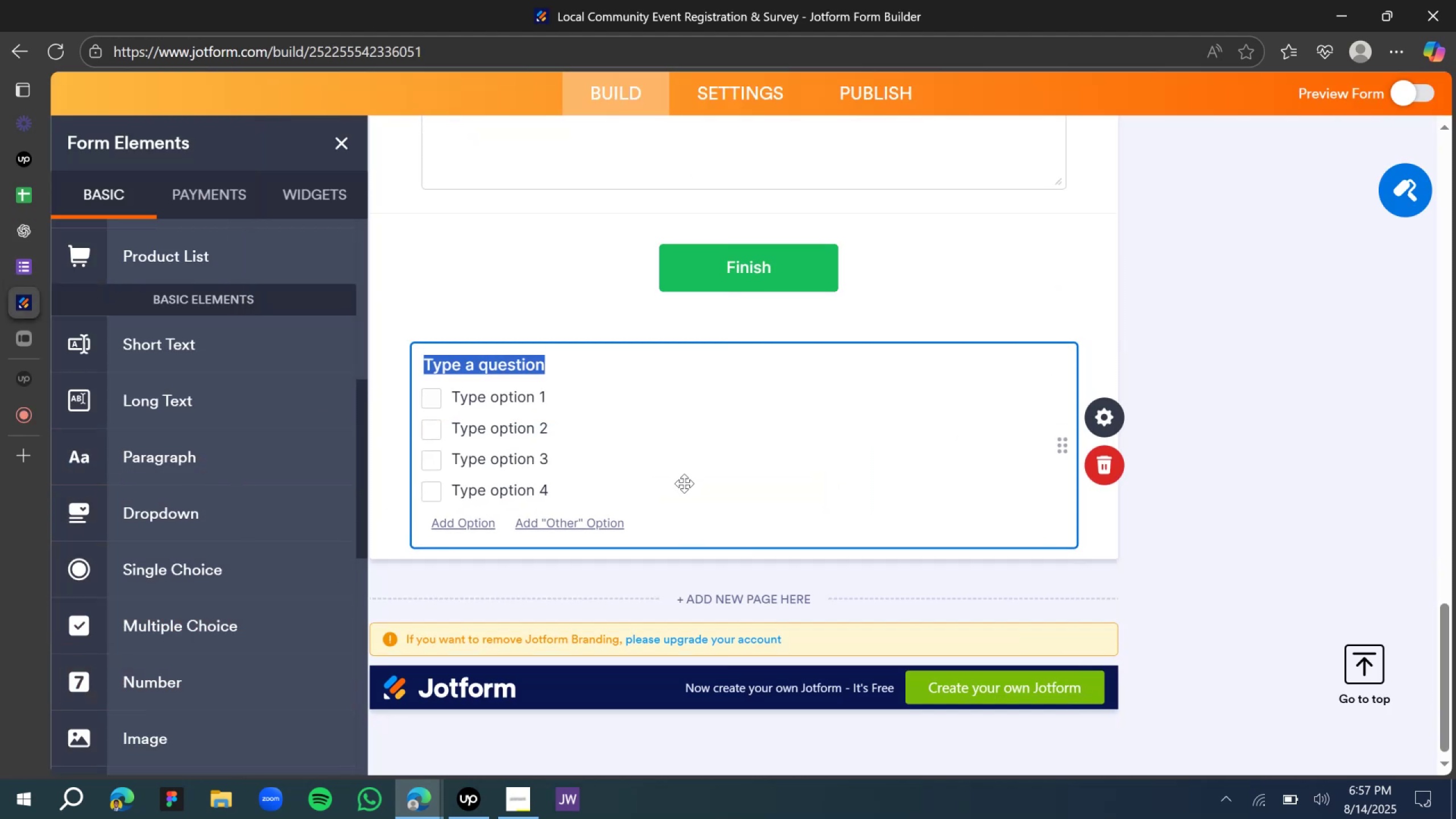 
key(Control+V)
 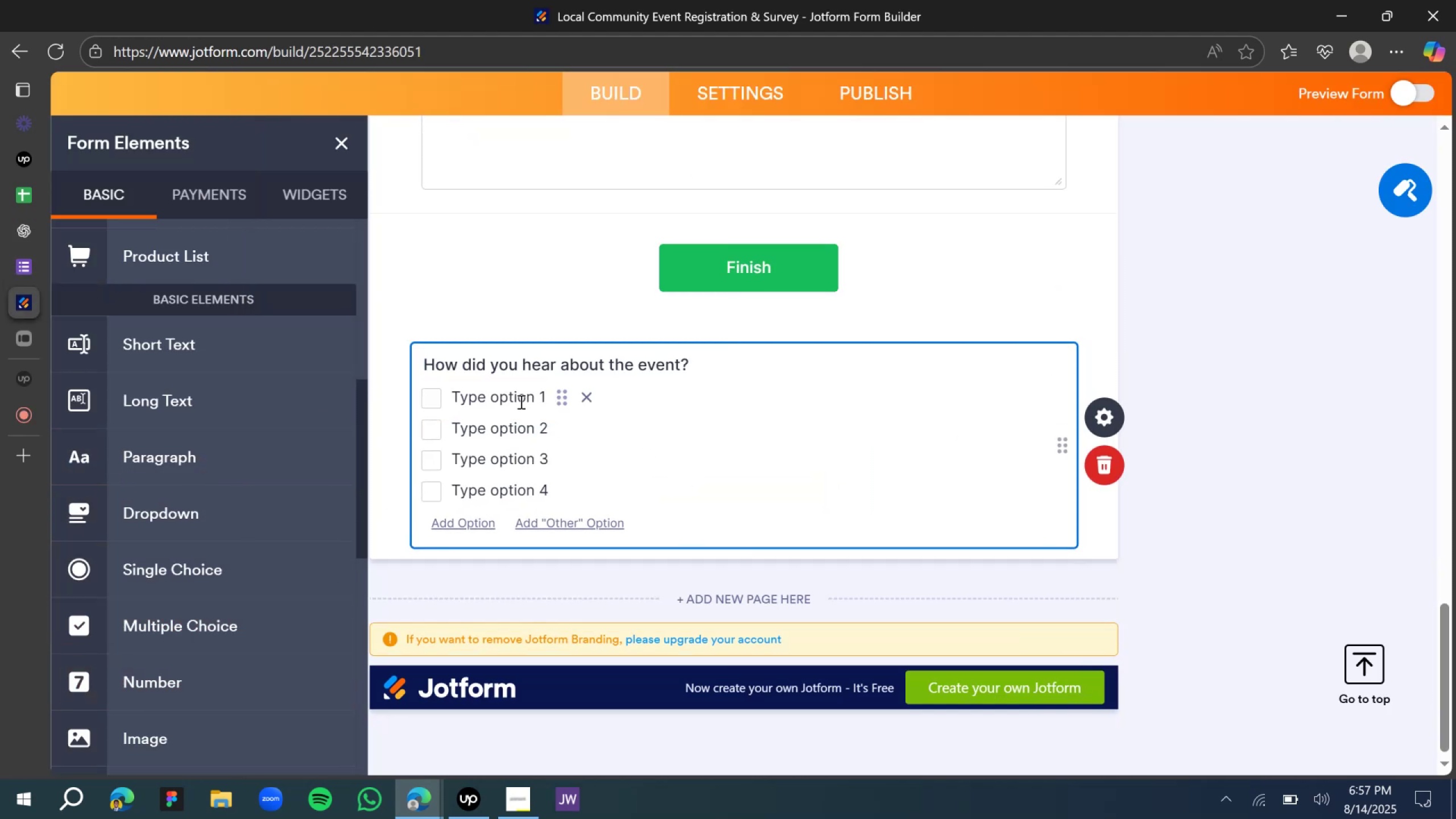 
double_click([520, 400])
 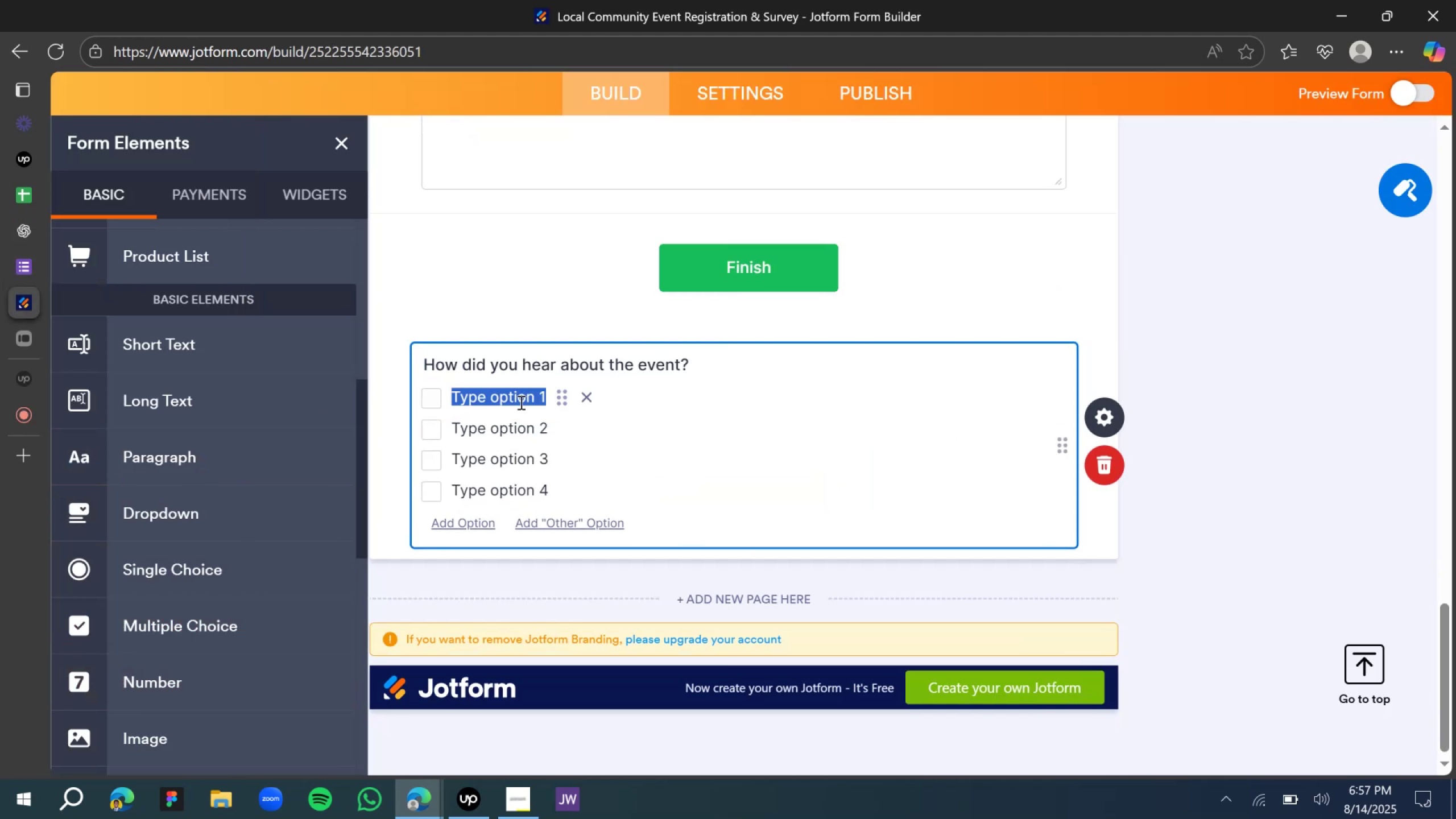 
type(Linkedin)
 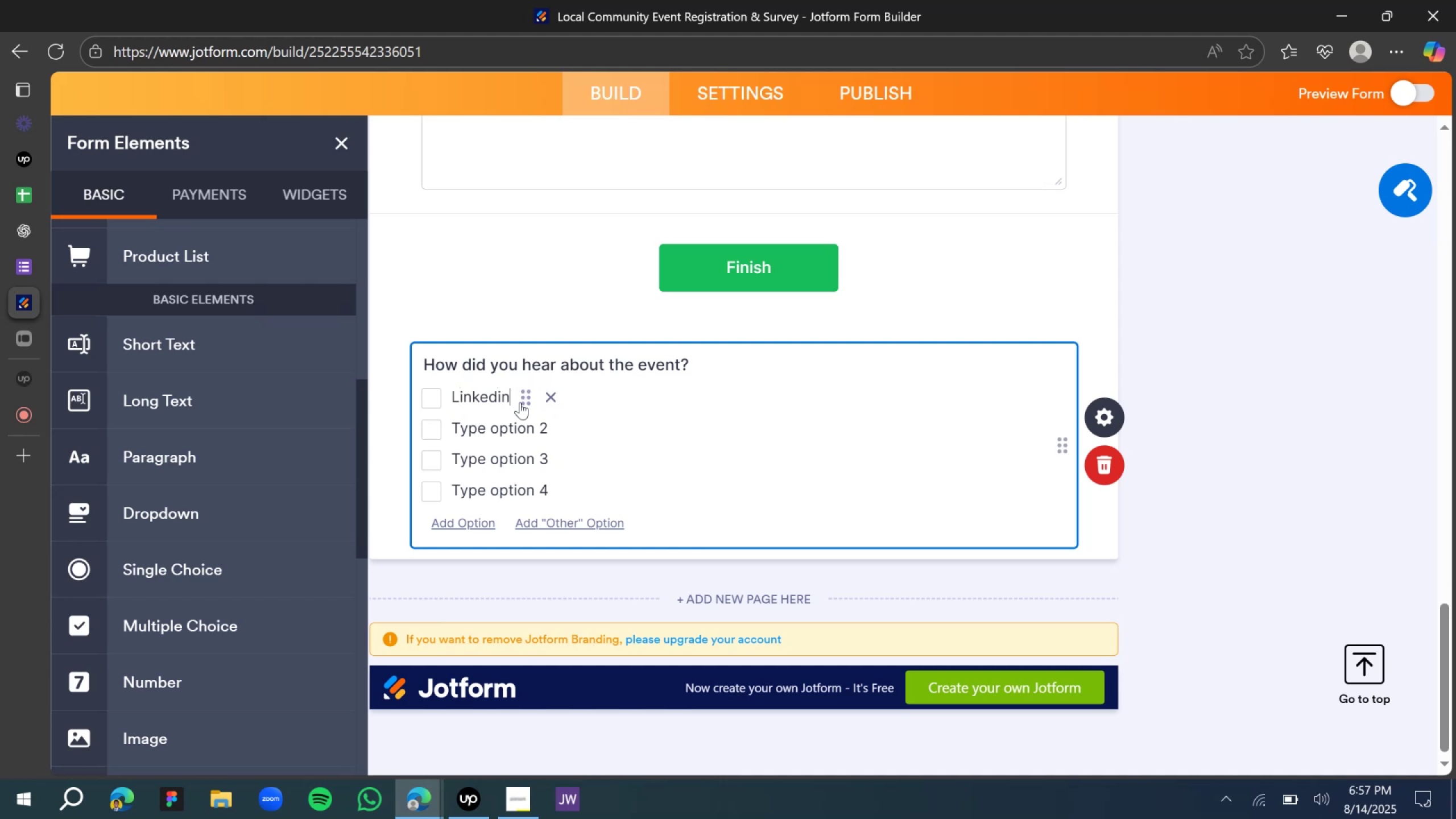 
key(Enter)
 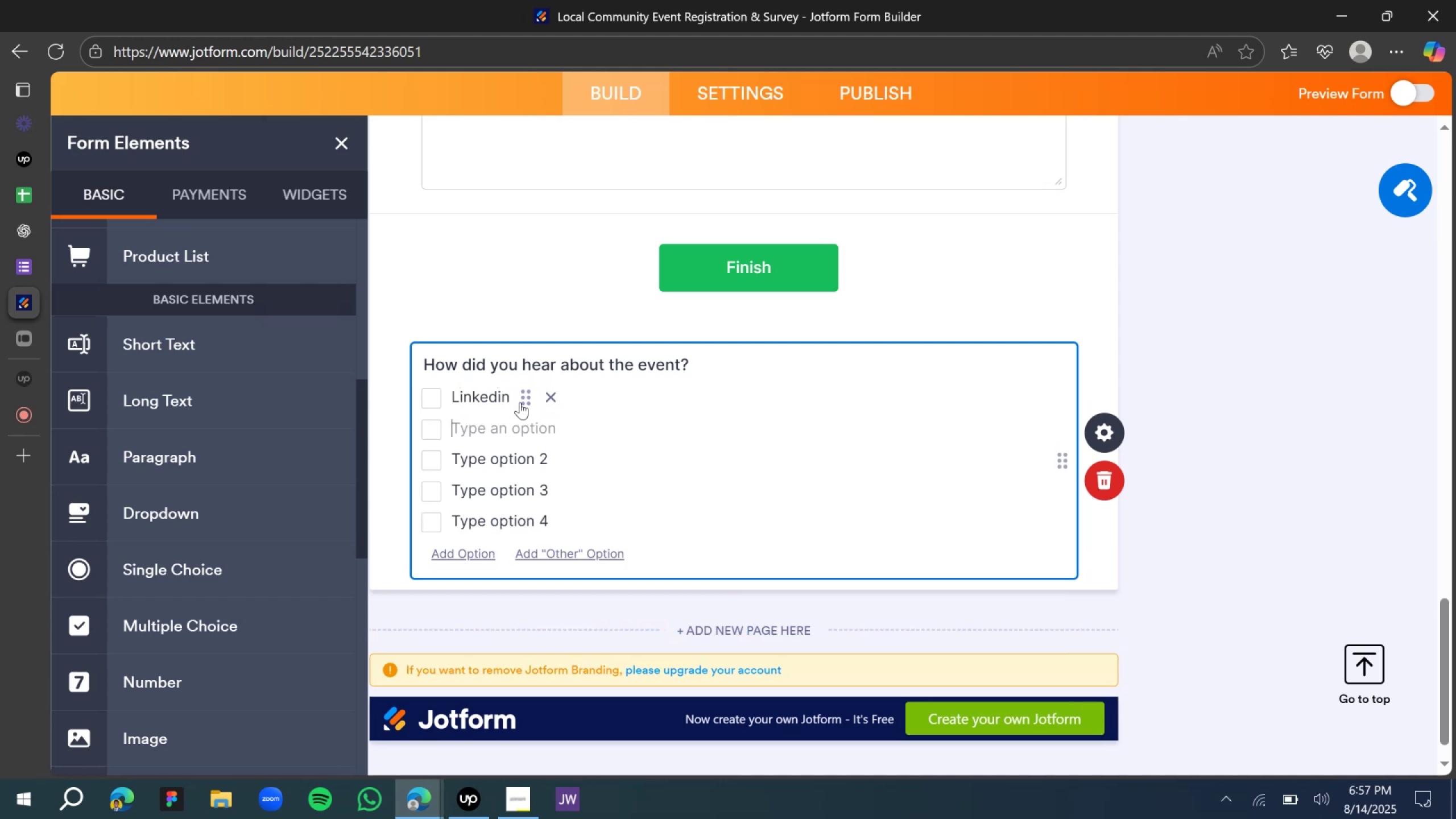 
type(Te)
key(Backspace)
 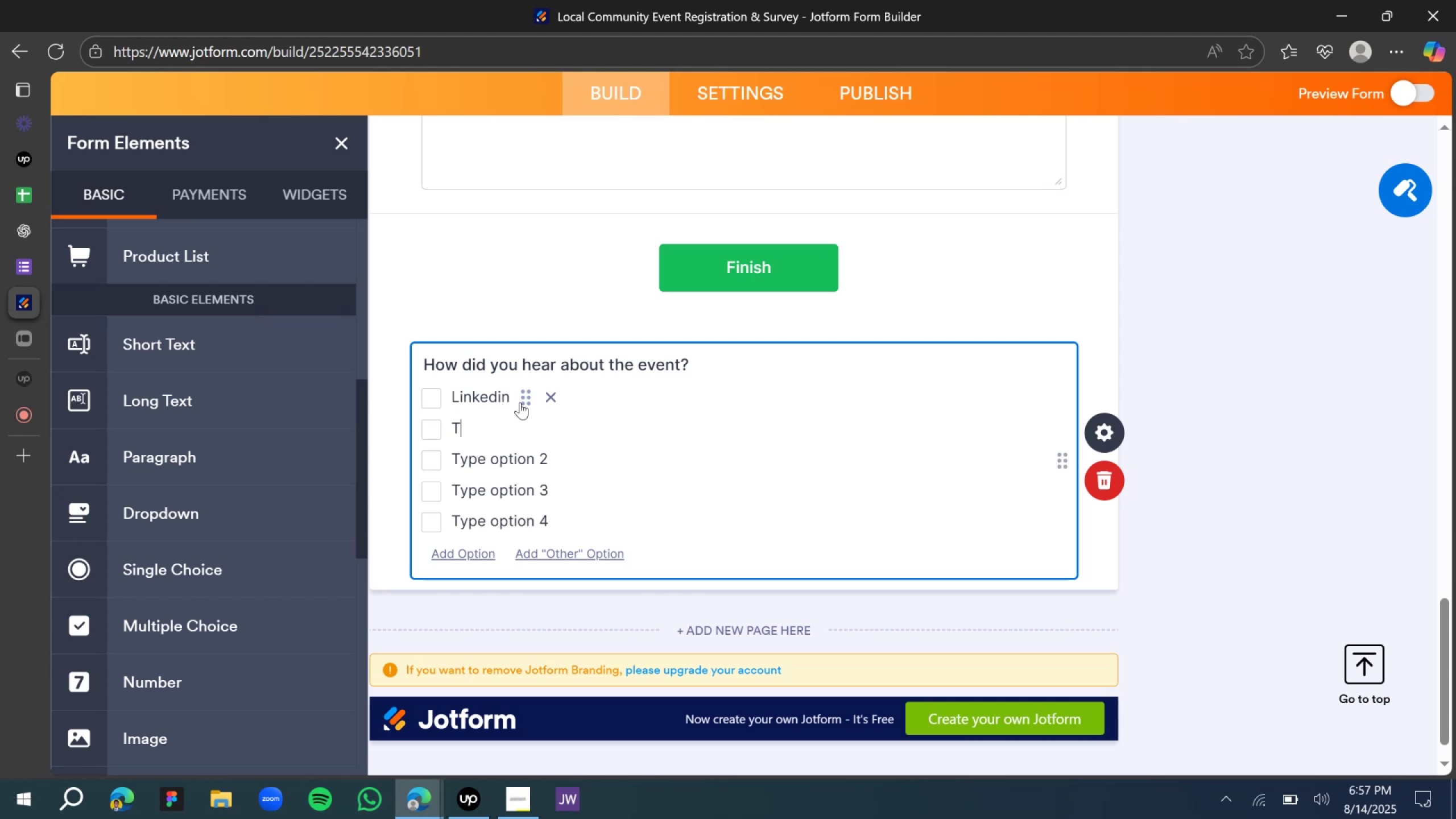 
wait(7.2)
 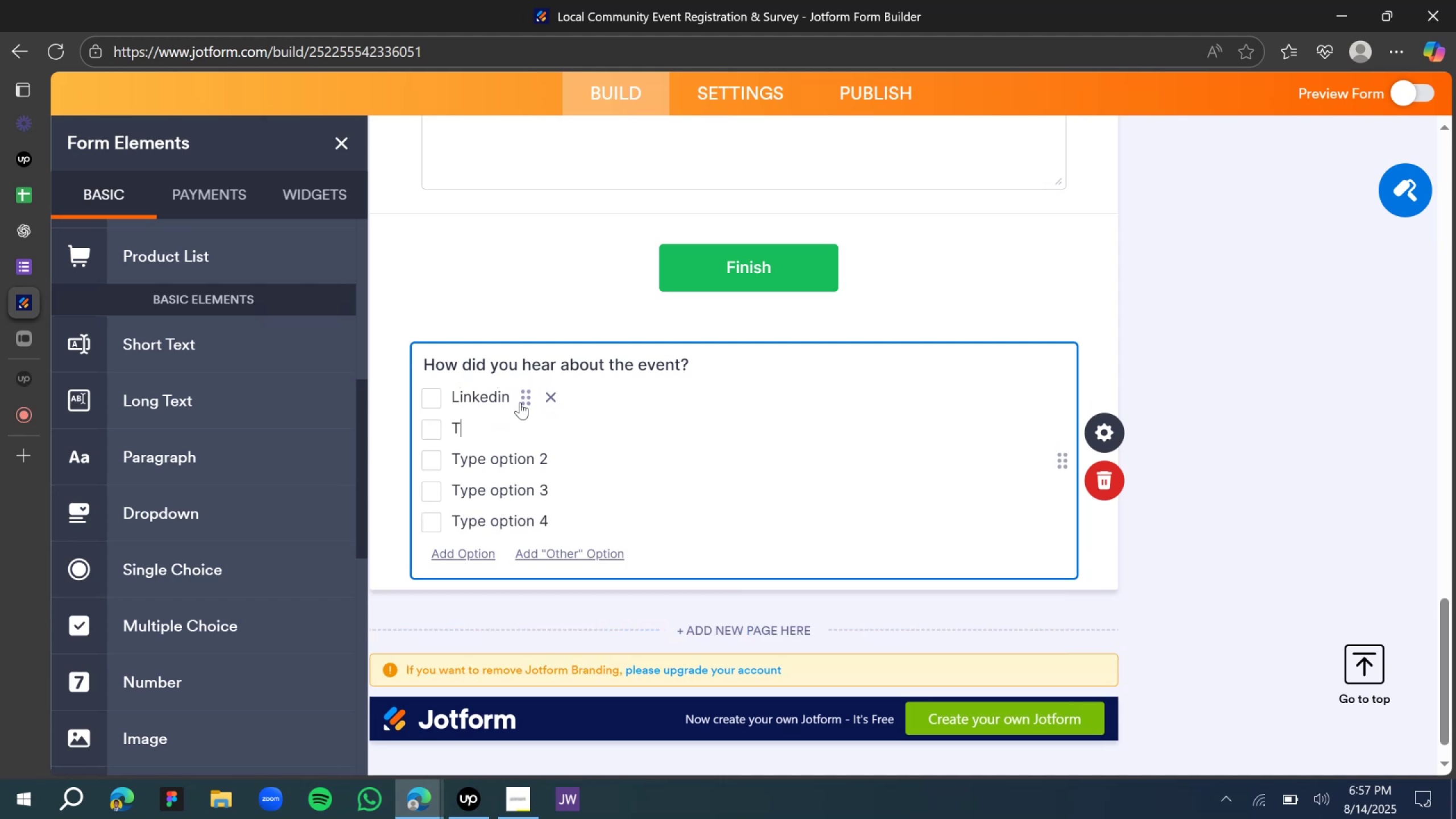 
type(witter)
 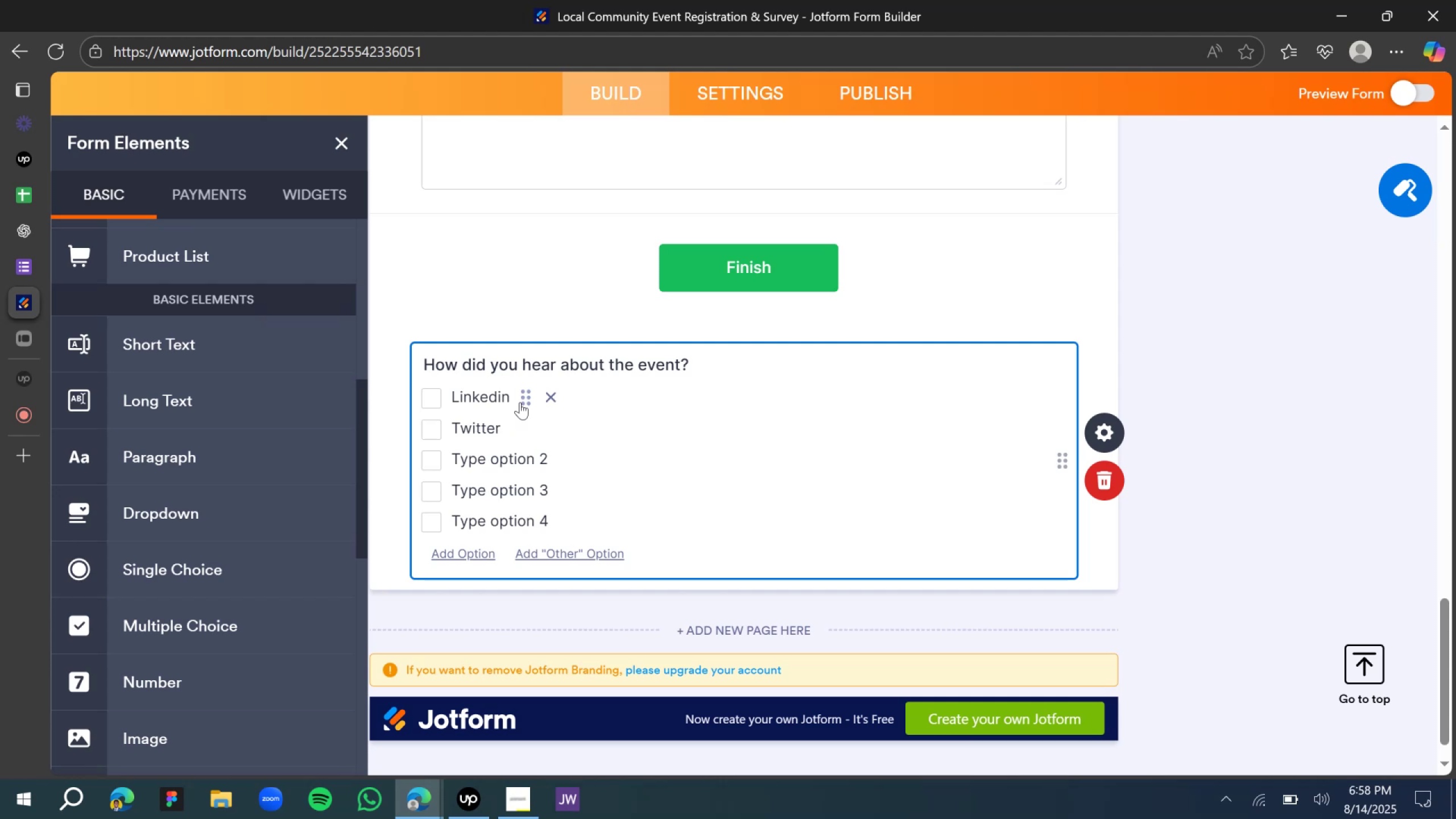 
wait(46.1)
 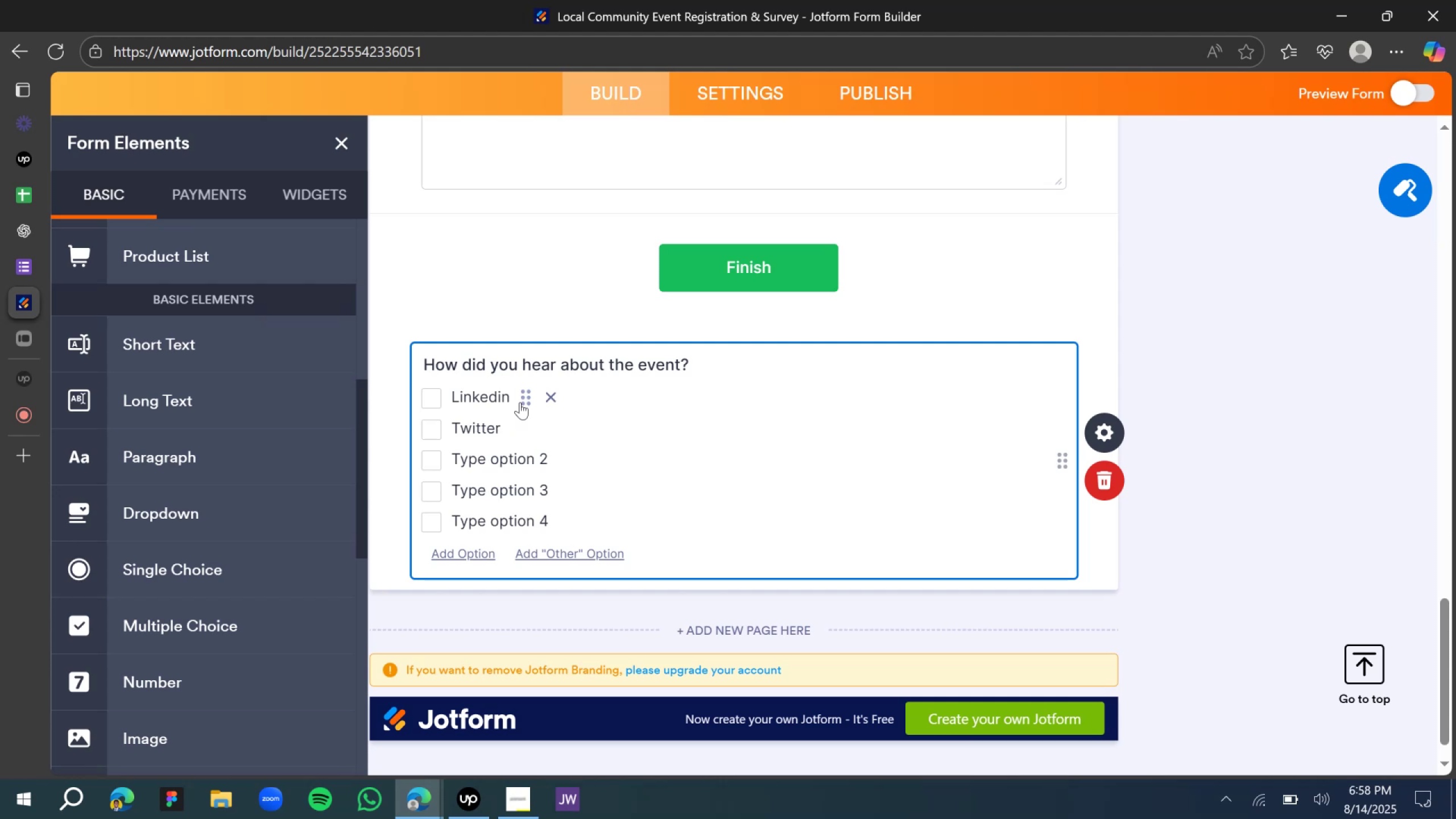 
double_click([491, 464])
 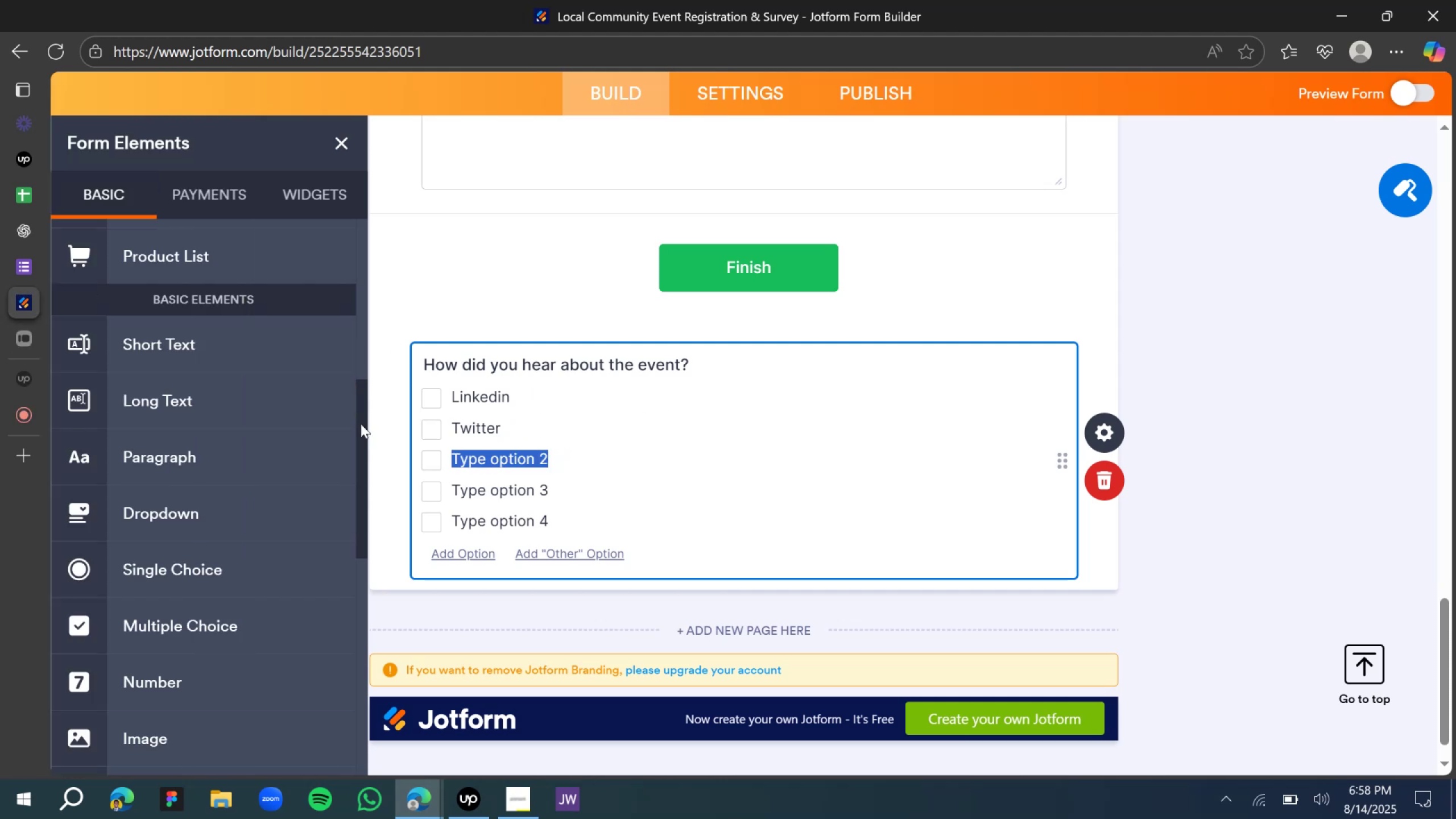 
left_click([37, 226])
 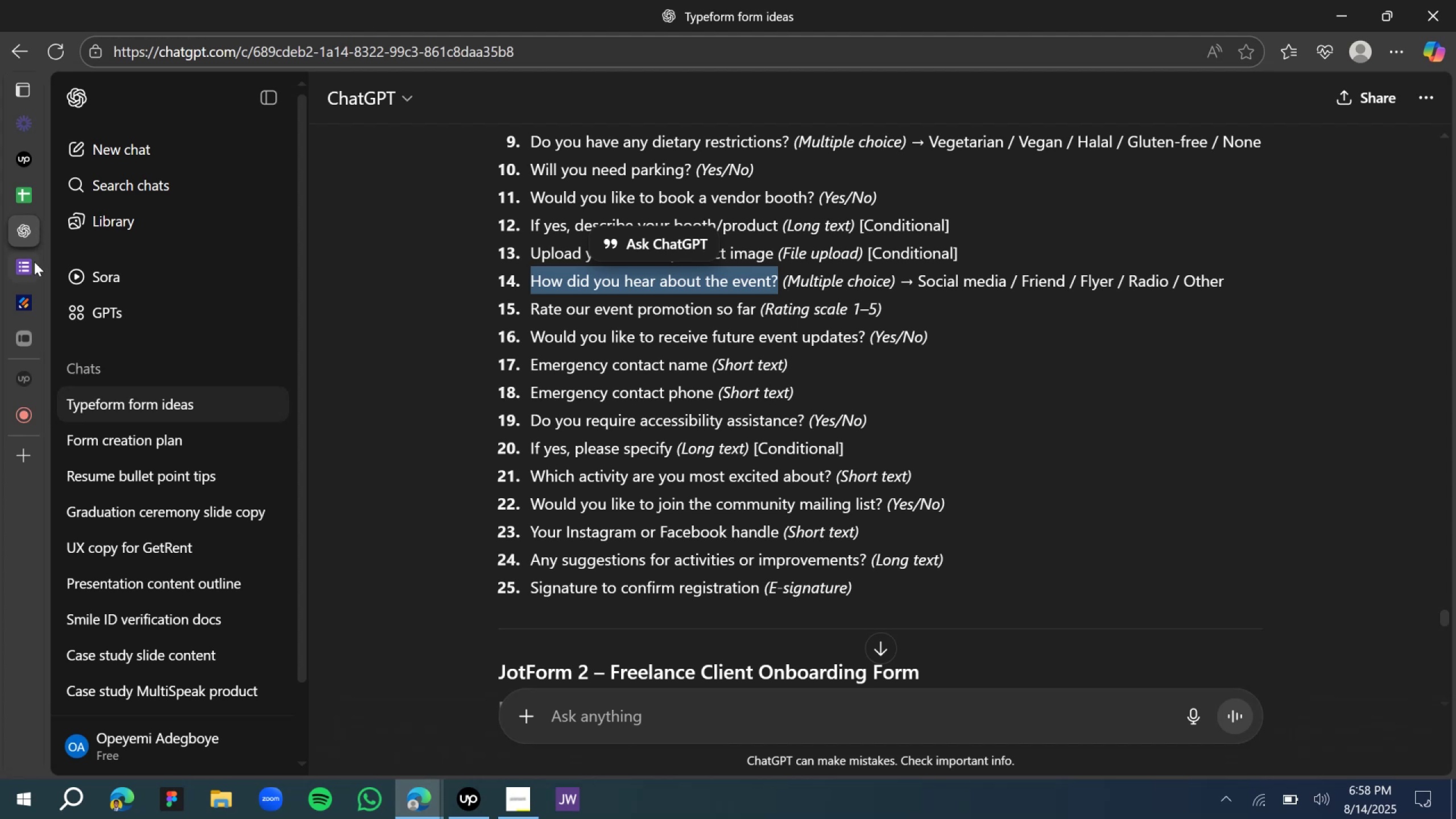 
left_click([24, 300])
 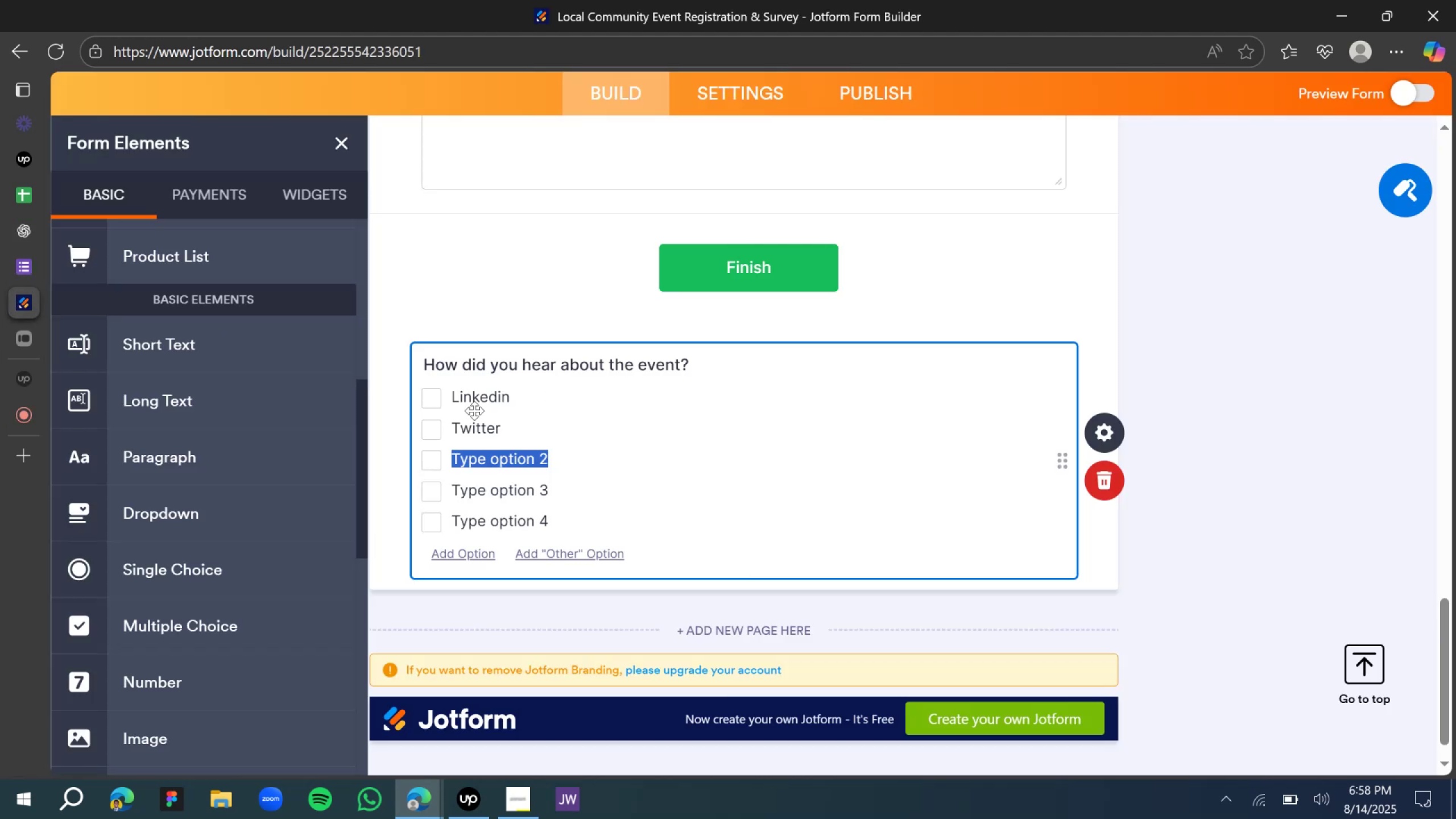 
type(Friend )
key(Backspace)
 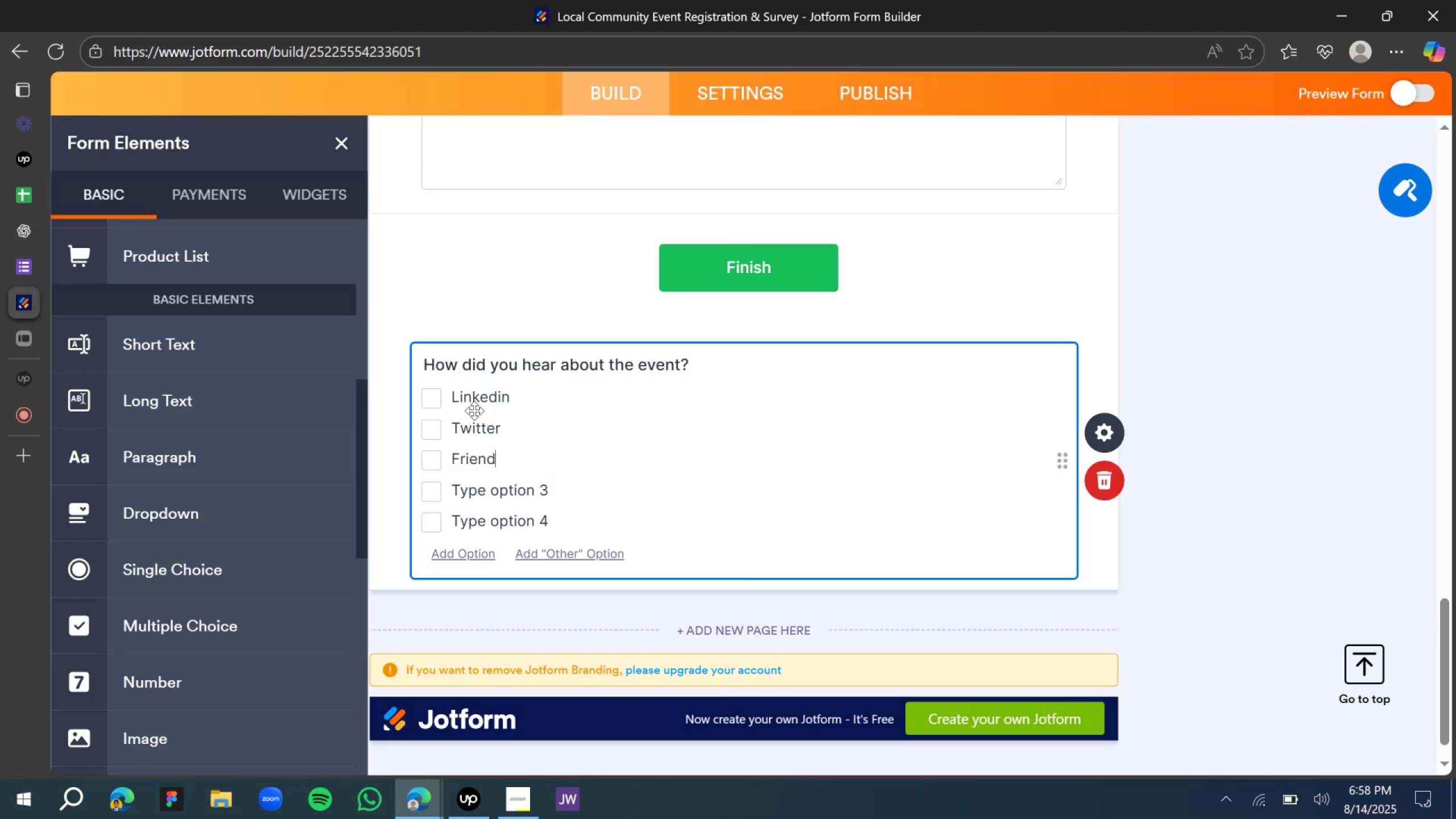 
key(Enter)
 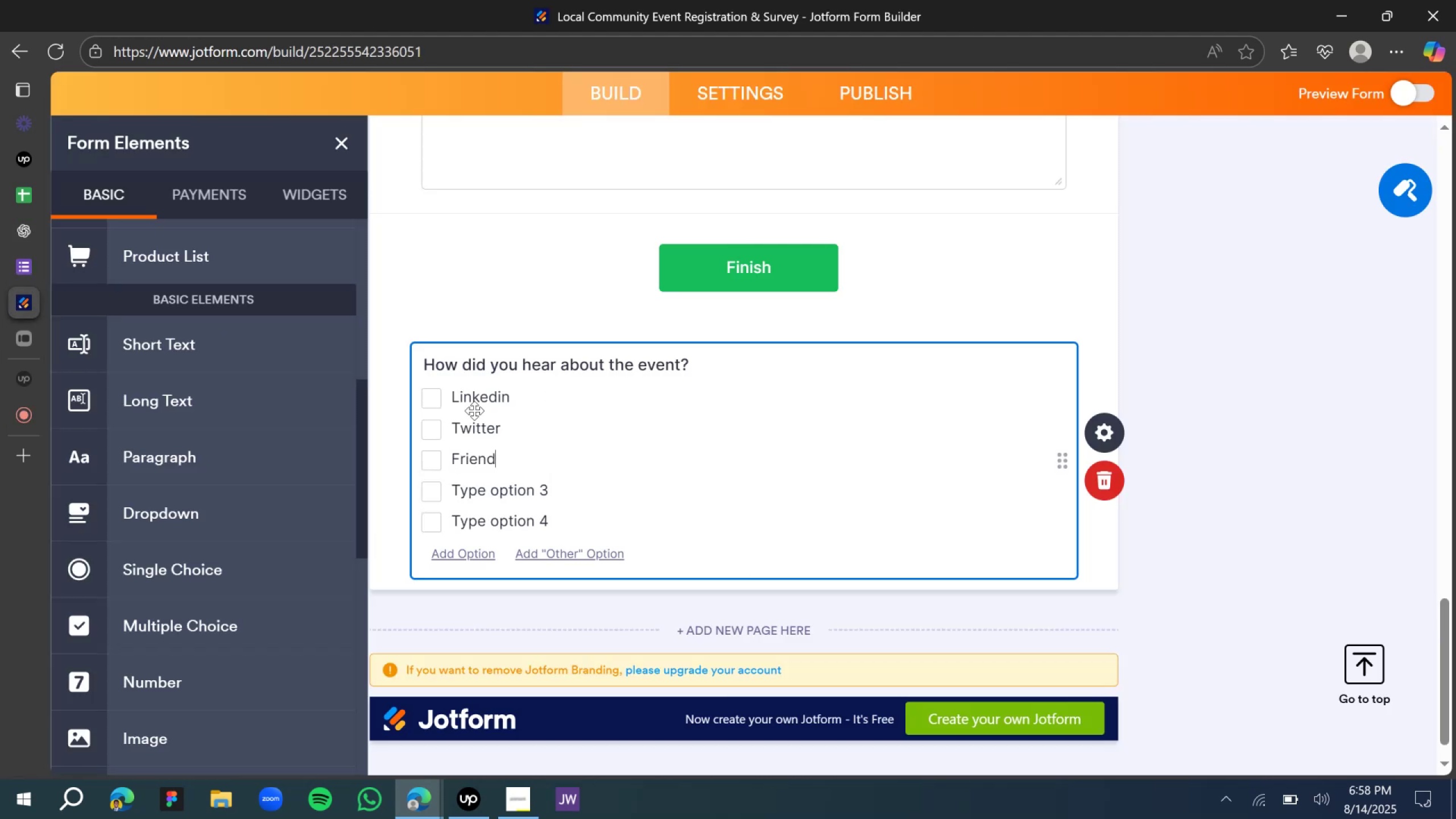 
type(Flyer)
 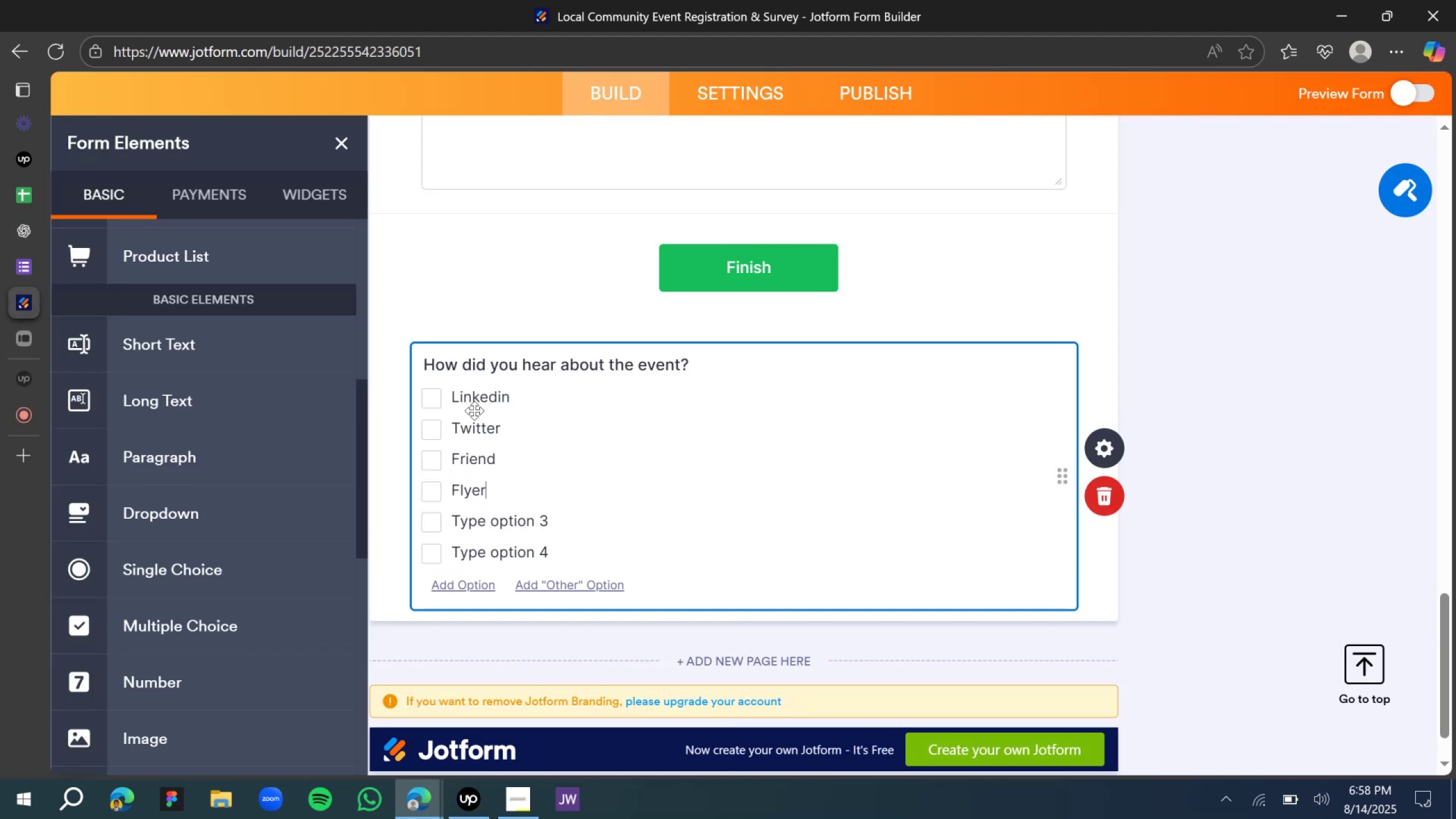 
key(Enter)
 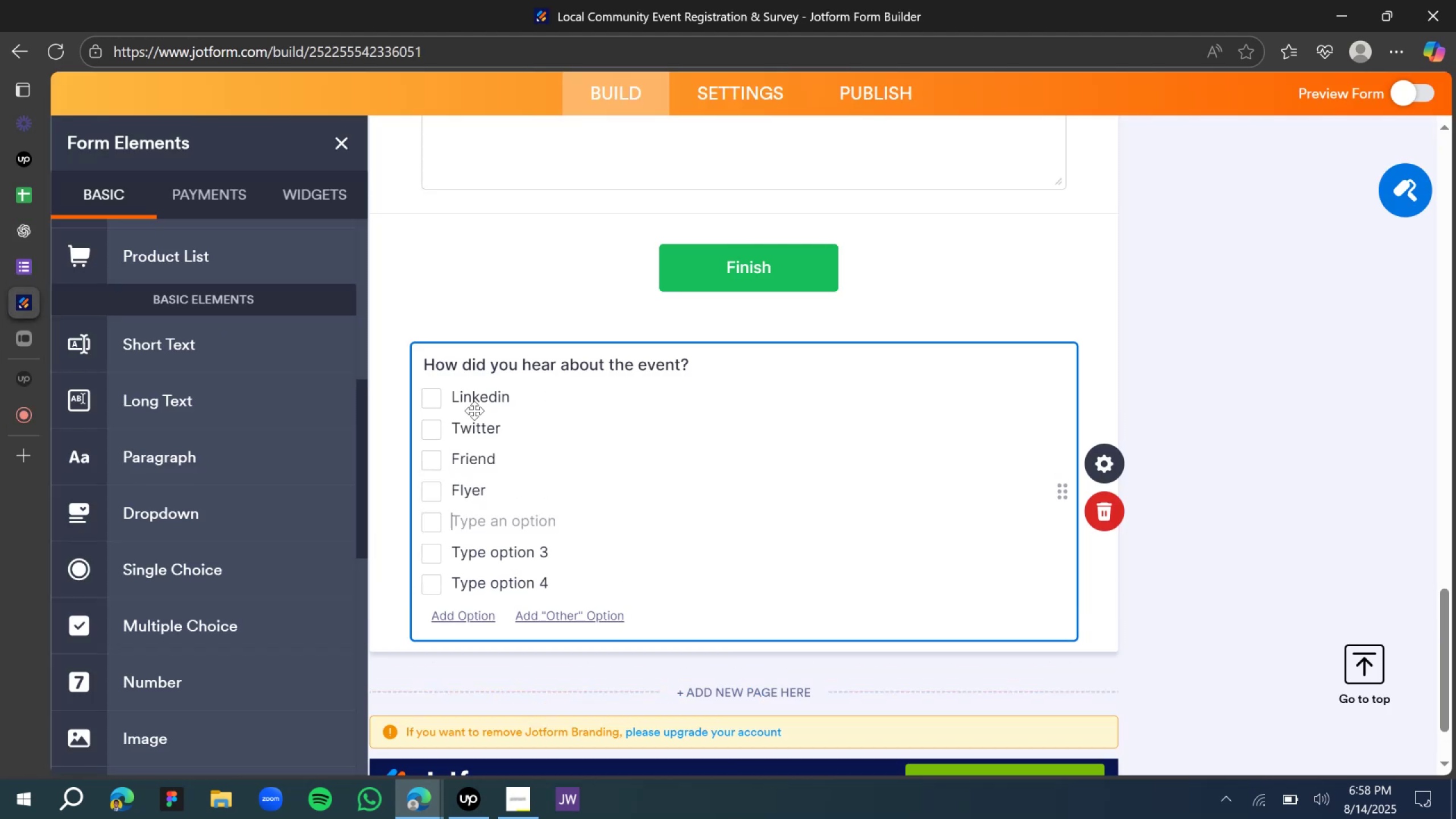 
type(Radio)
 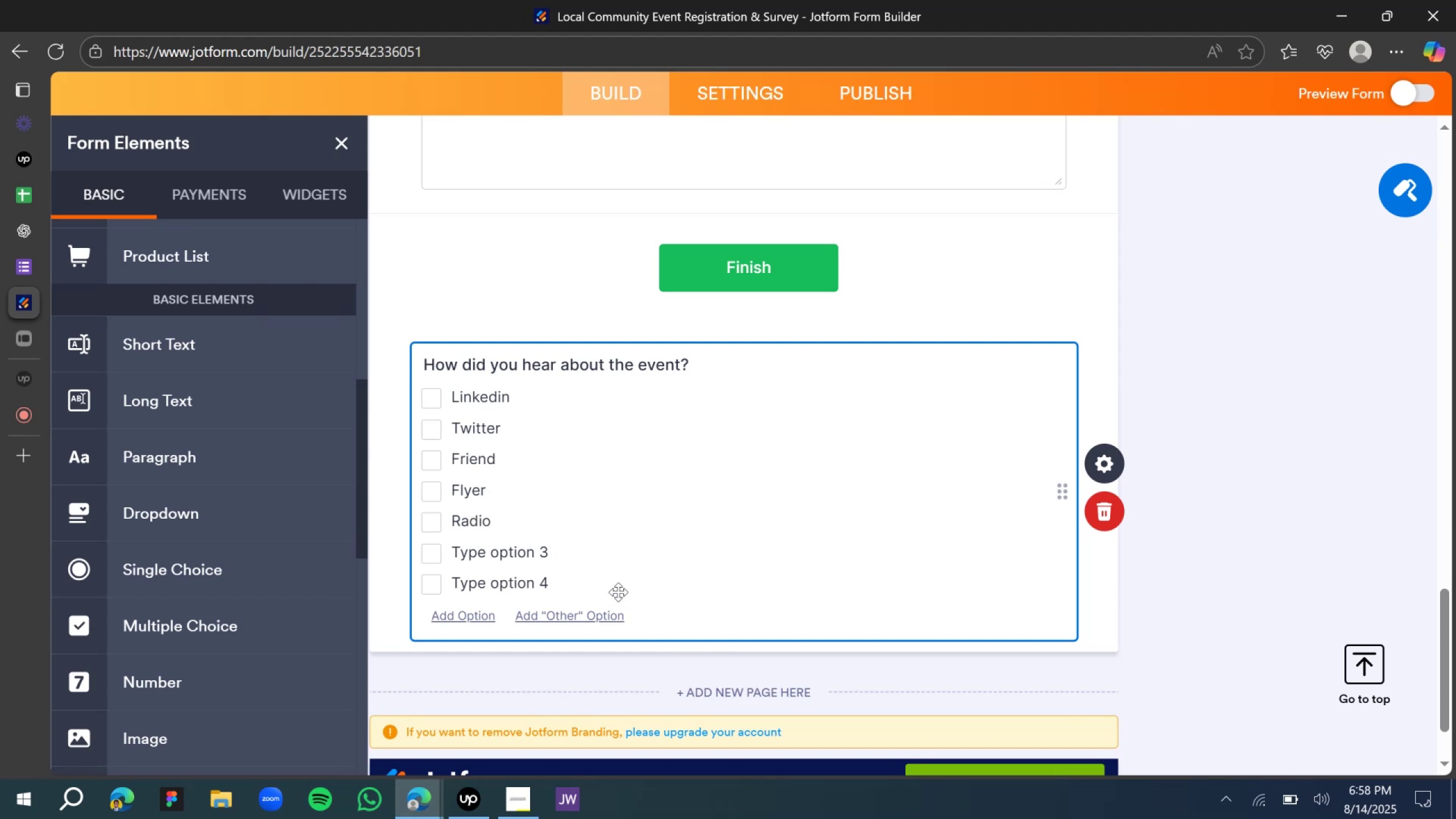 
left_click([585, 559])
 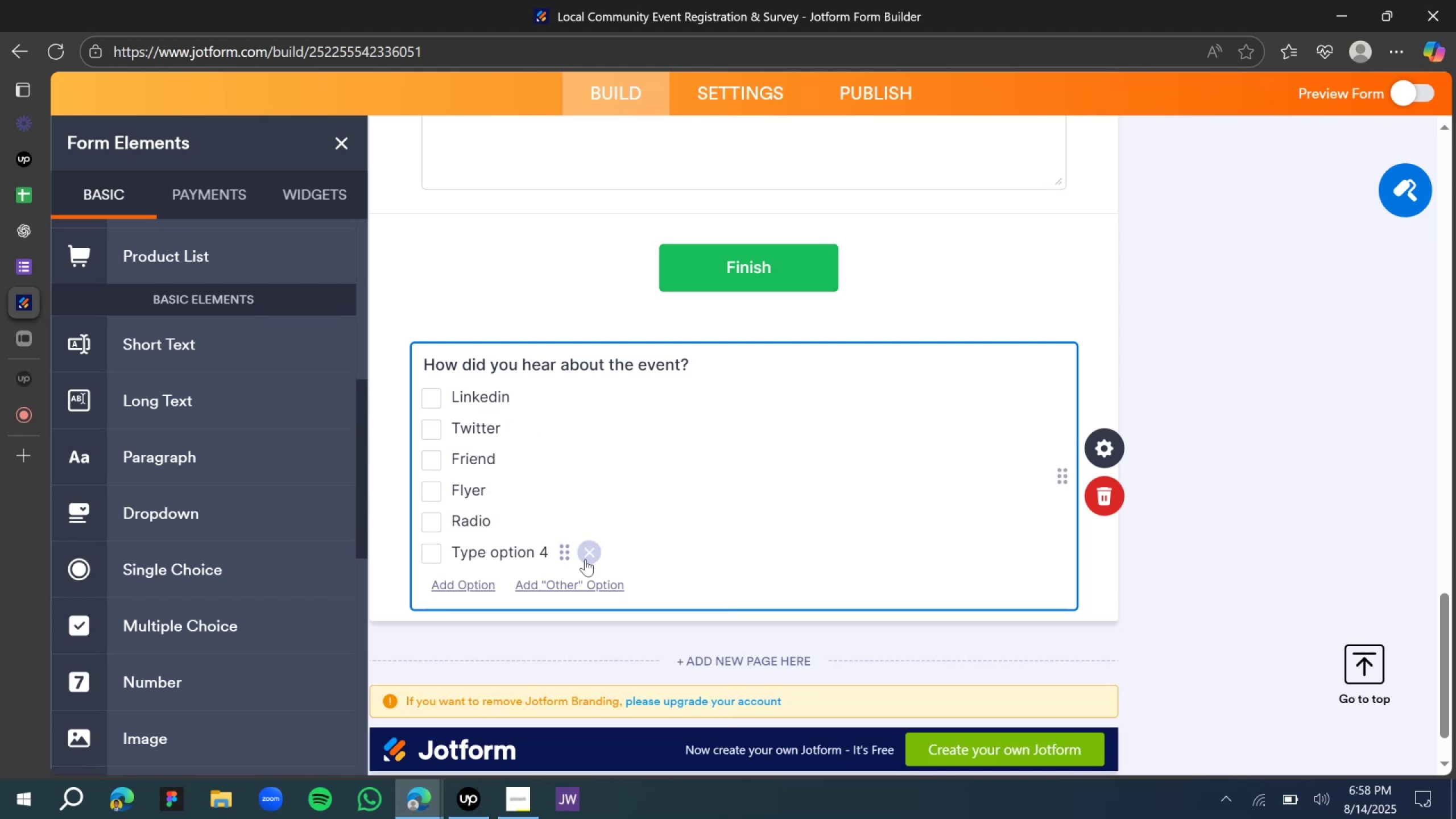 
left_click([586, 558])
 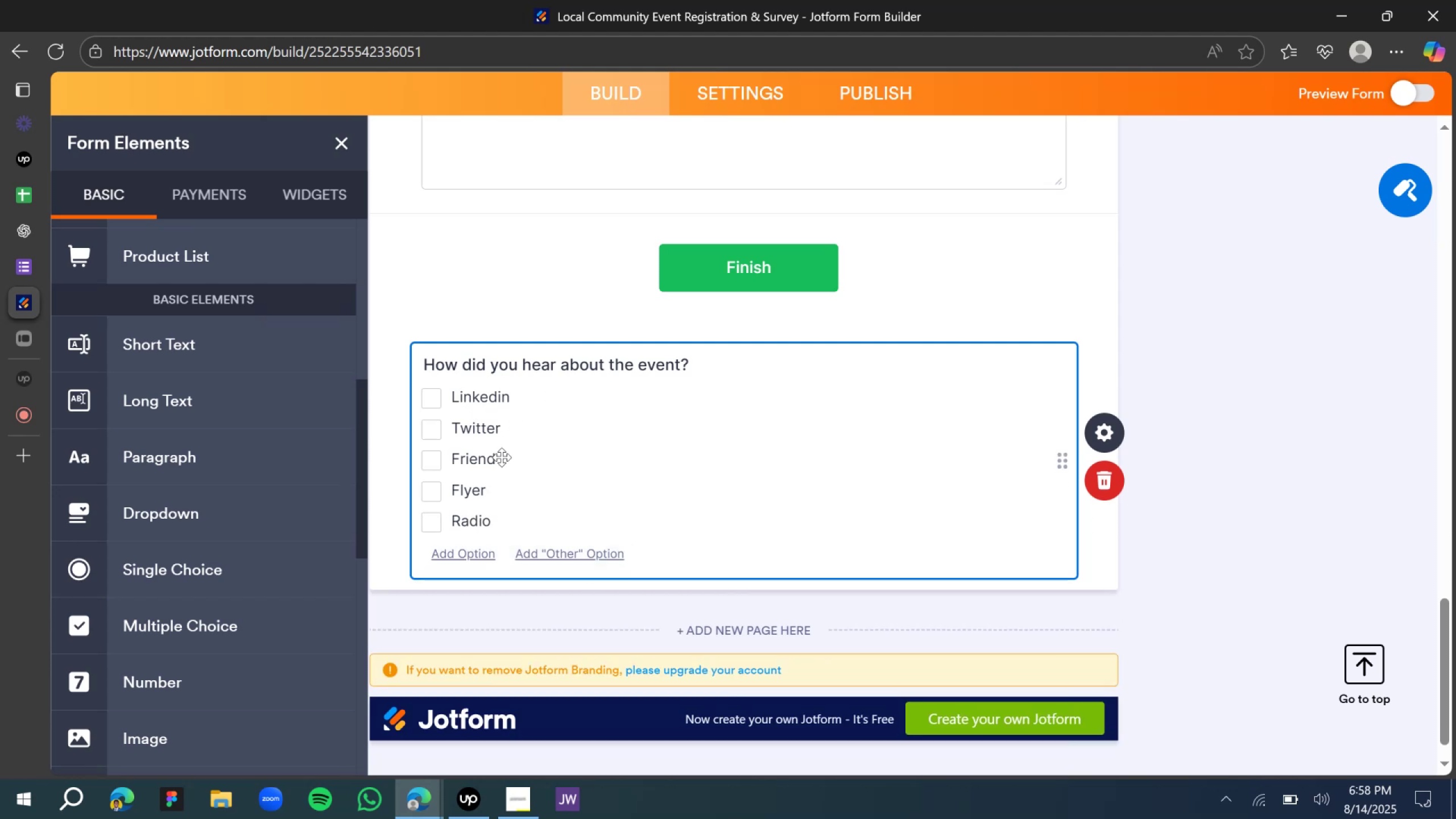 
left_click([1288, 407])
 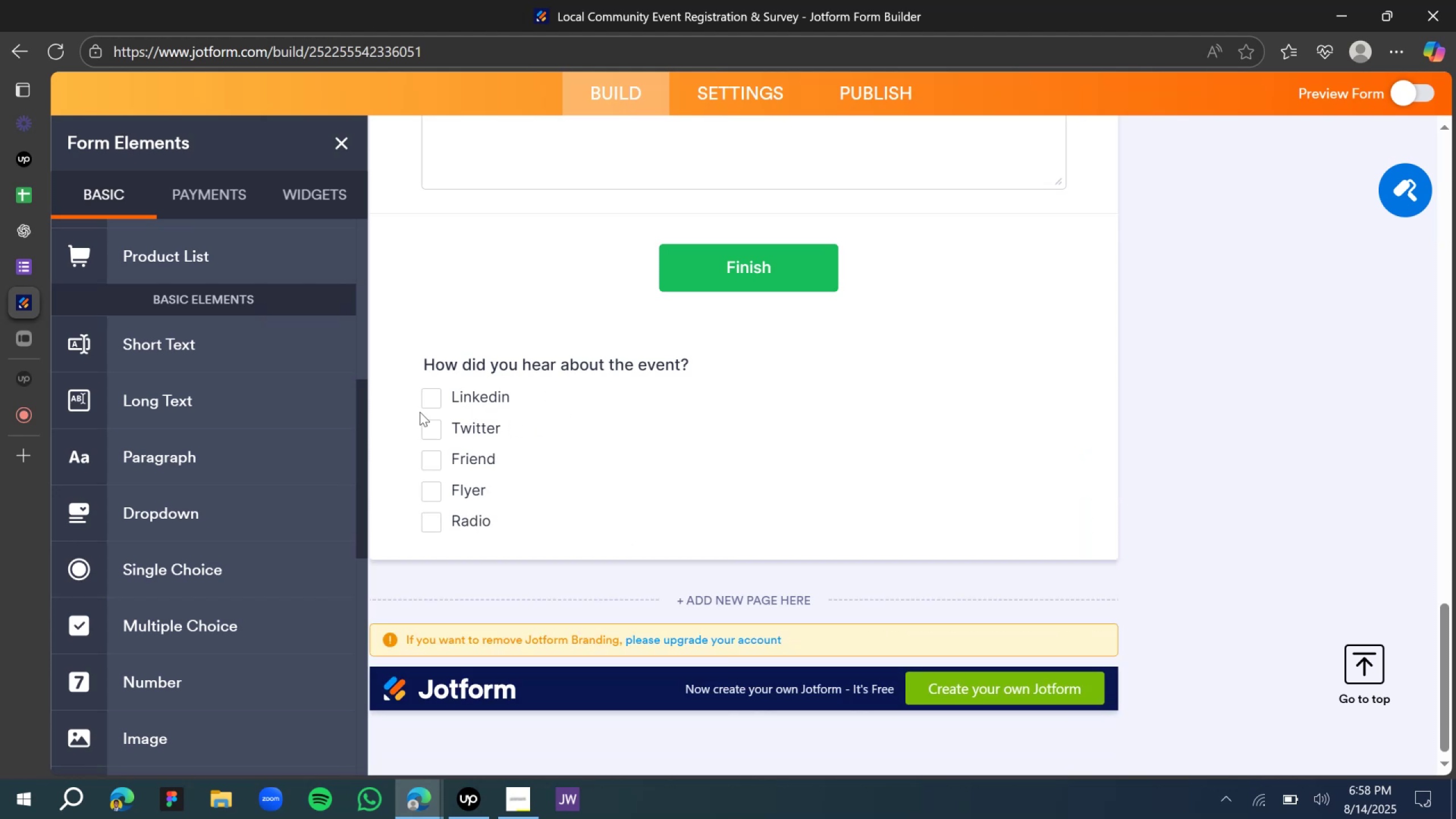 
scroll: coordinate [483, 394], scroll_direction: up, amount: 20.0
 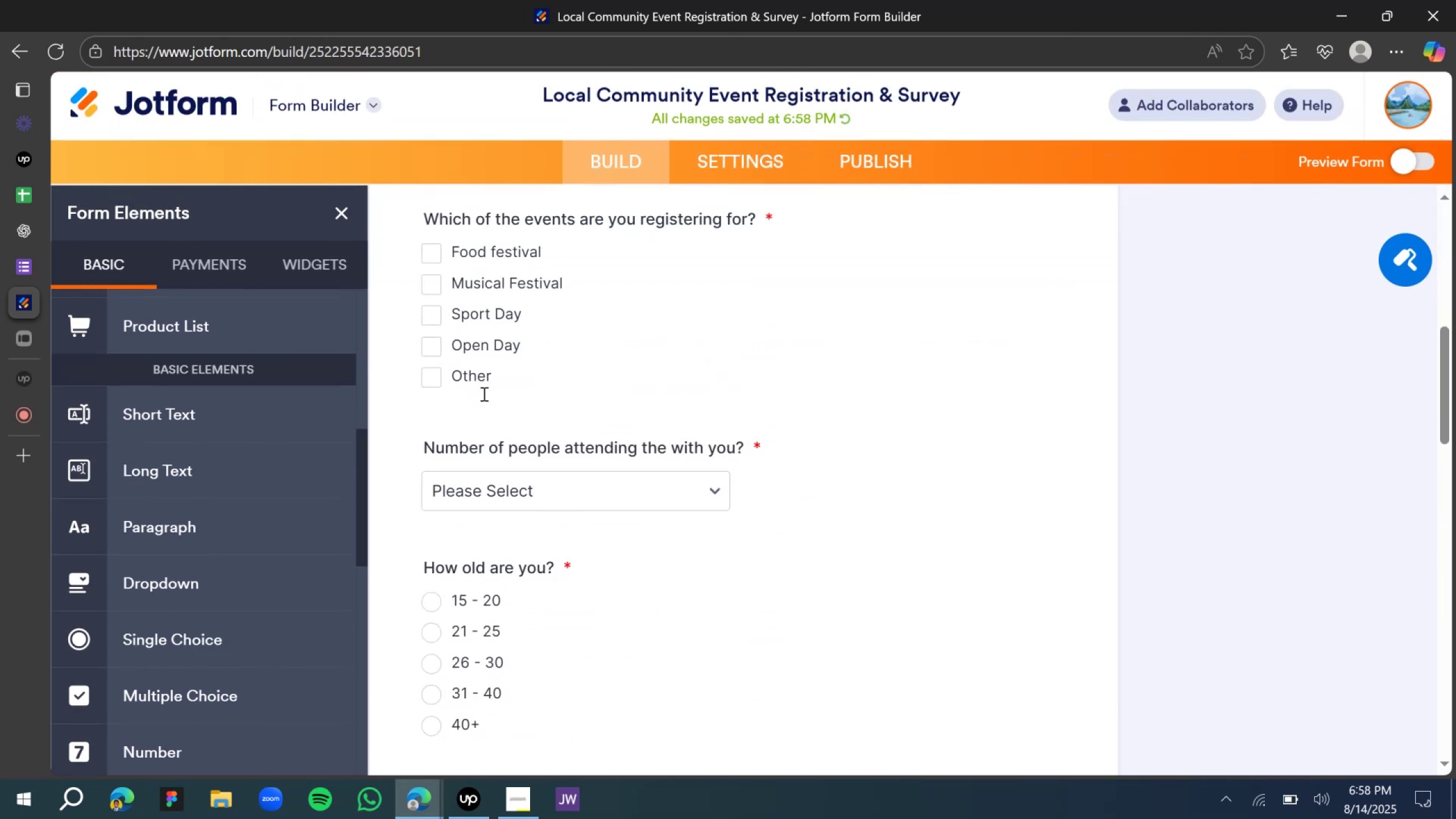 
scroll: coordinate [486, 395], scroll_direction: down, amount: 18.0
 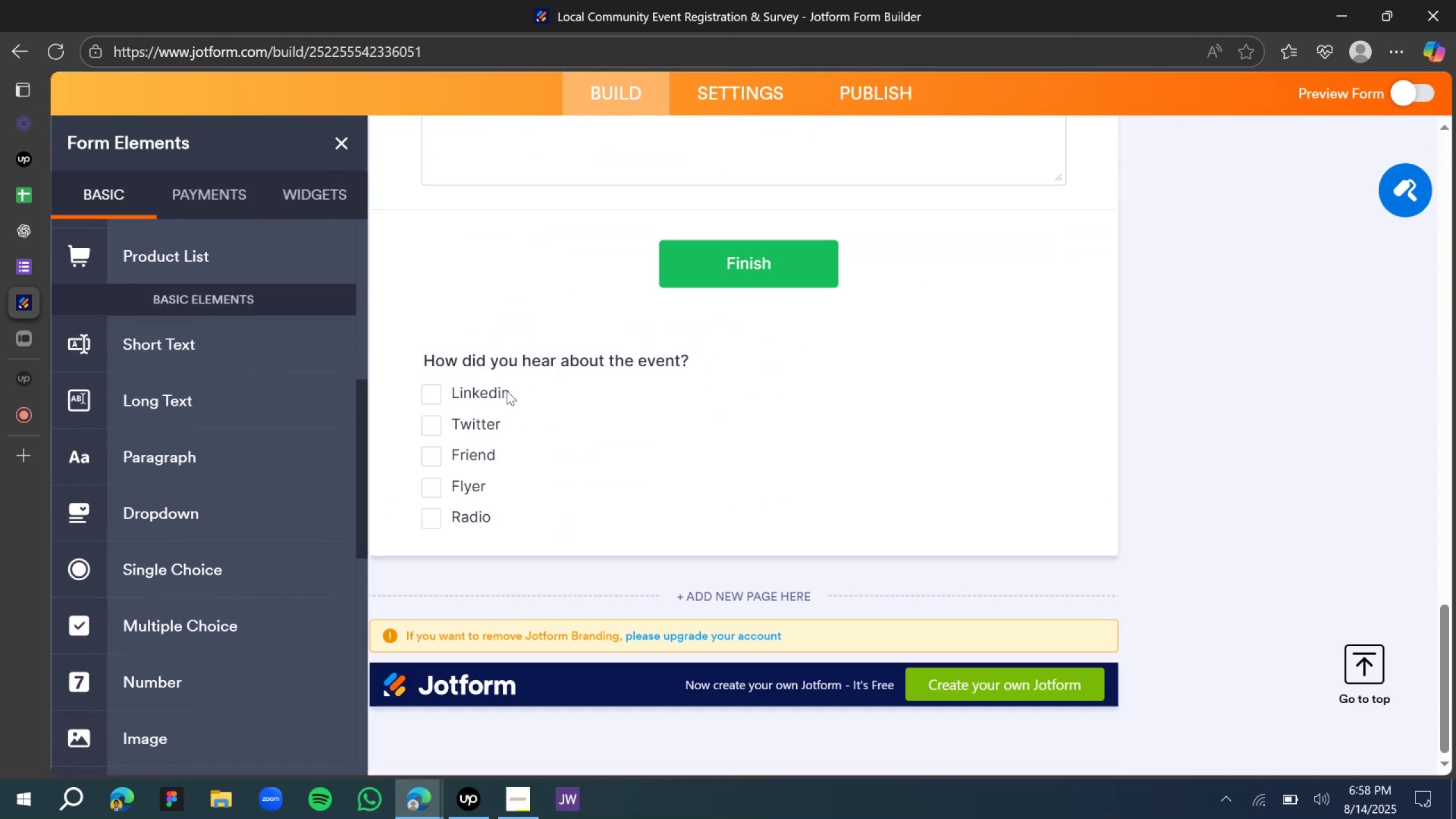 
left_click([630, 378])
 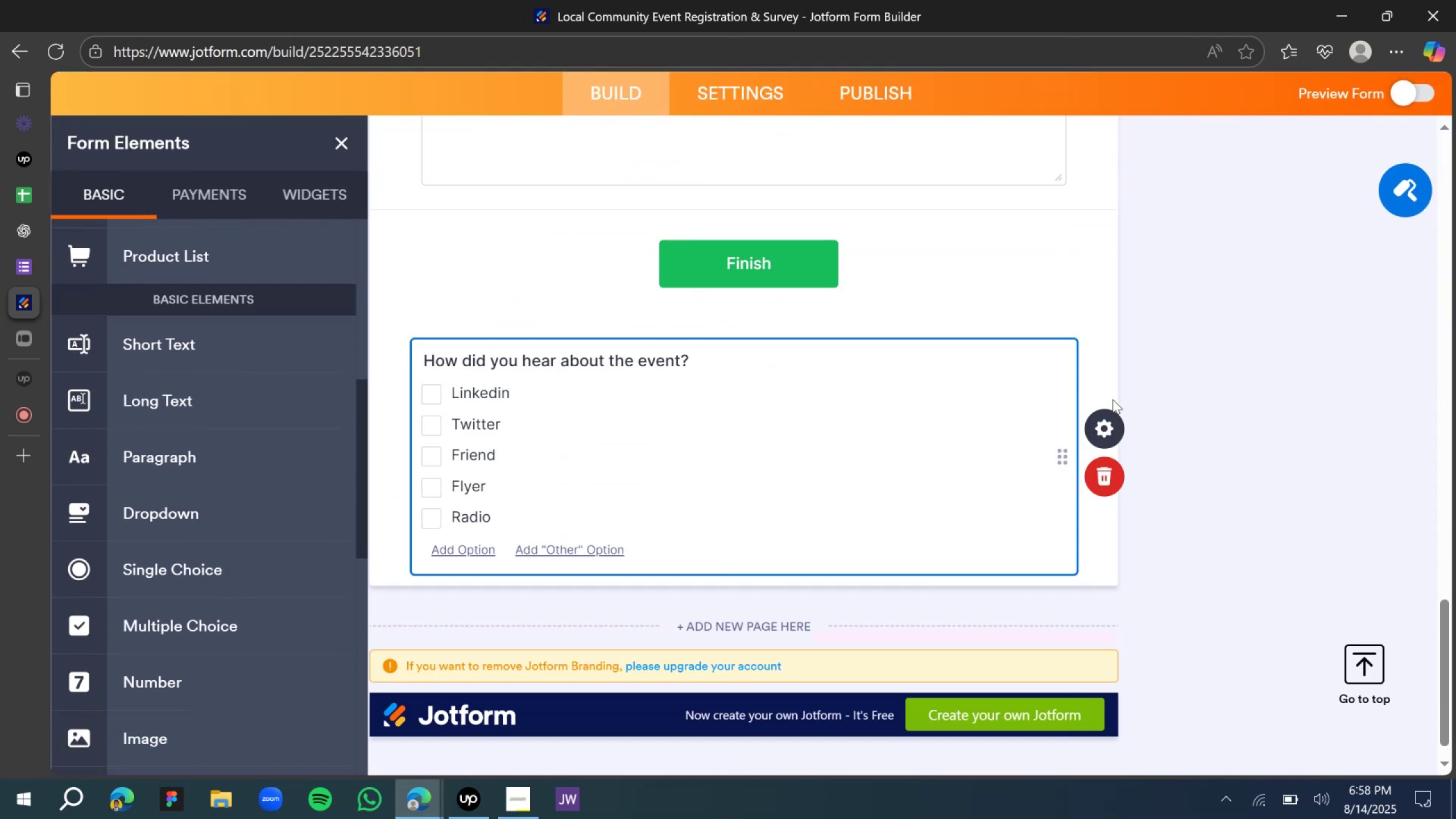 
left_click([1102, 429])
 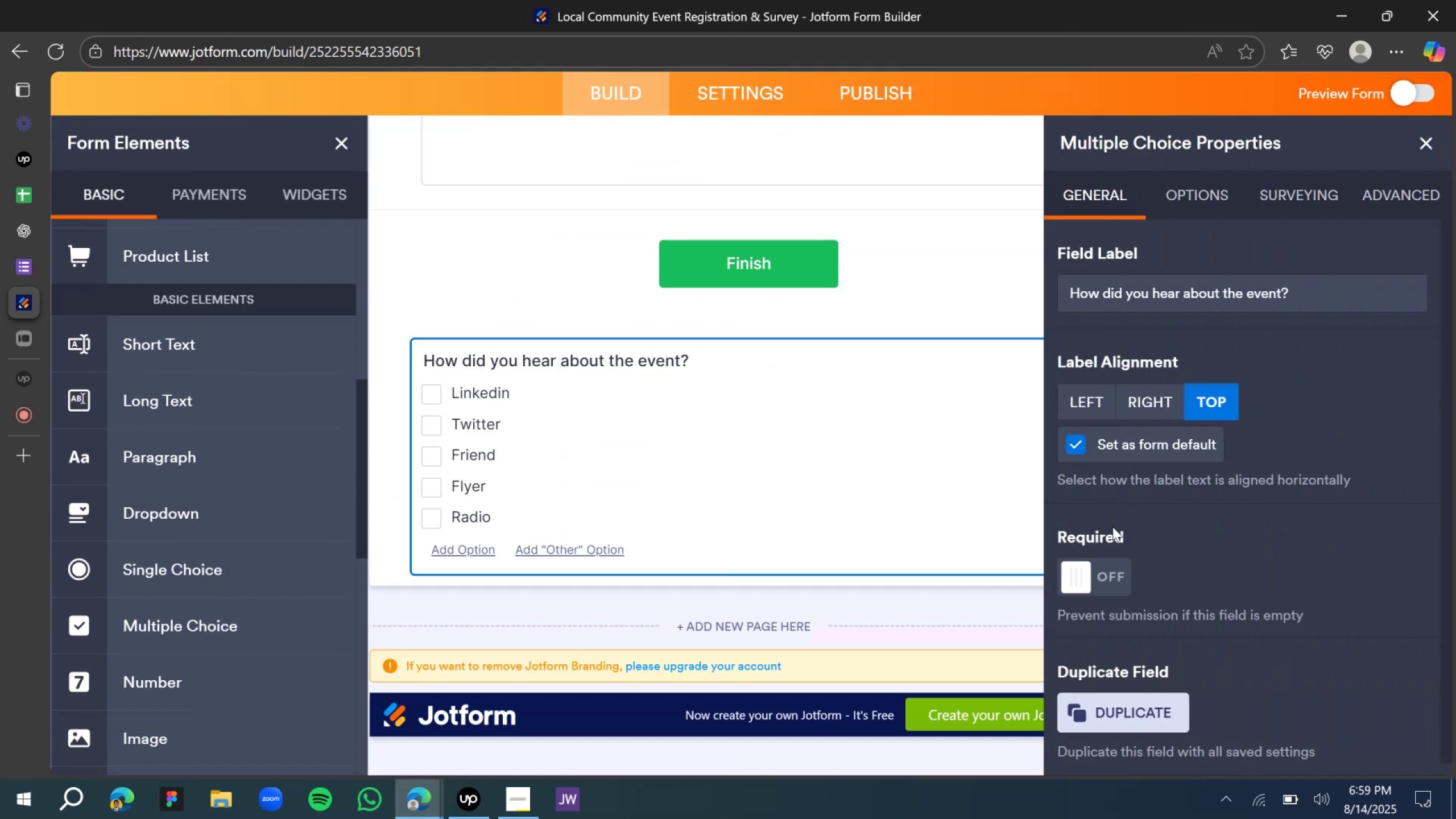 
left_click([1093, 568])
 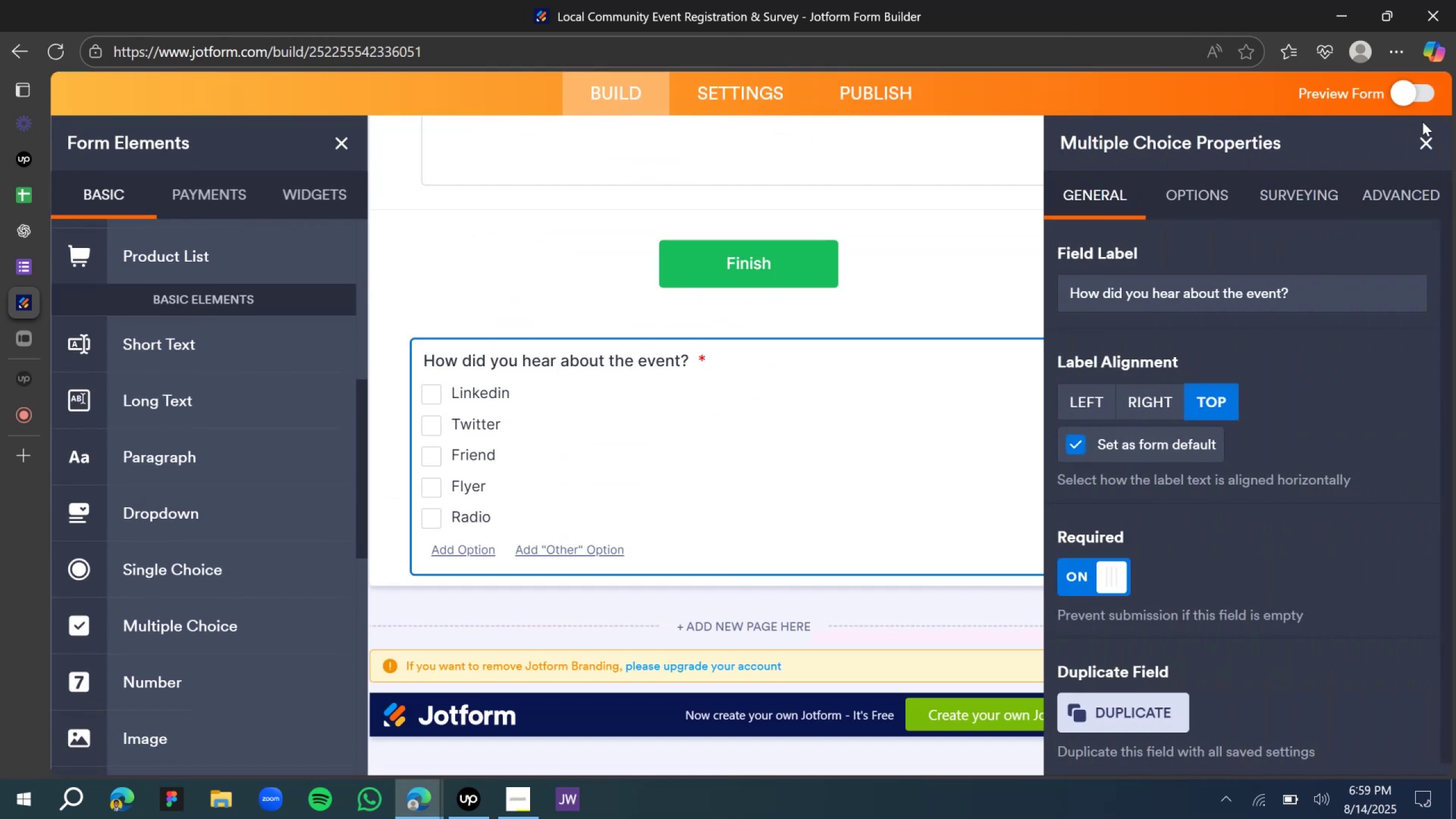 
left_click([1429, 142])
 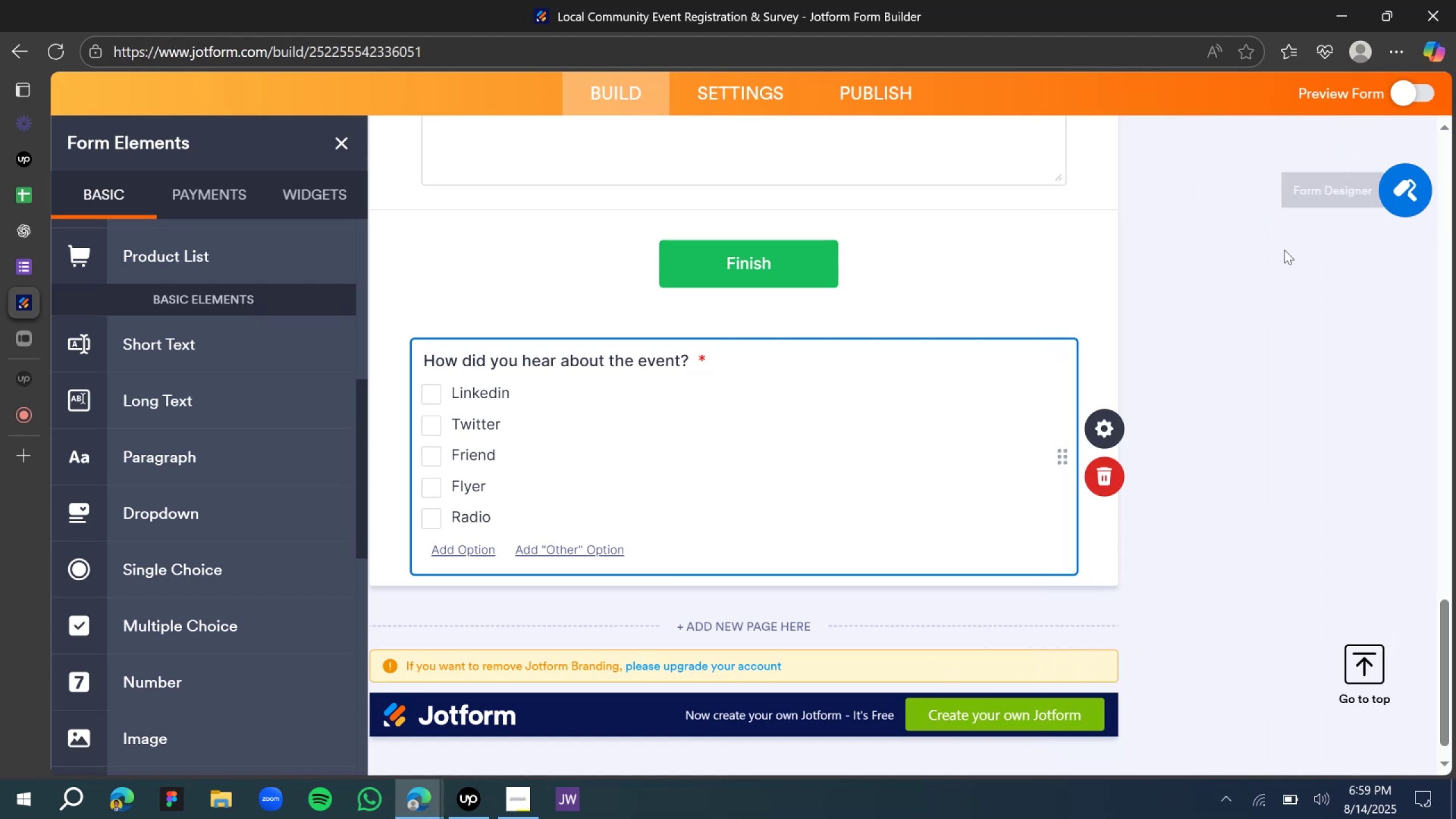 
left_click([1242, 269])
 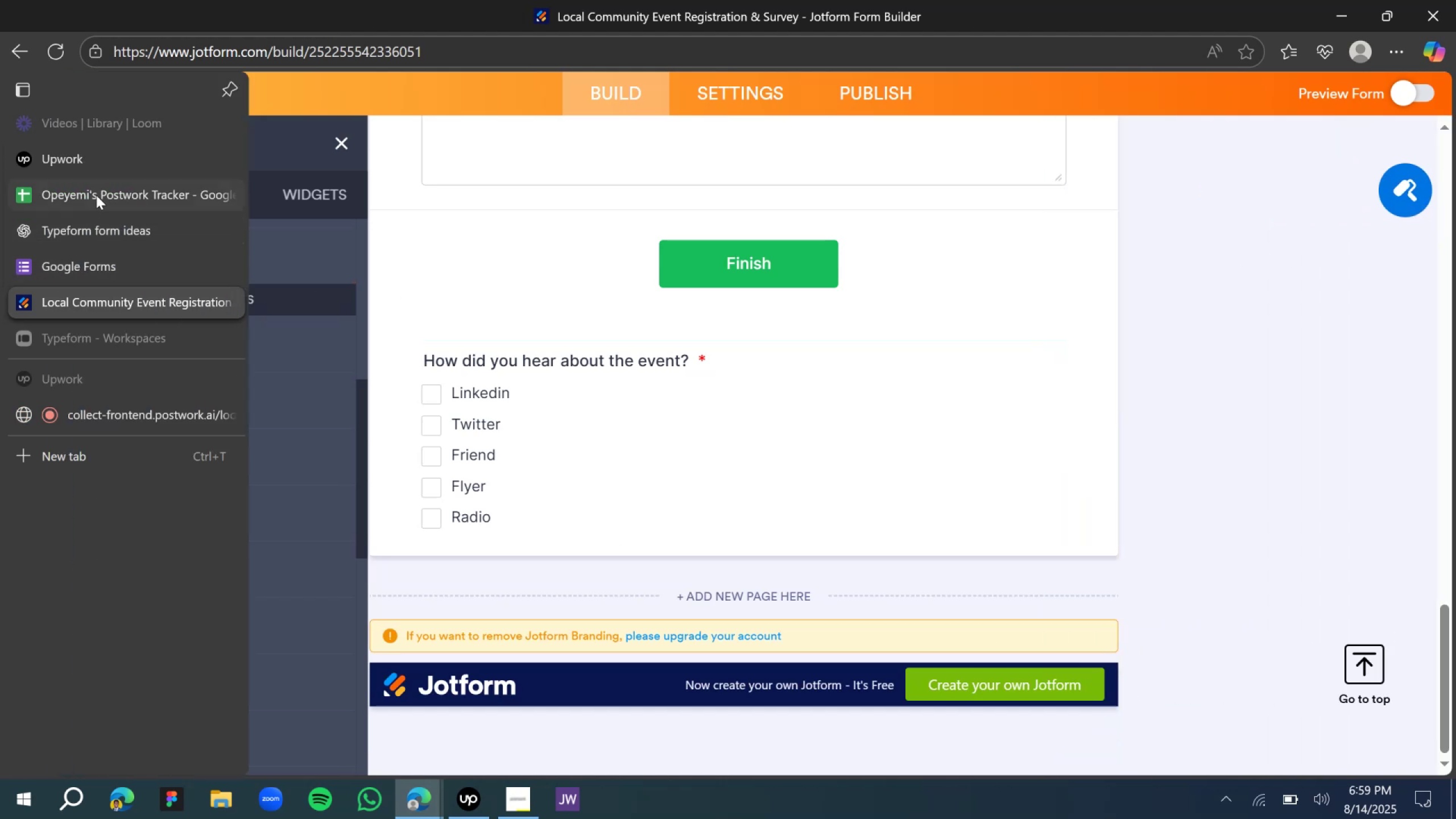 
wait(5.44)
 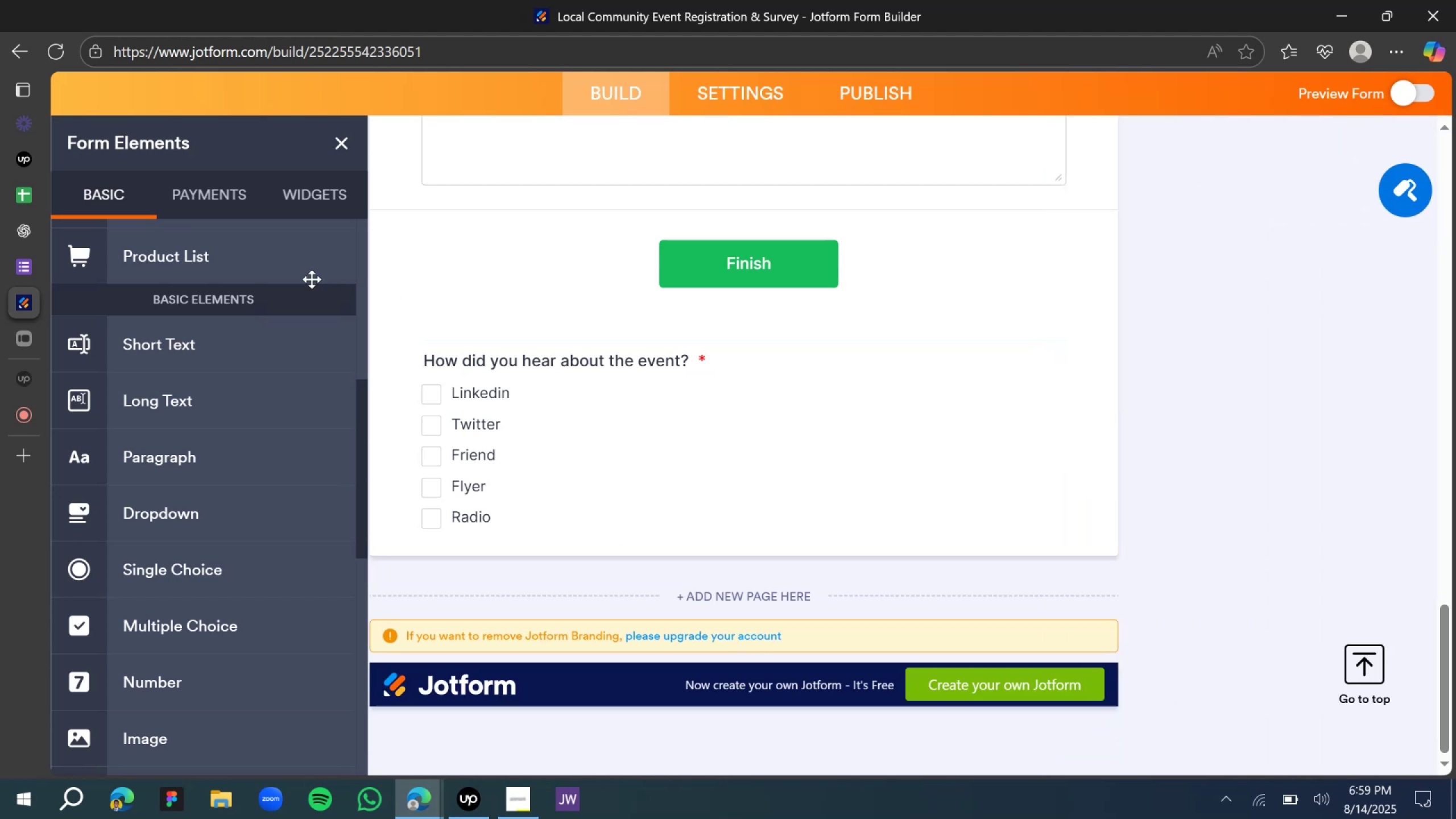 
left_click([114, 224])
 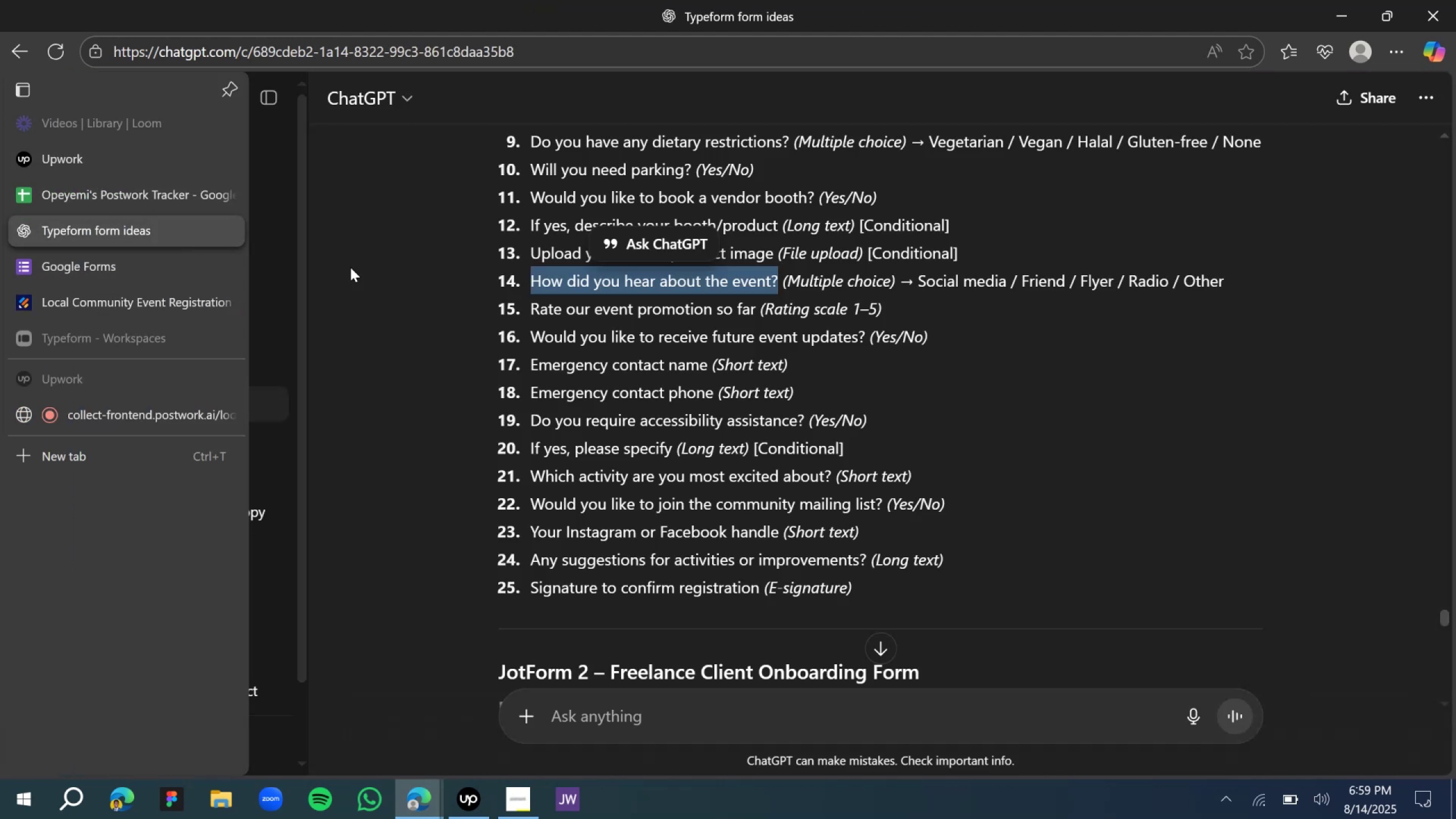 
left_click([541, 322])
 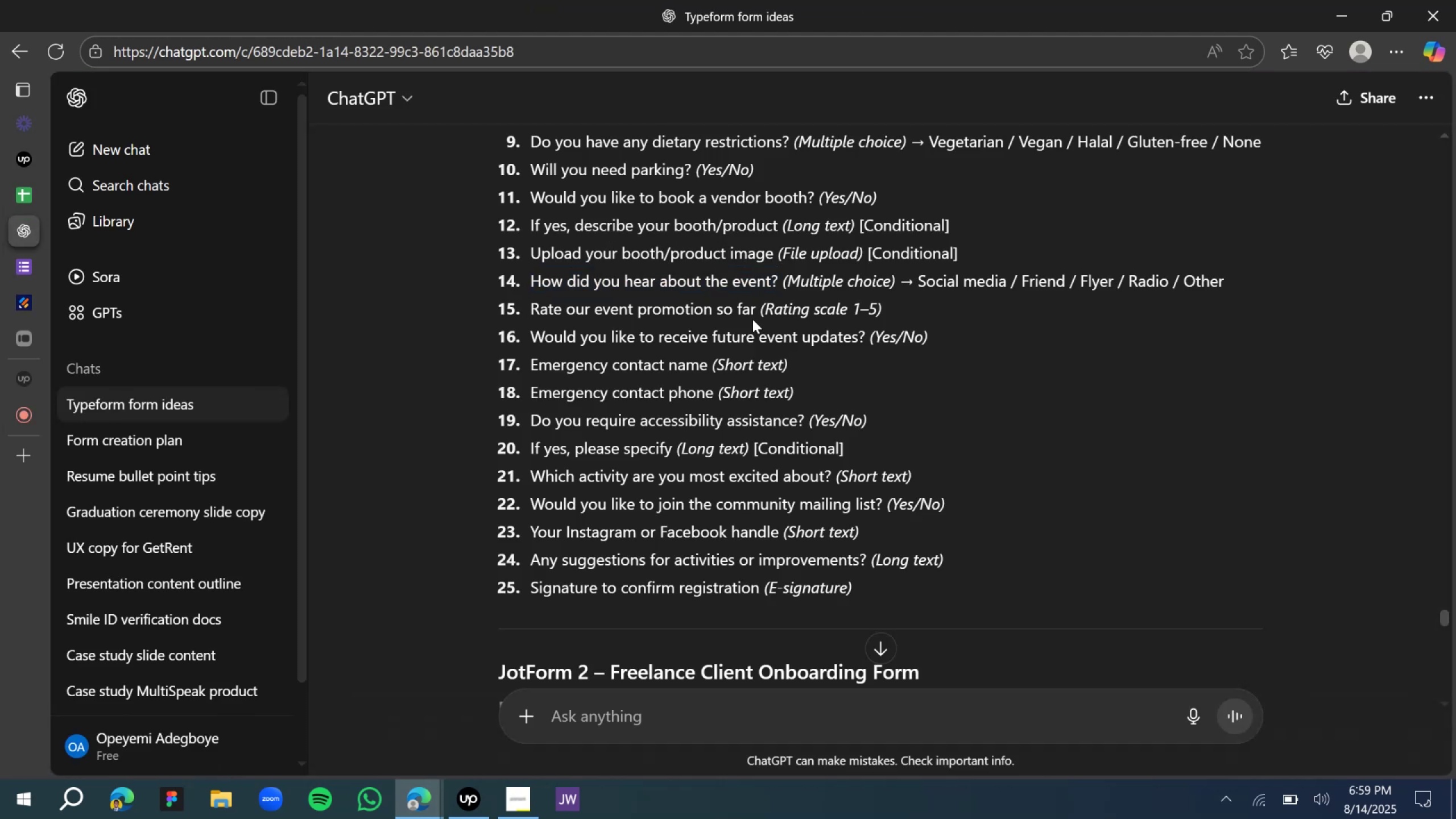 
left_click_drag(start_coordinate=[755, 312], to_coordinate=[529, 307])
 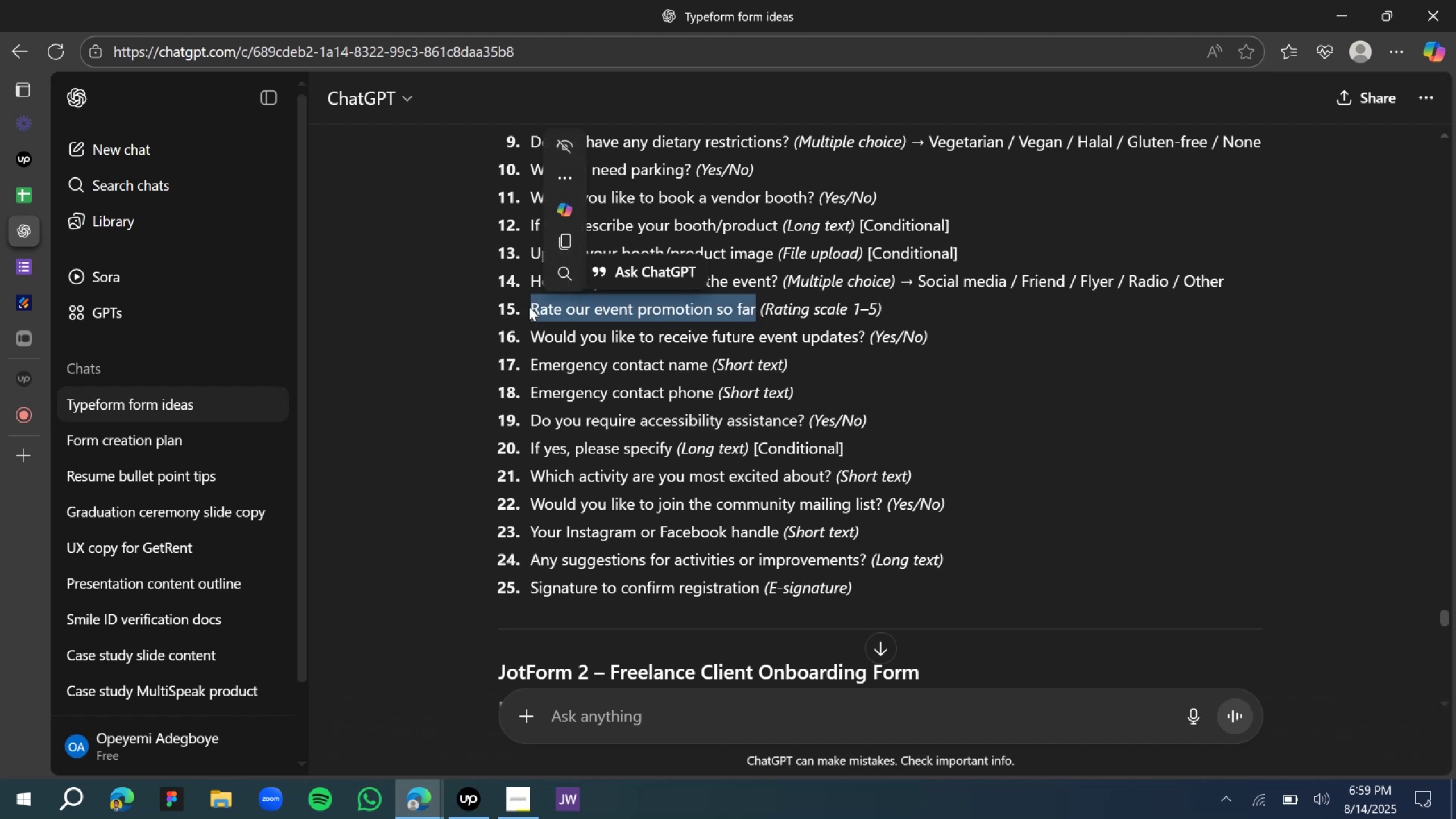 
key(Control+C)
 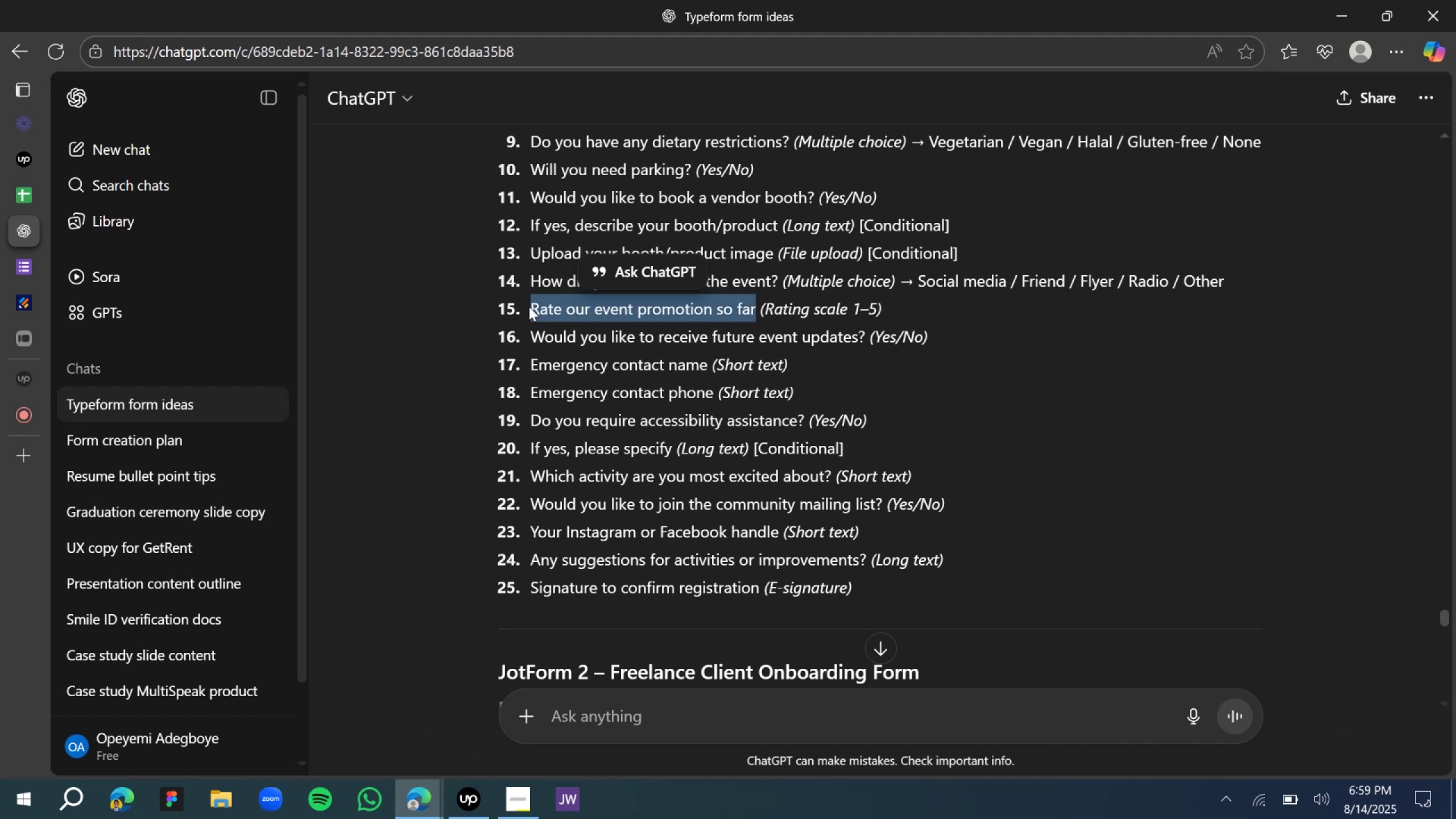 
key(Control+C)
 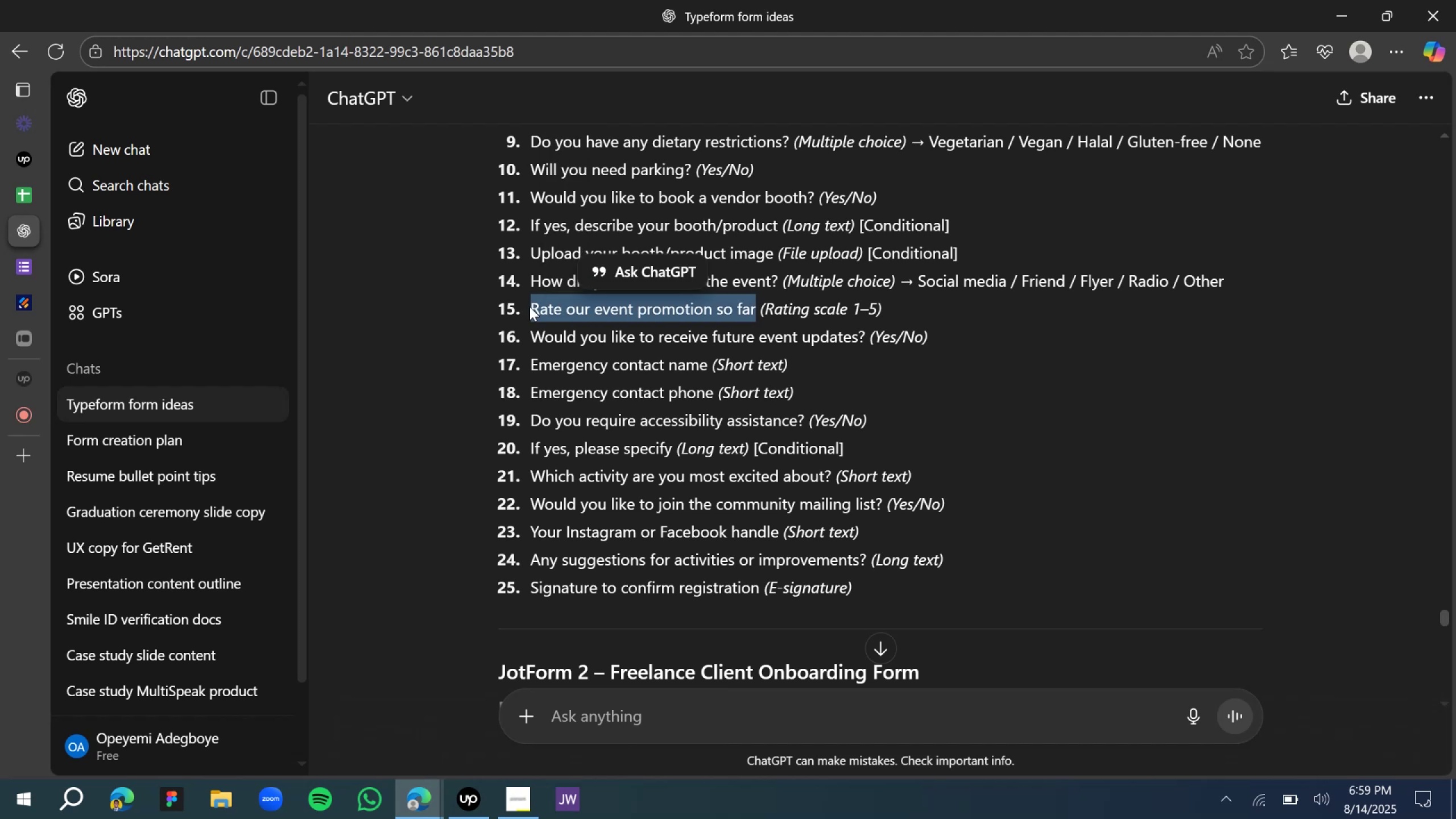 
key(Control+C)
 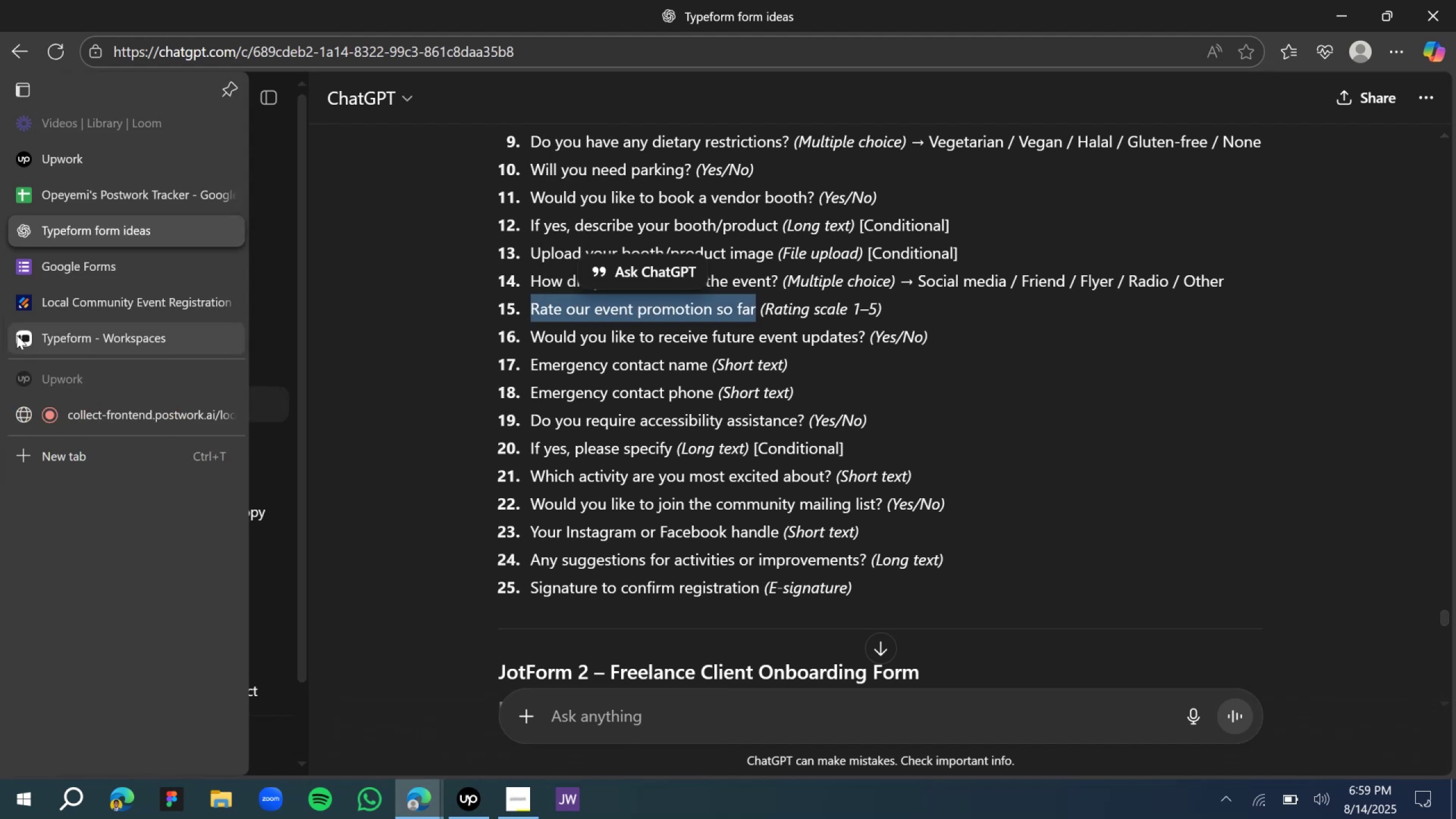 
left_click([24, 309])
 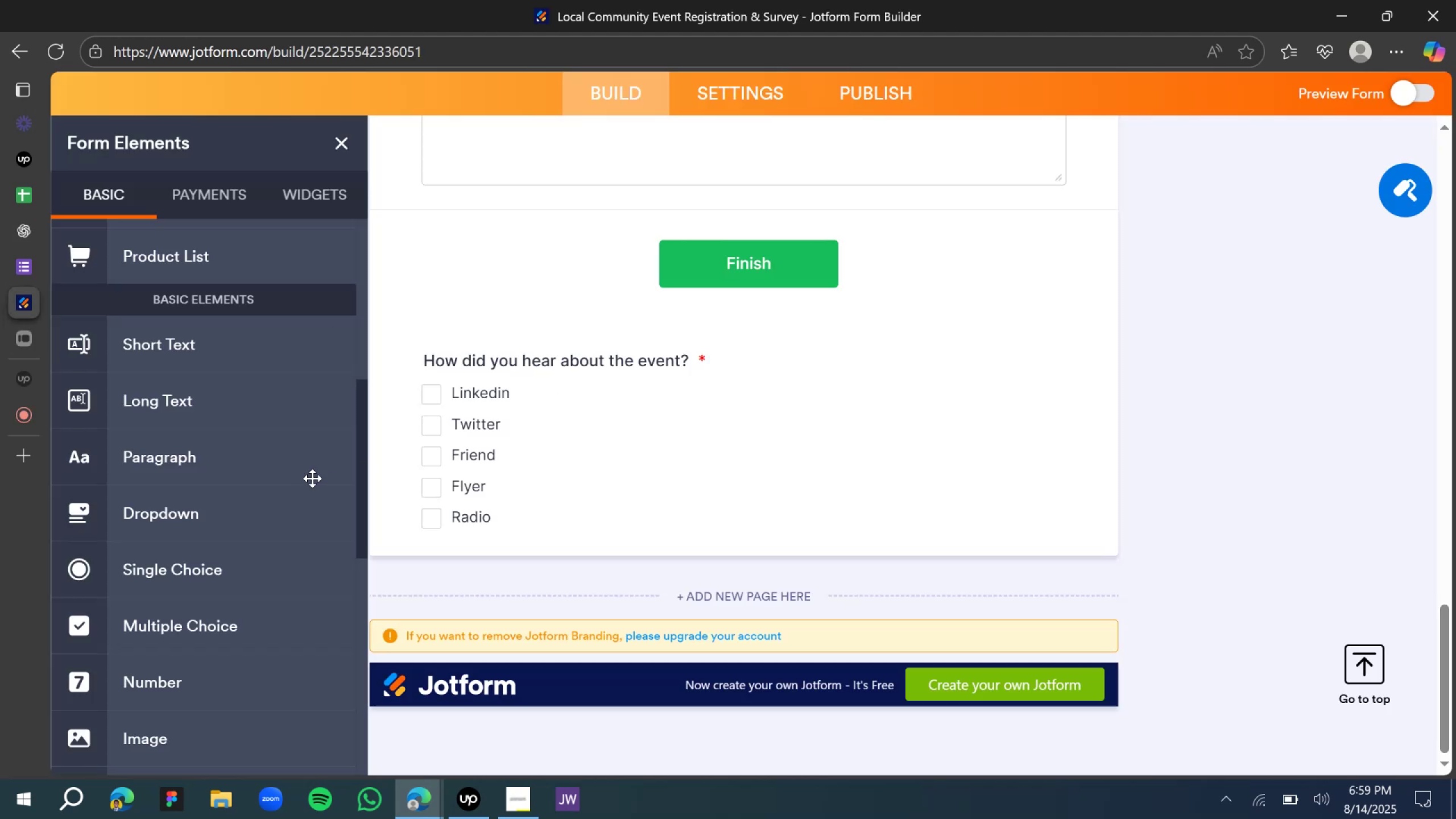 
scroll: coordinate [302, 442], scroll_direction: down, amount: 7.0
 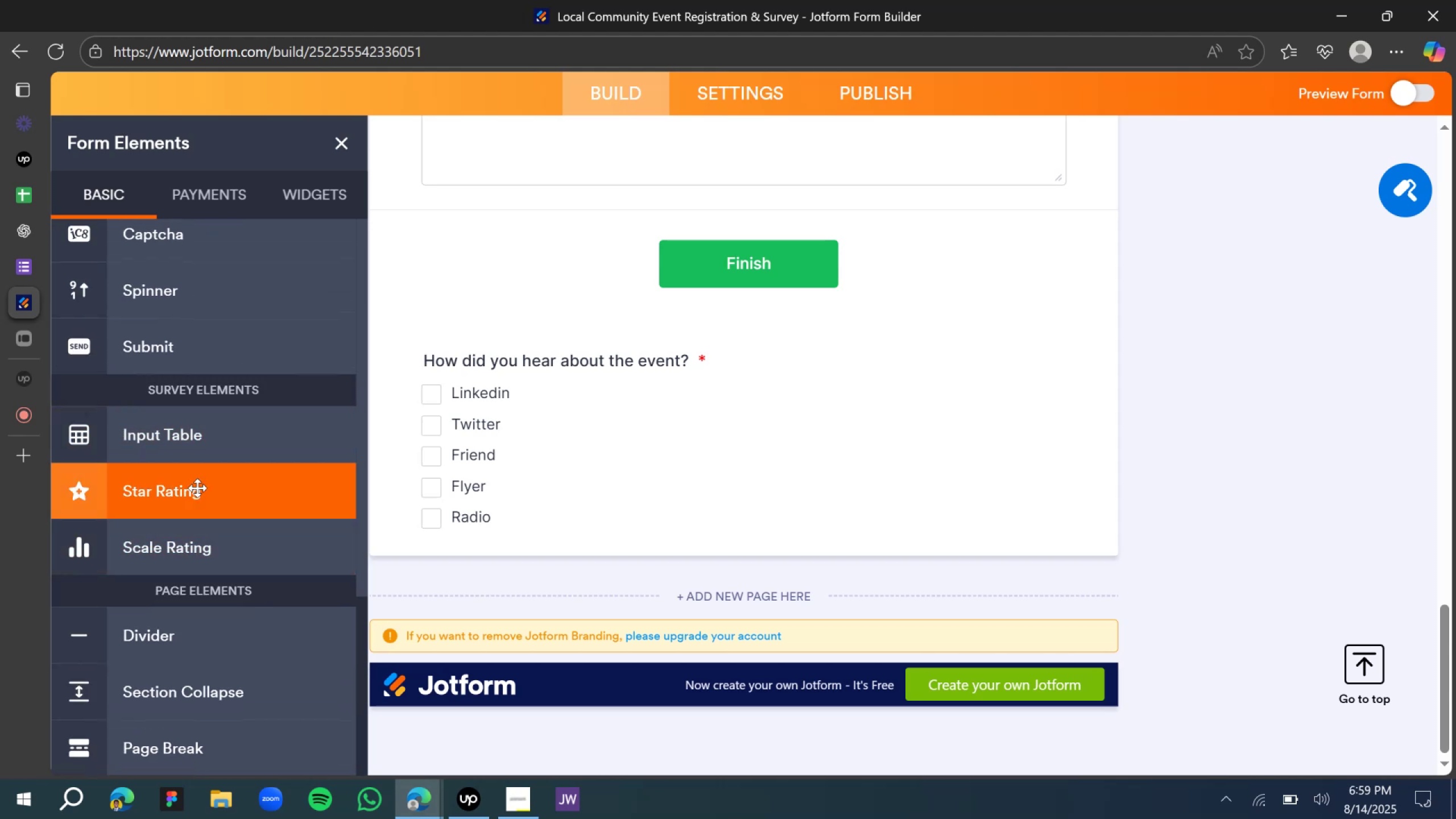 
left_click_drag(start_coordinate=[188, 551], to_coordinate=[681, 561])
 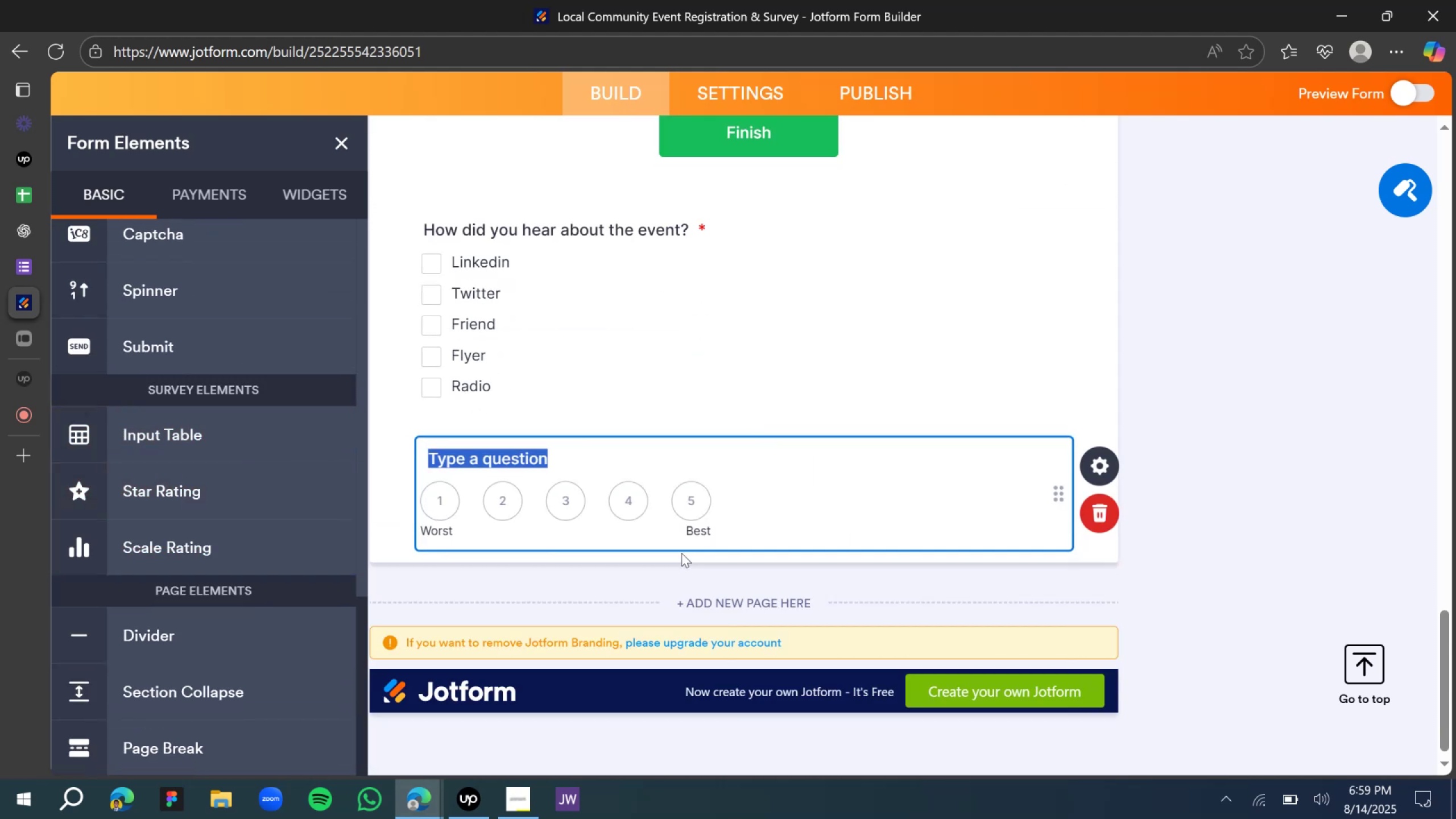 
scroll: coordinate [708, 490], scroll_direction: up, amount: 1.0
 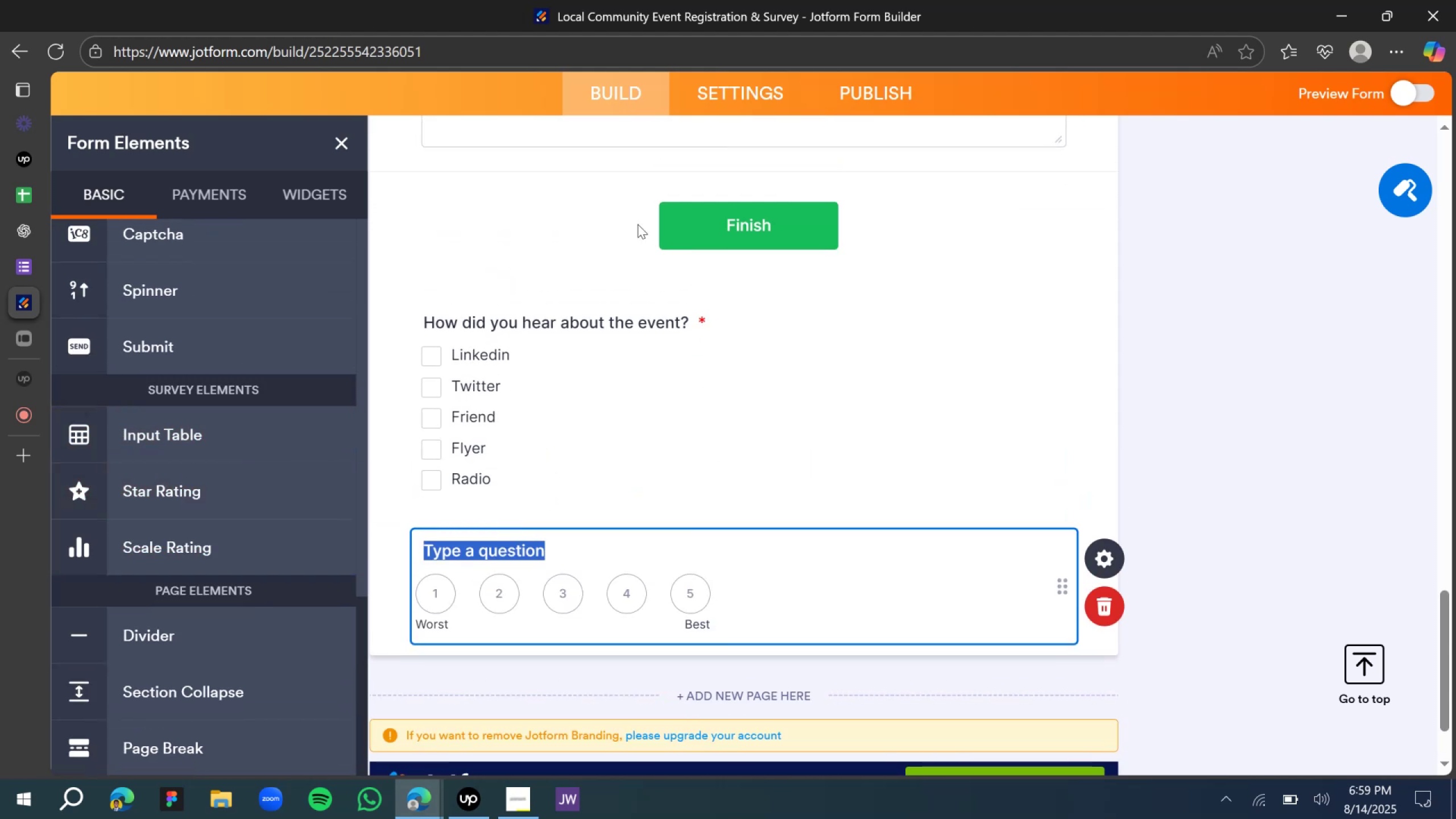 
left_click([661, 224])
 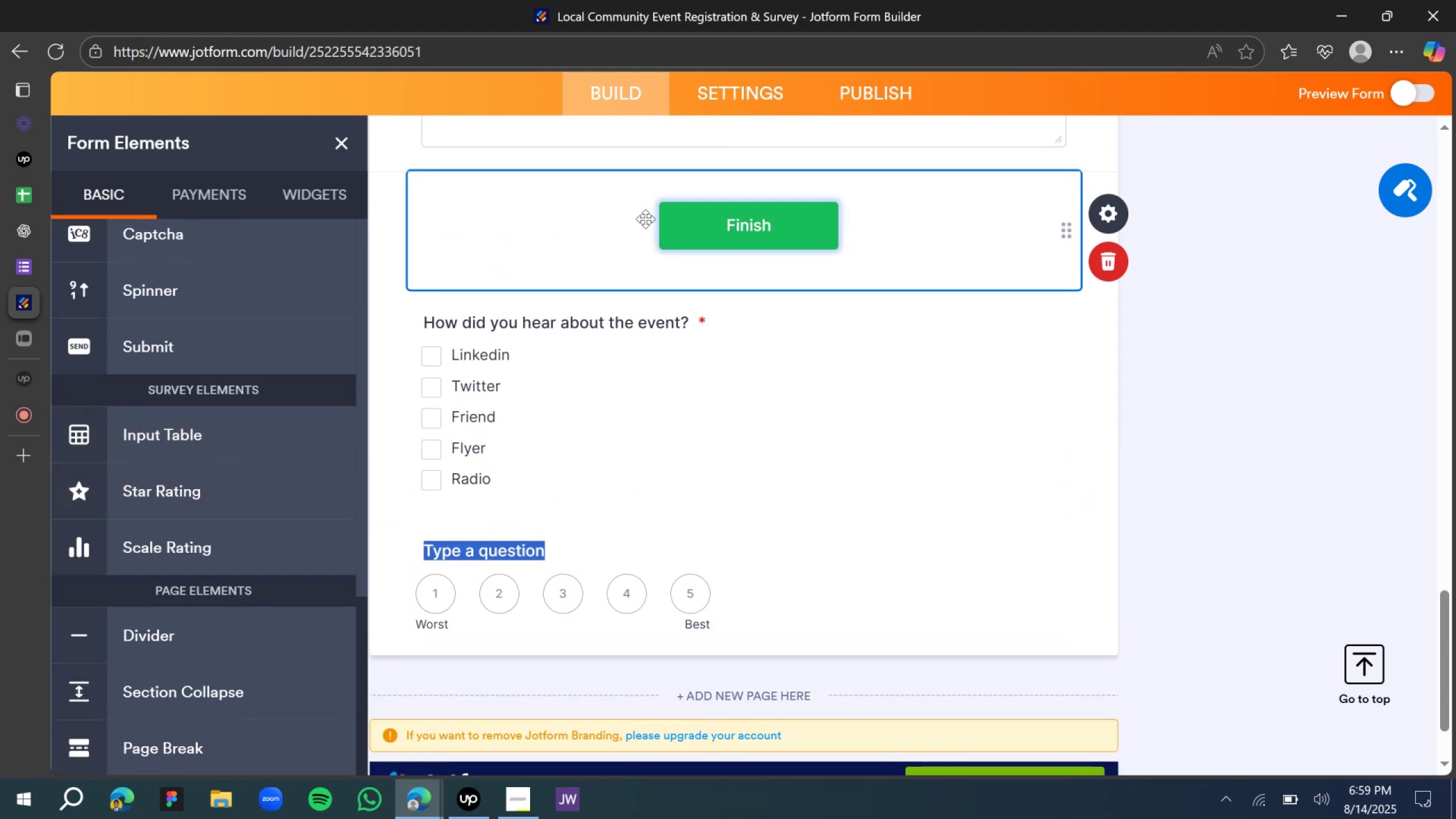 
left_click_drag(start_coordinate=[646, 219], to_coordinate=[677, 604])
 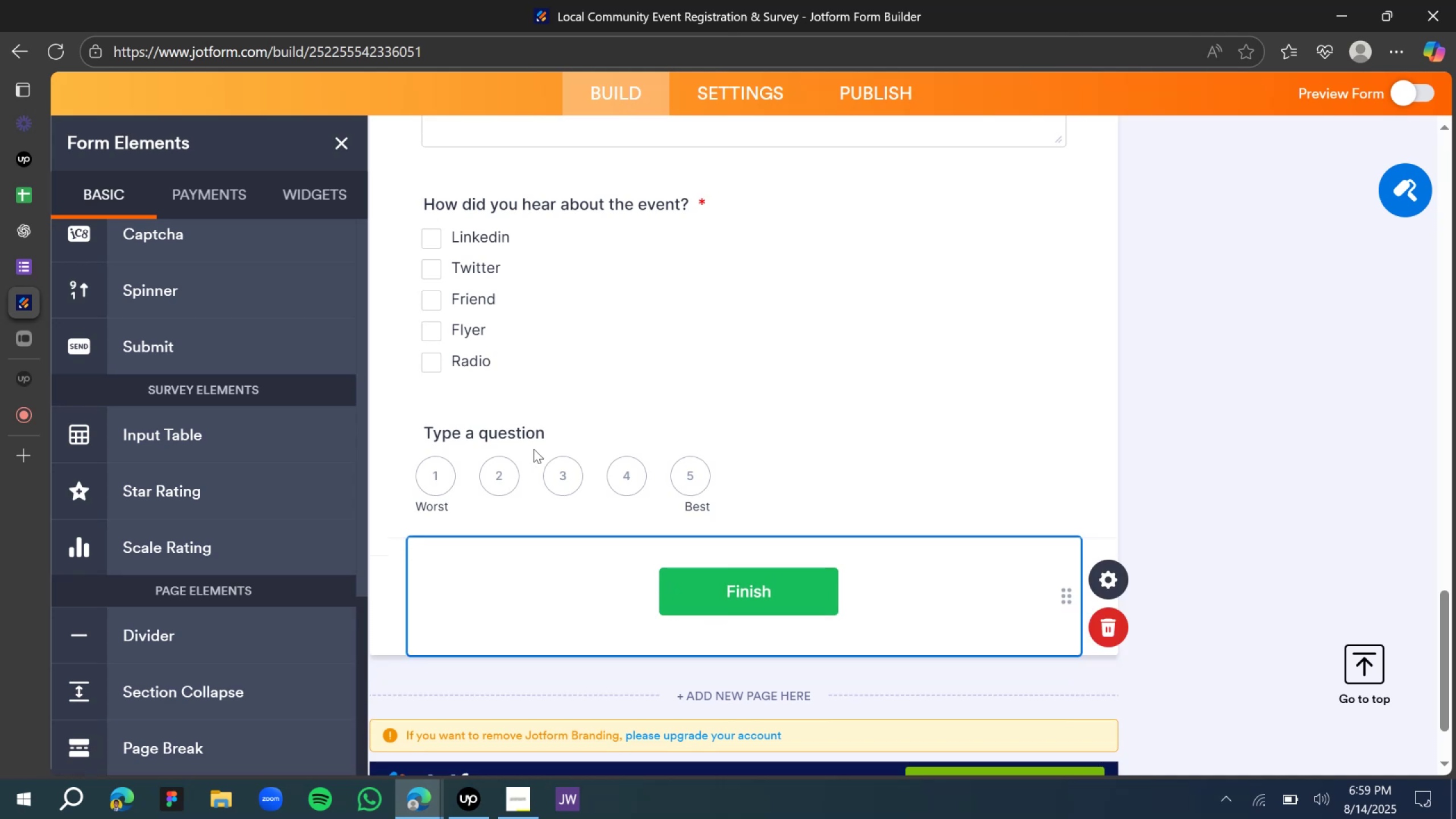 
left_click([524, 432])
 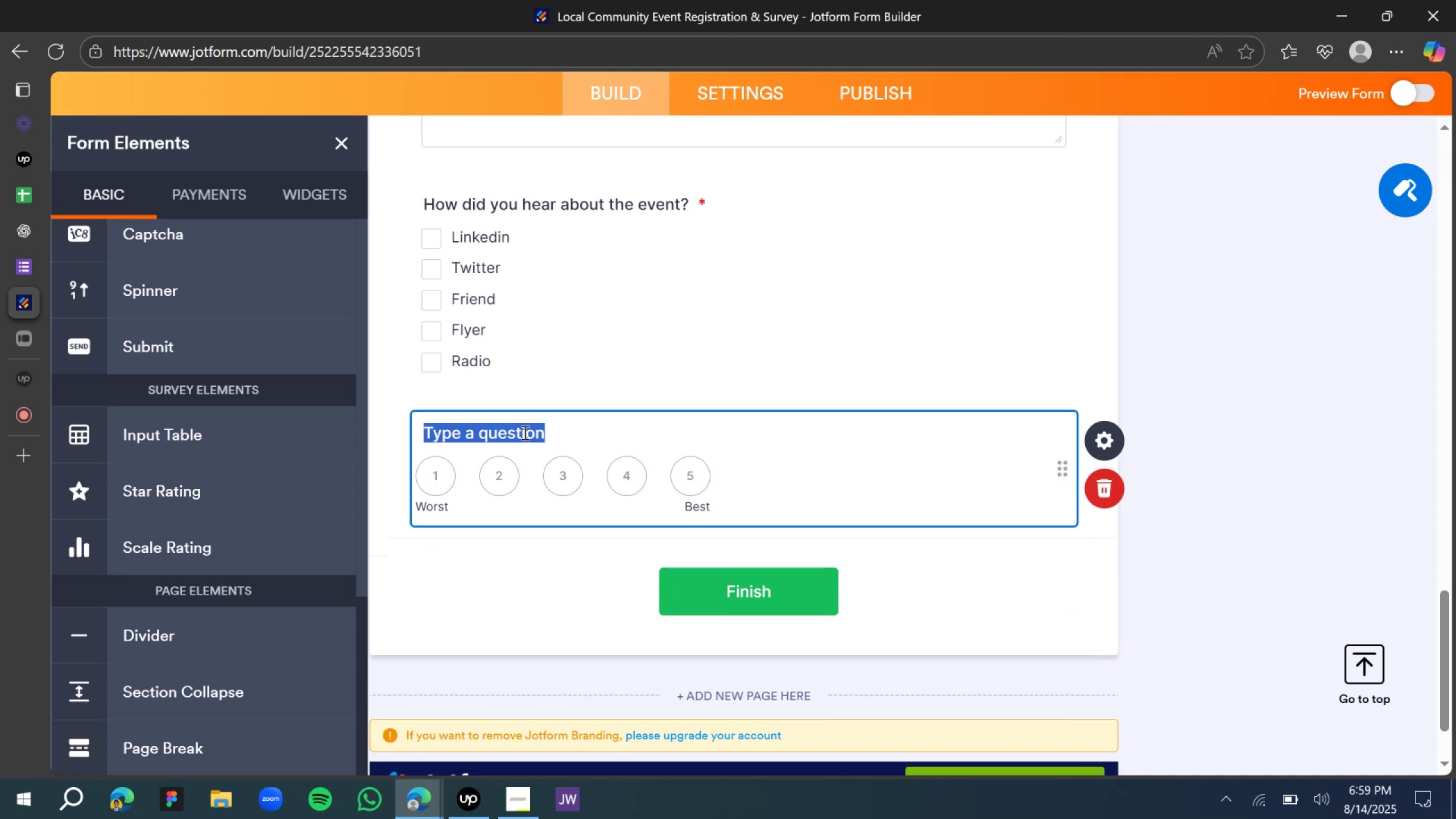 
key(Control+V)
 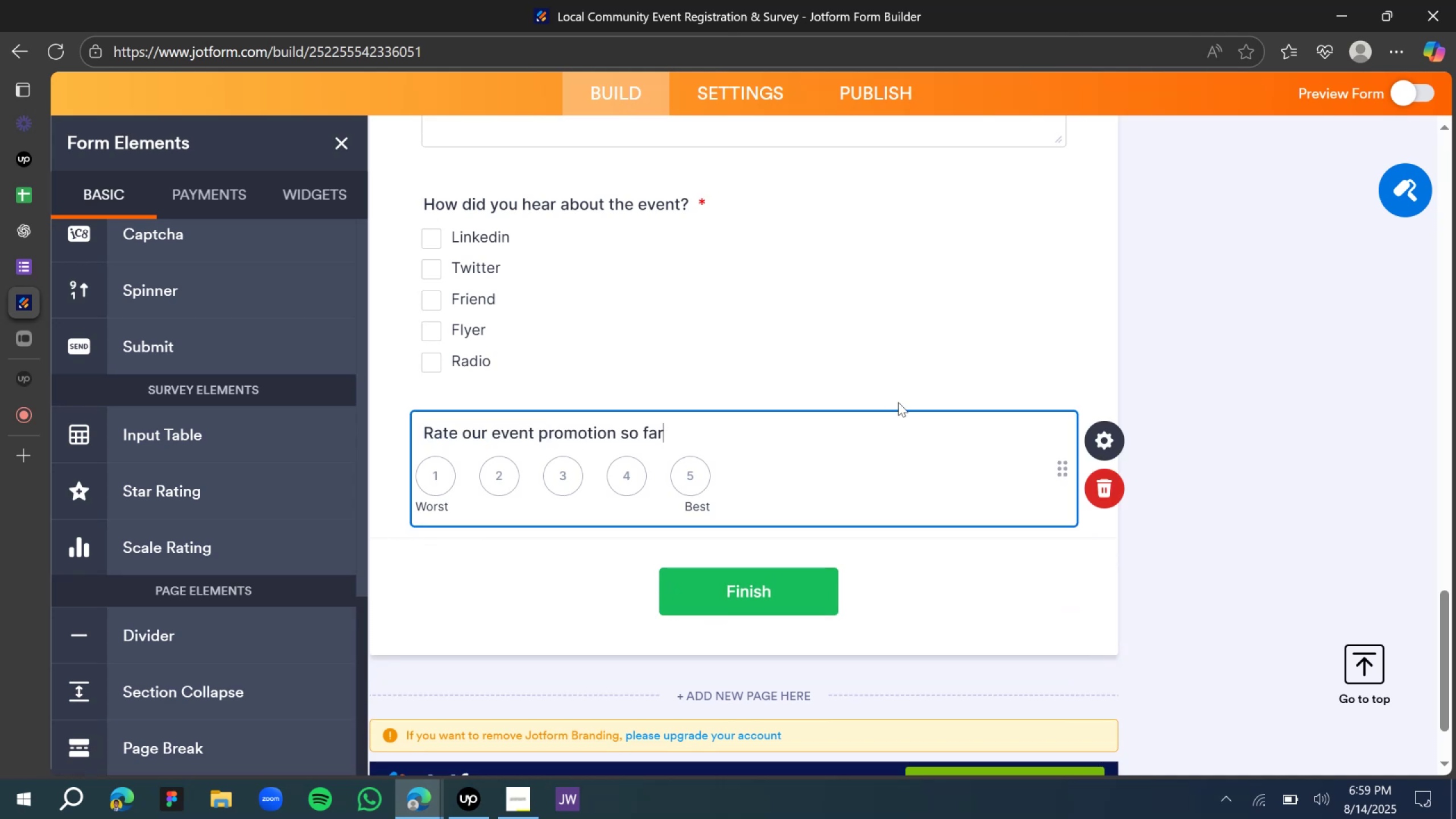 
left_click([1323, 347])
 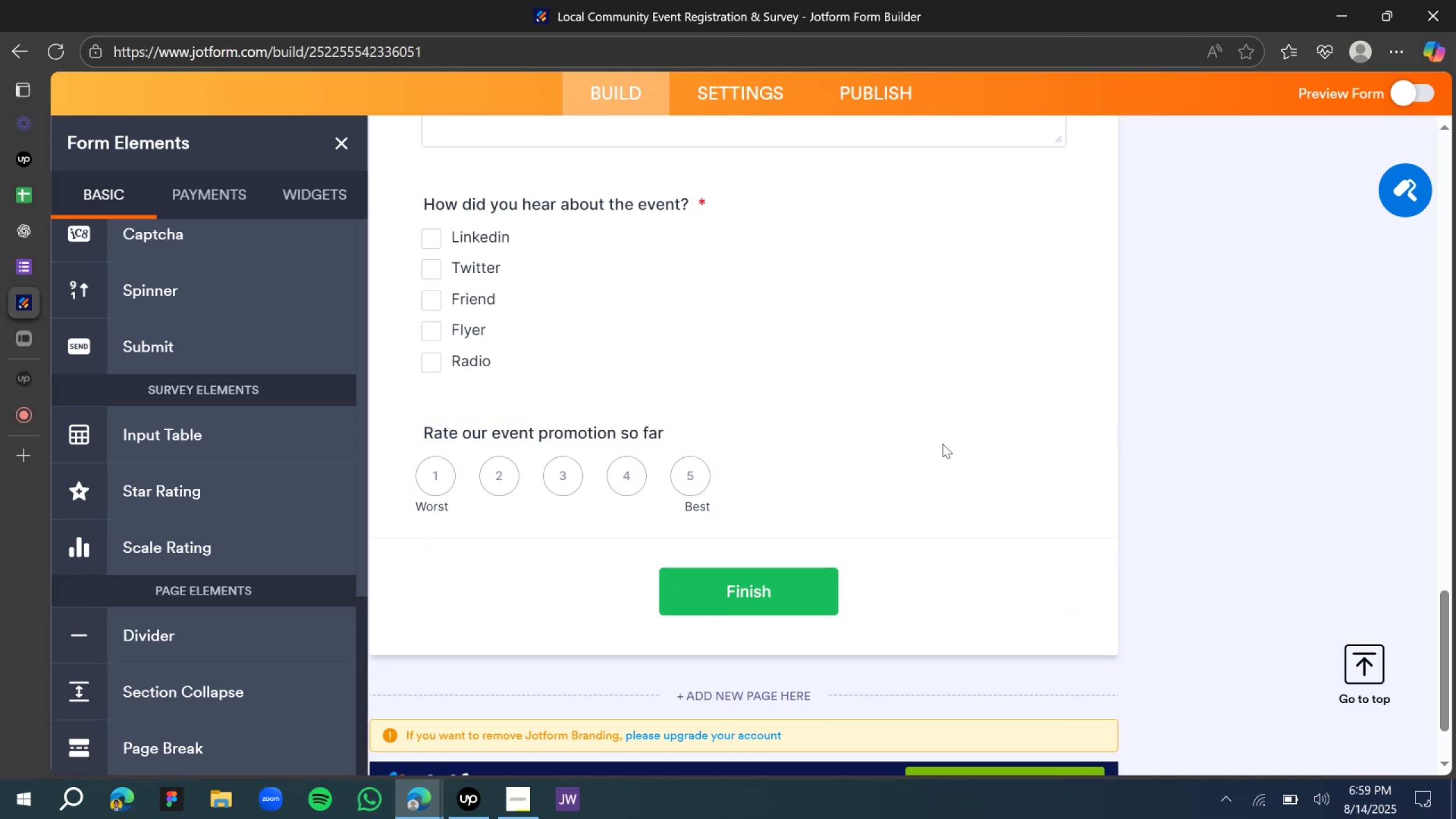 
left_click([853, 469])
 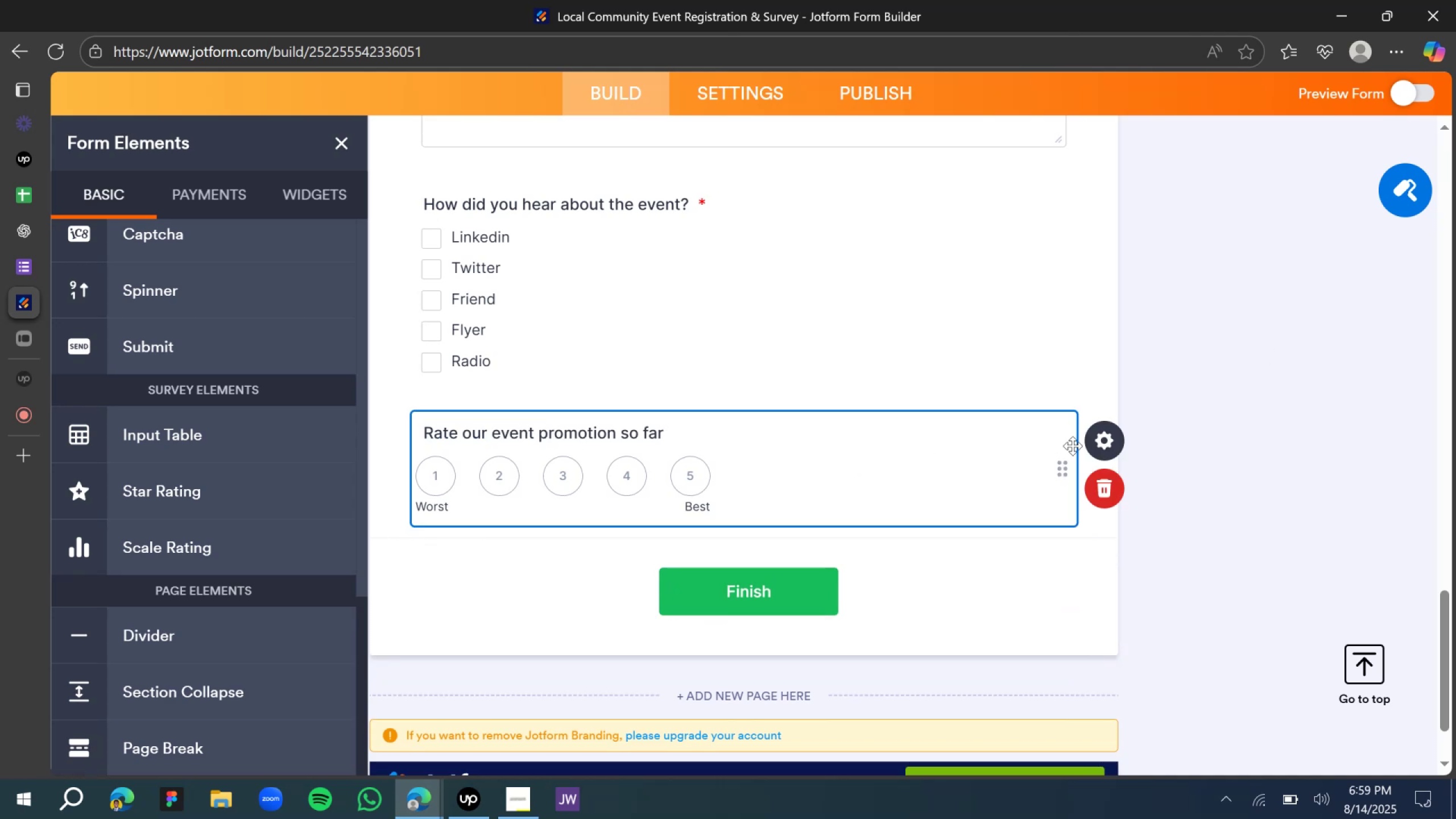 
left_click([1098, 446])
 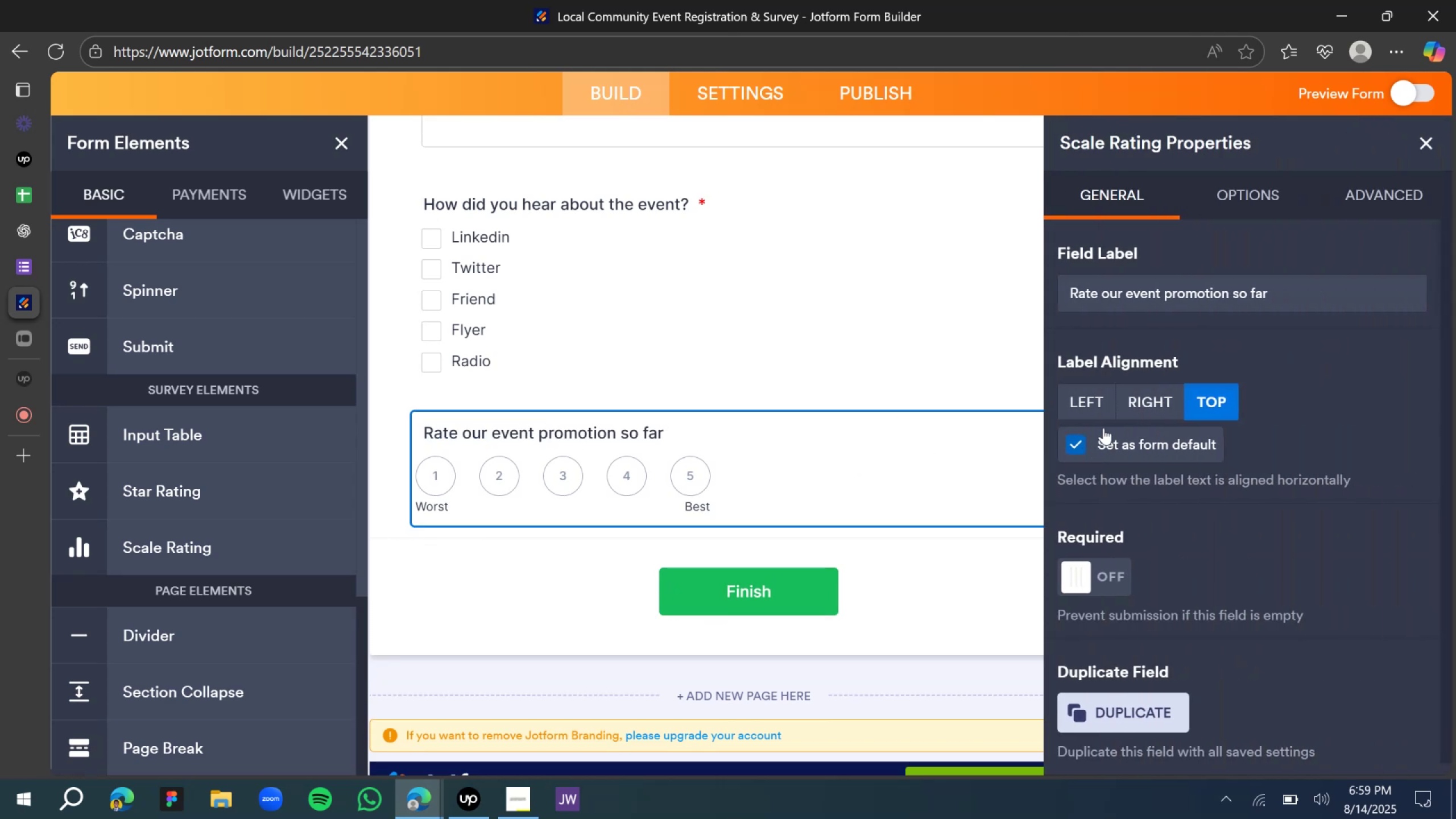 
scroll: coordinate [1134, 500], scroll_direction: none, amount: 0.0
 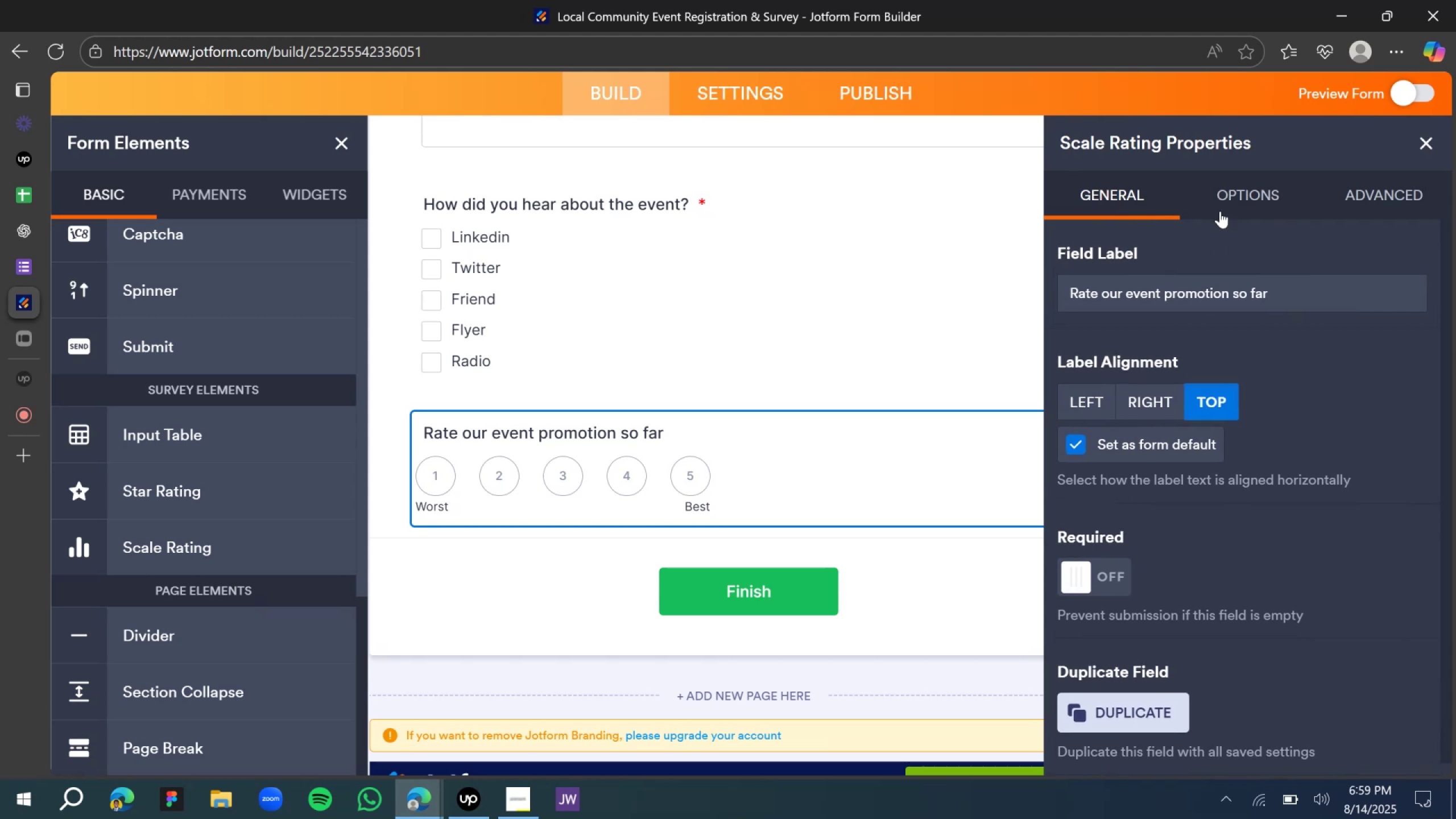 
left_click([1226, 189])
 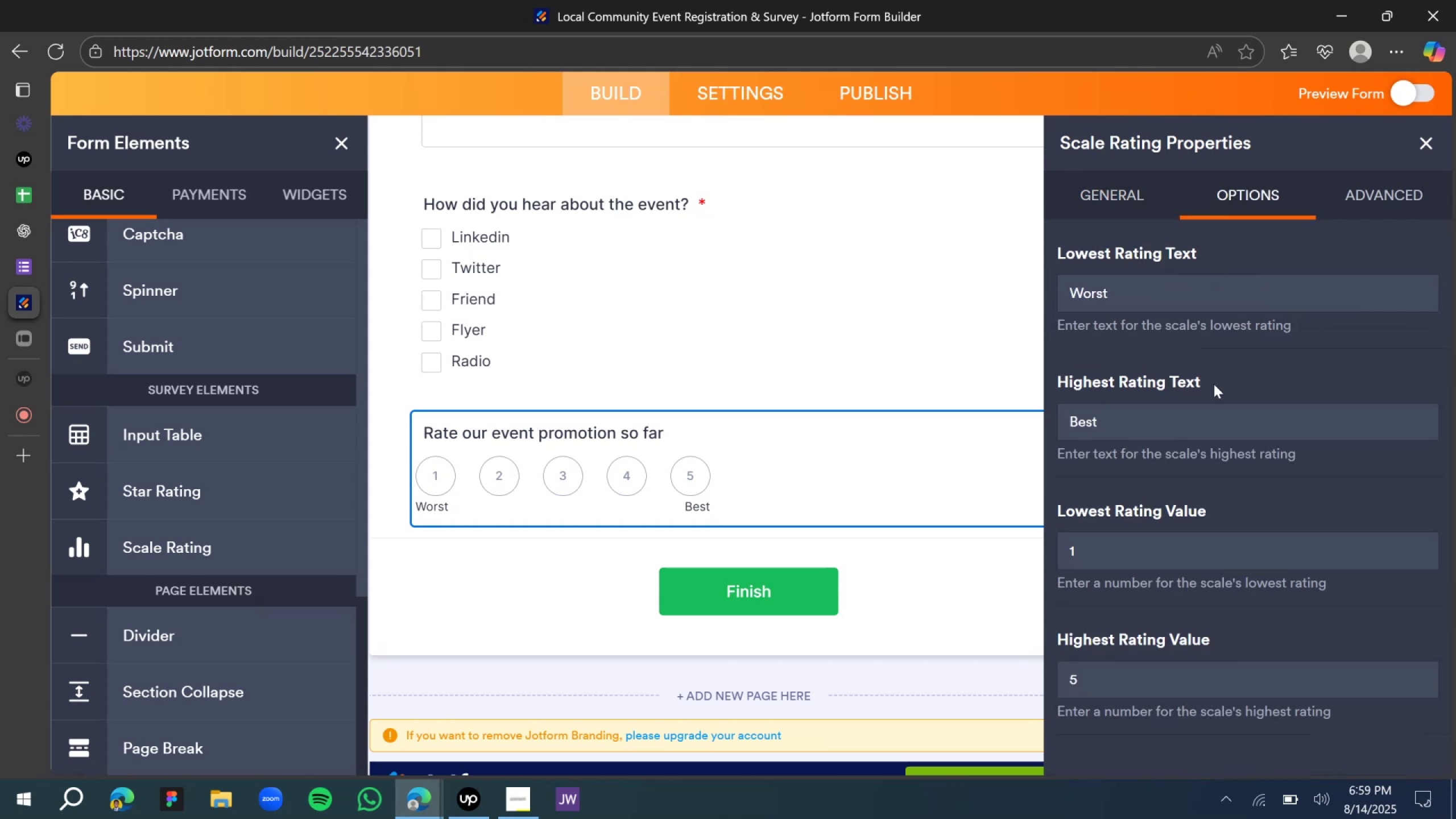 
scroll: coordinate [1143, 656], scroll_direction: down, amount: 3.0
 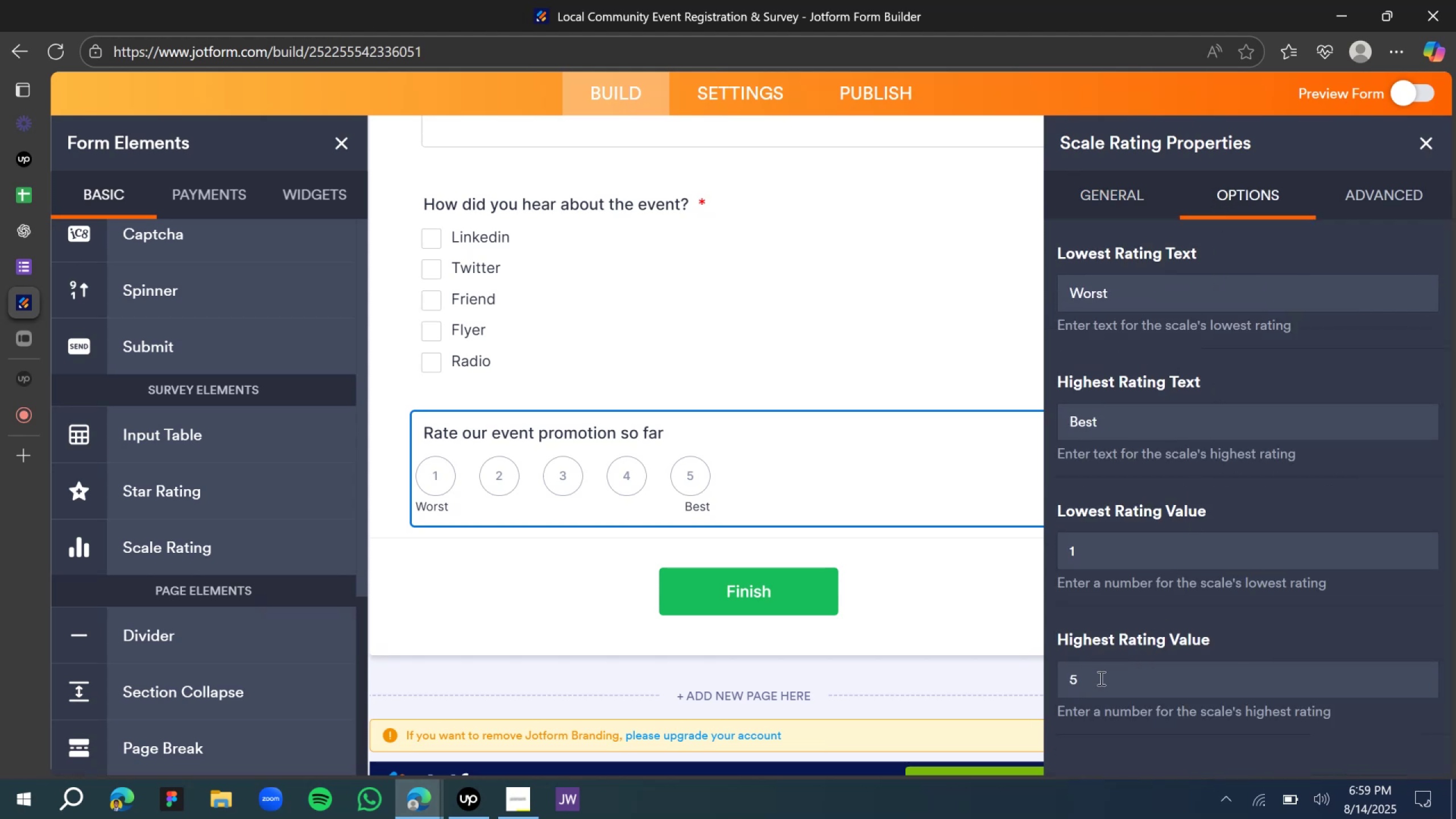 
double_click([1100, 678])
 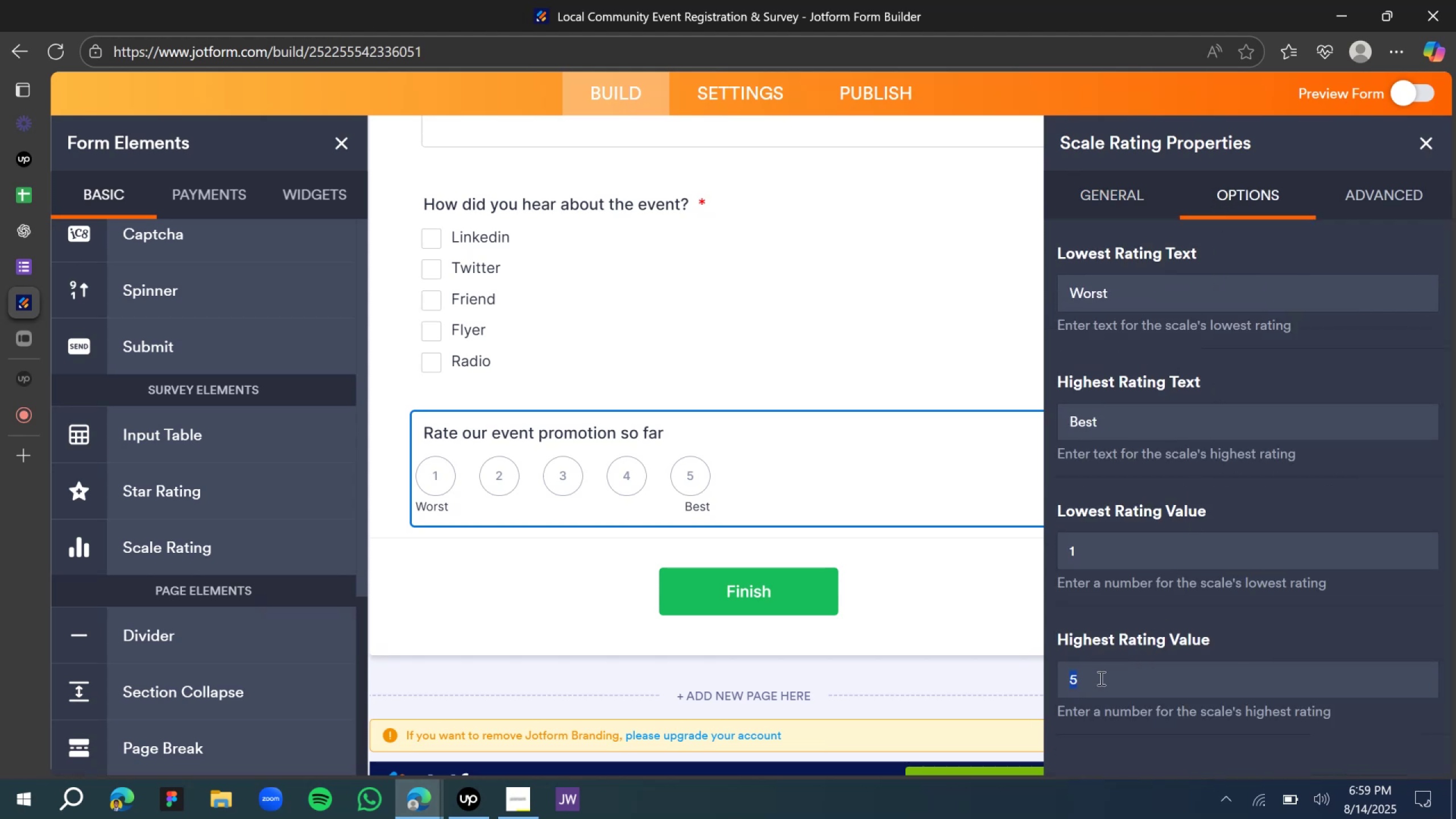 
type(10)
 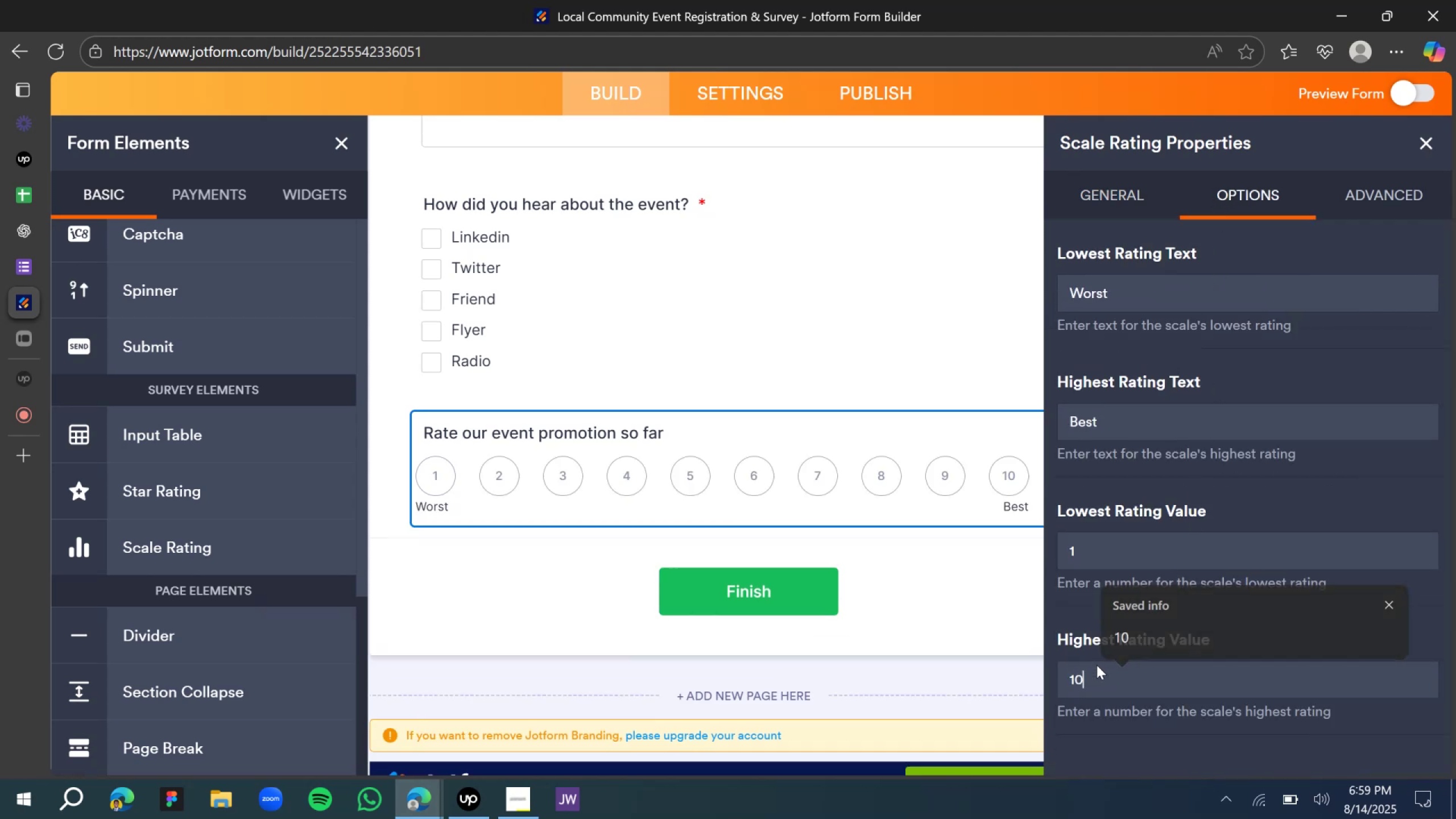 
key(Enter)
 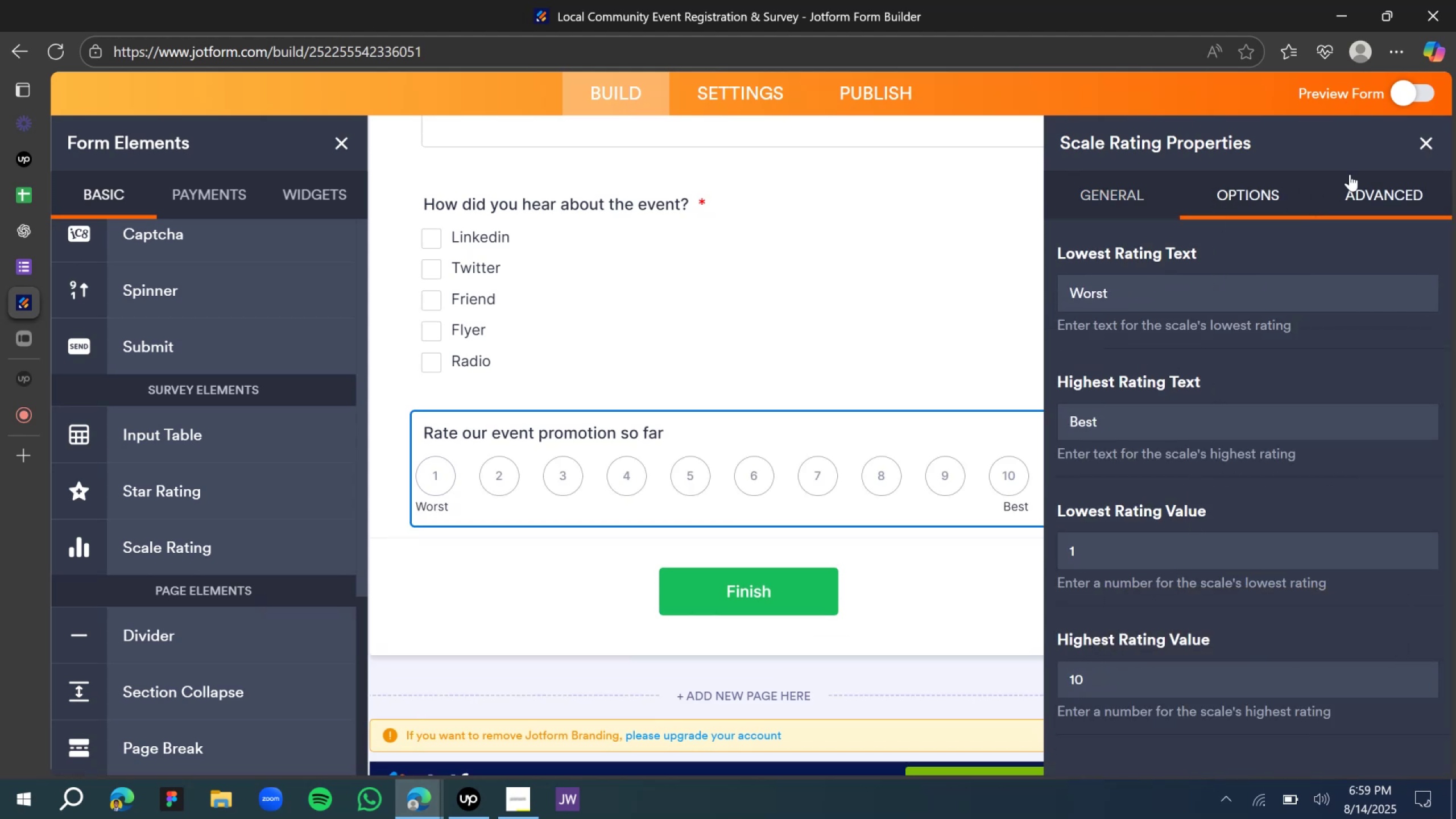 
left_click([1429, 149])
 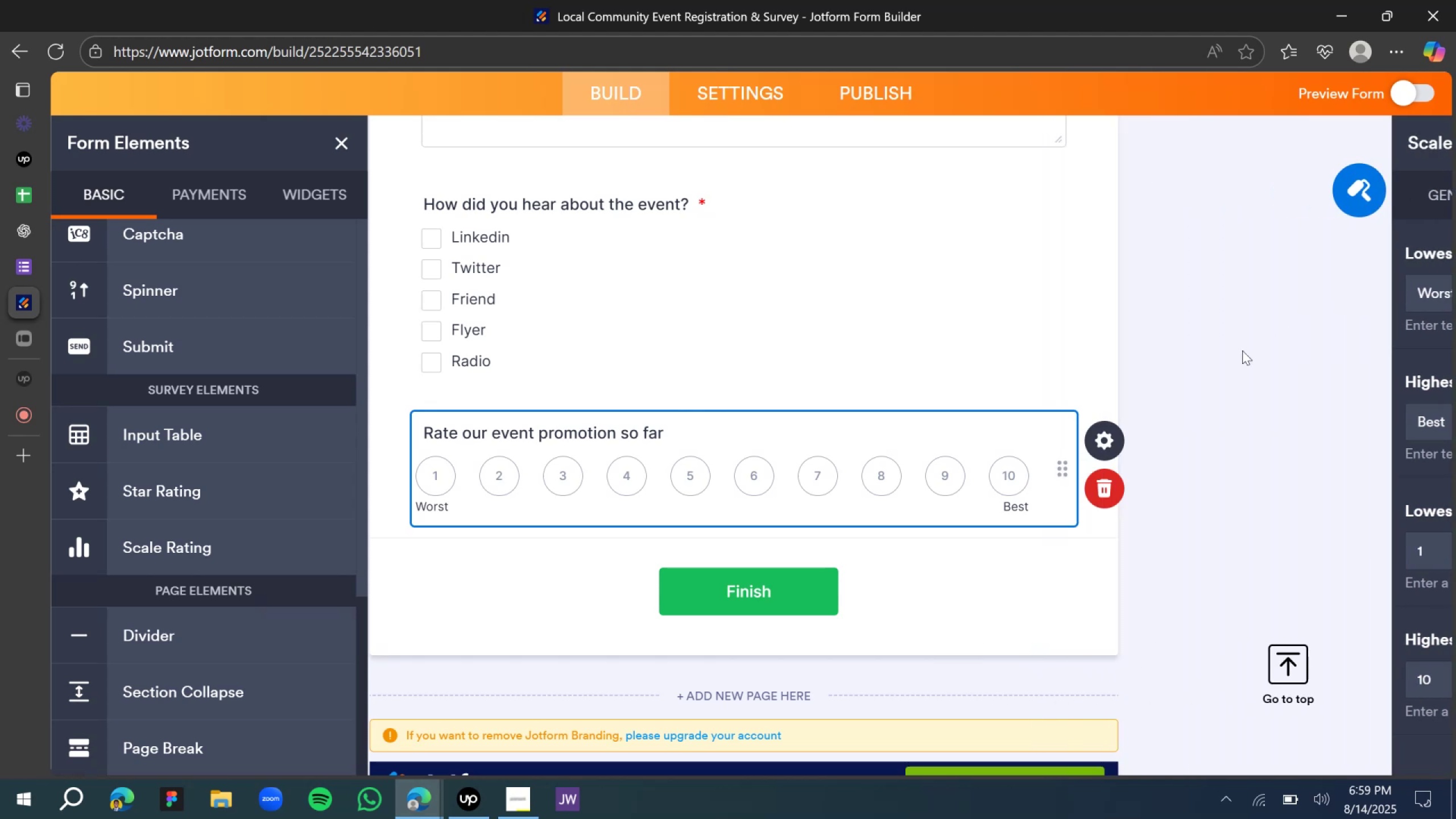 
left_click([1210, 374])
 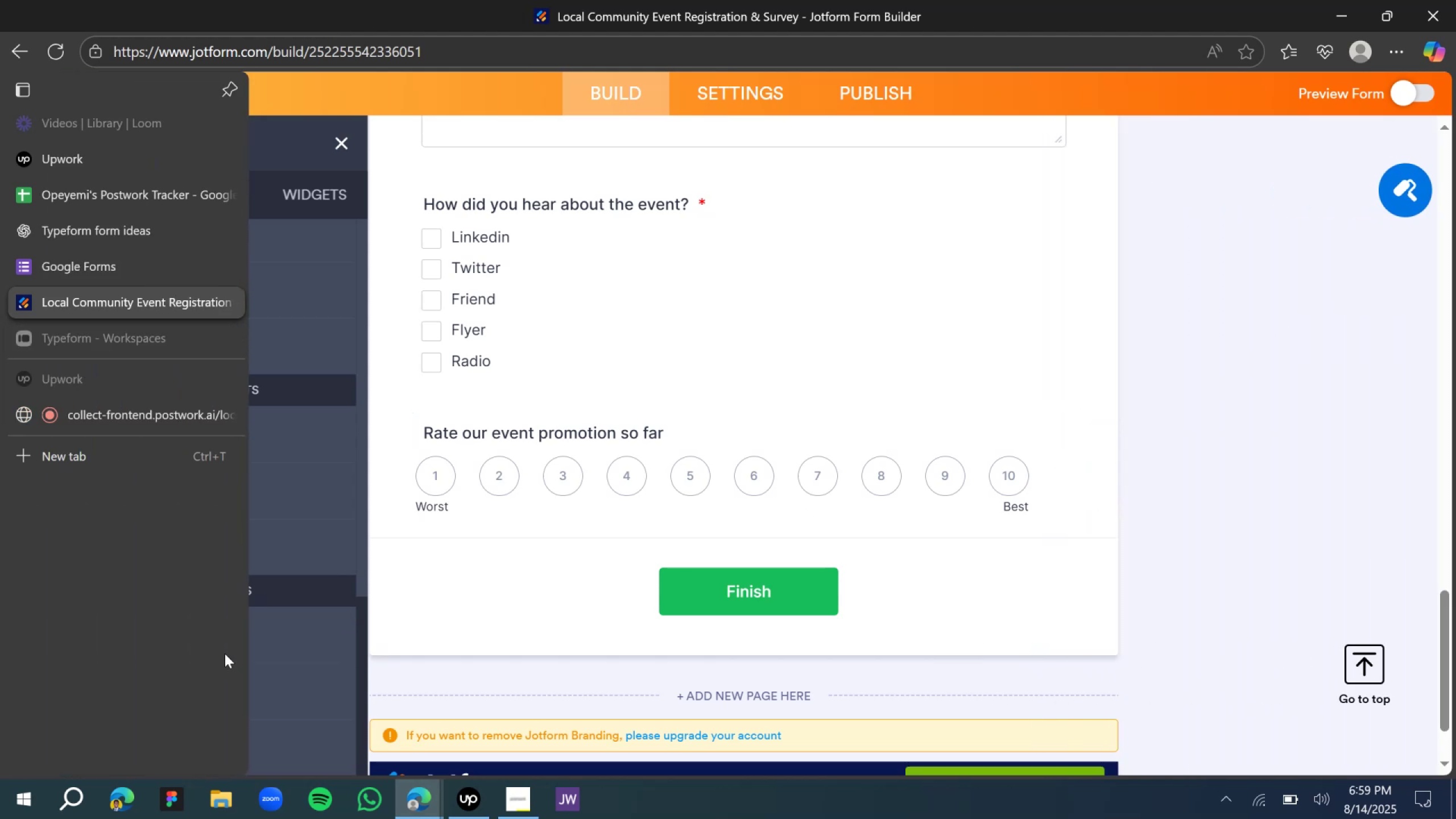 
wait(5.49)
 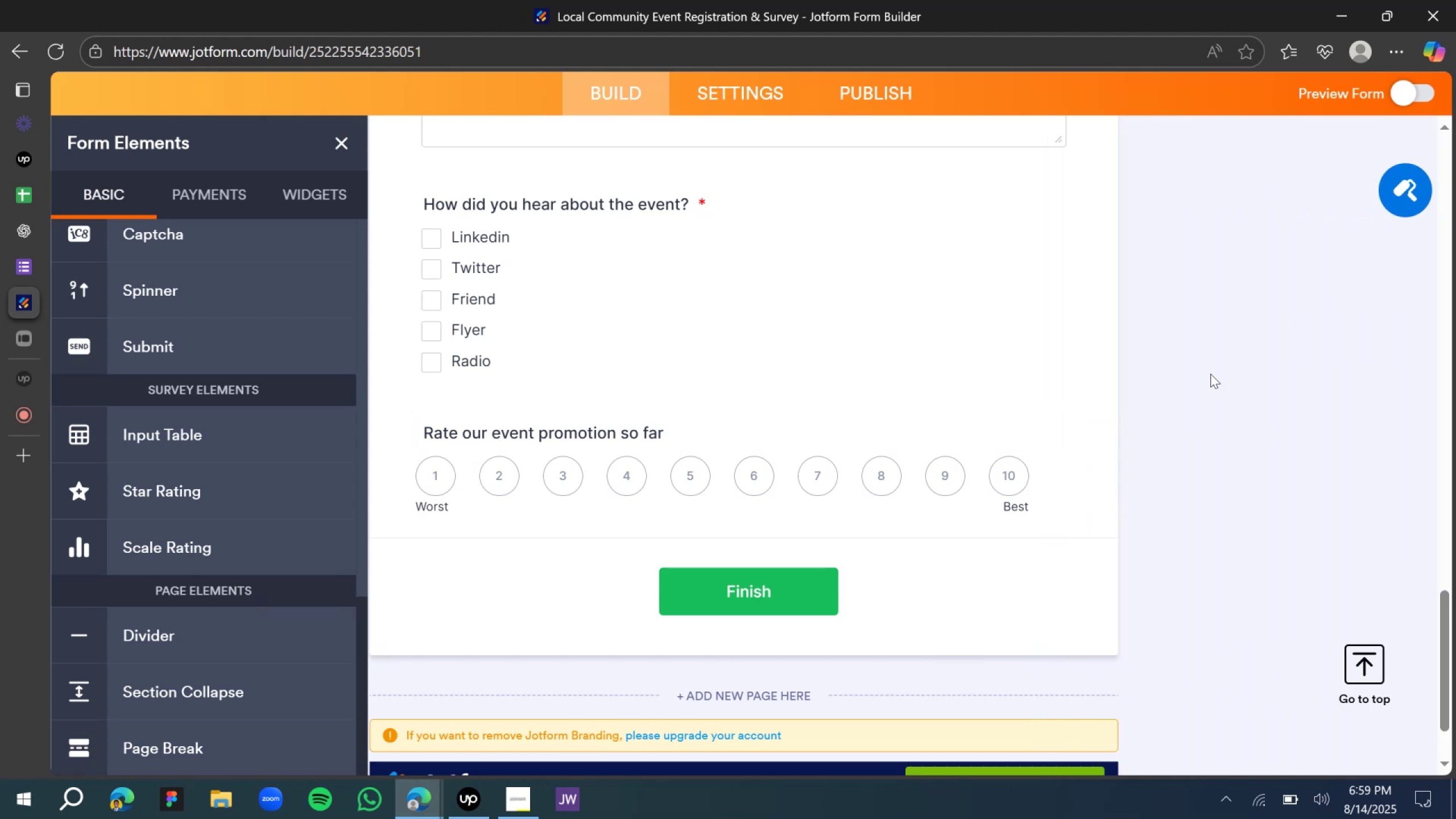 
left_click([471, 793])
 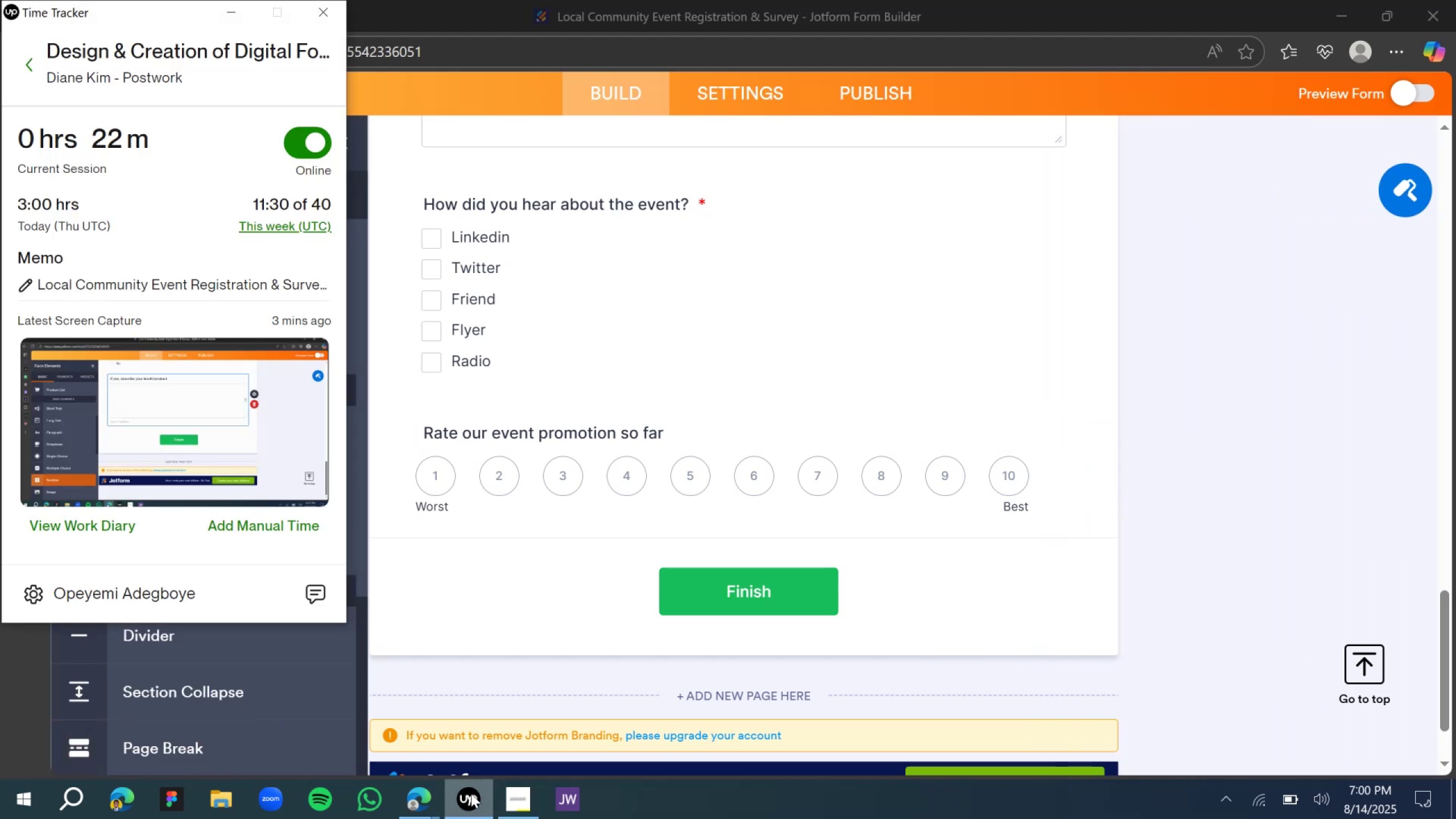 
left_click([471, 793])
 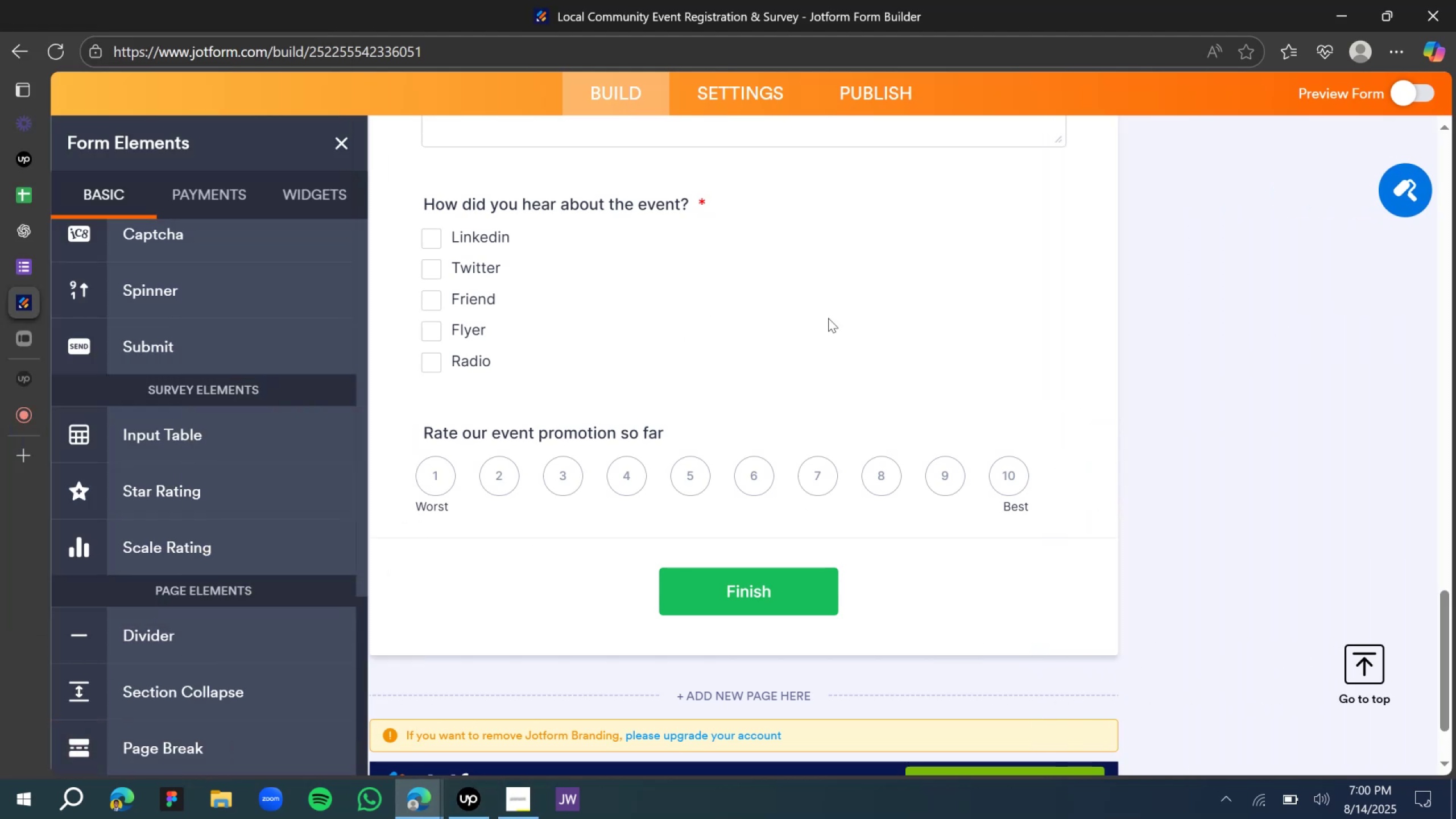 
scroll: coordinate [946, 392], scroll_direction: down, amount: 4.0
 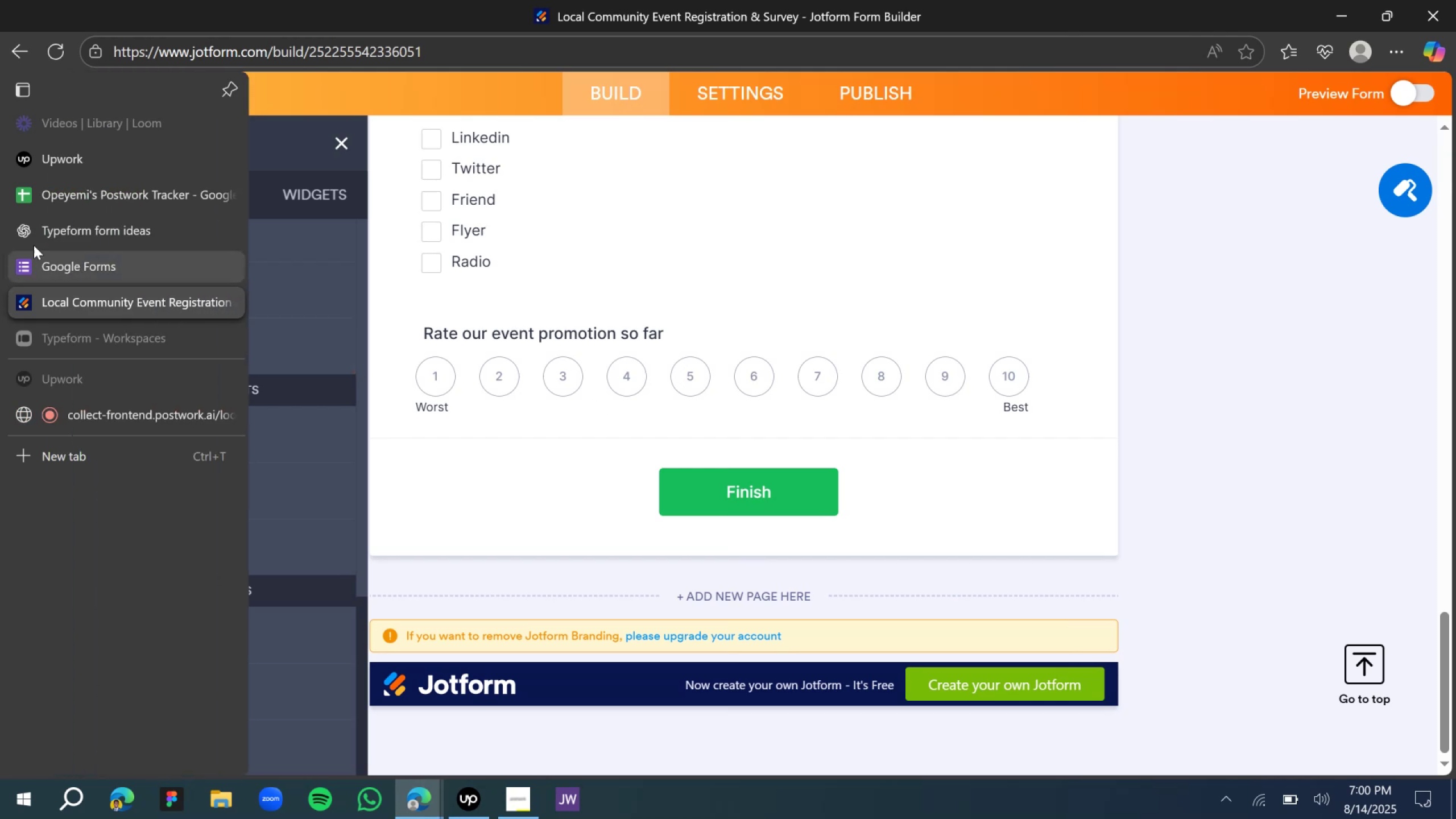 
left_click([39, 234])
 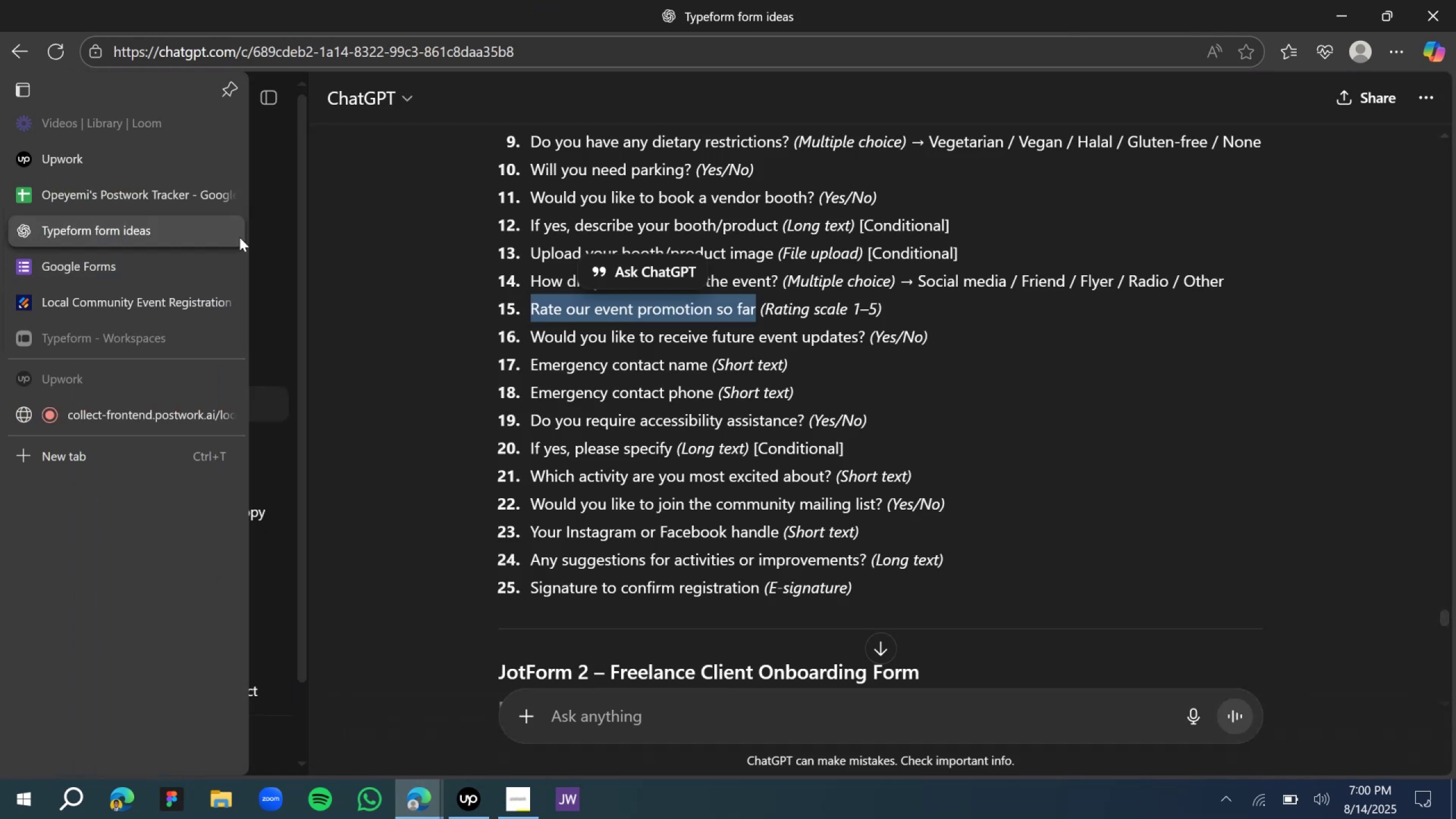 
left_click([613, 366])
 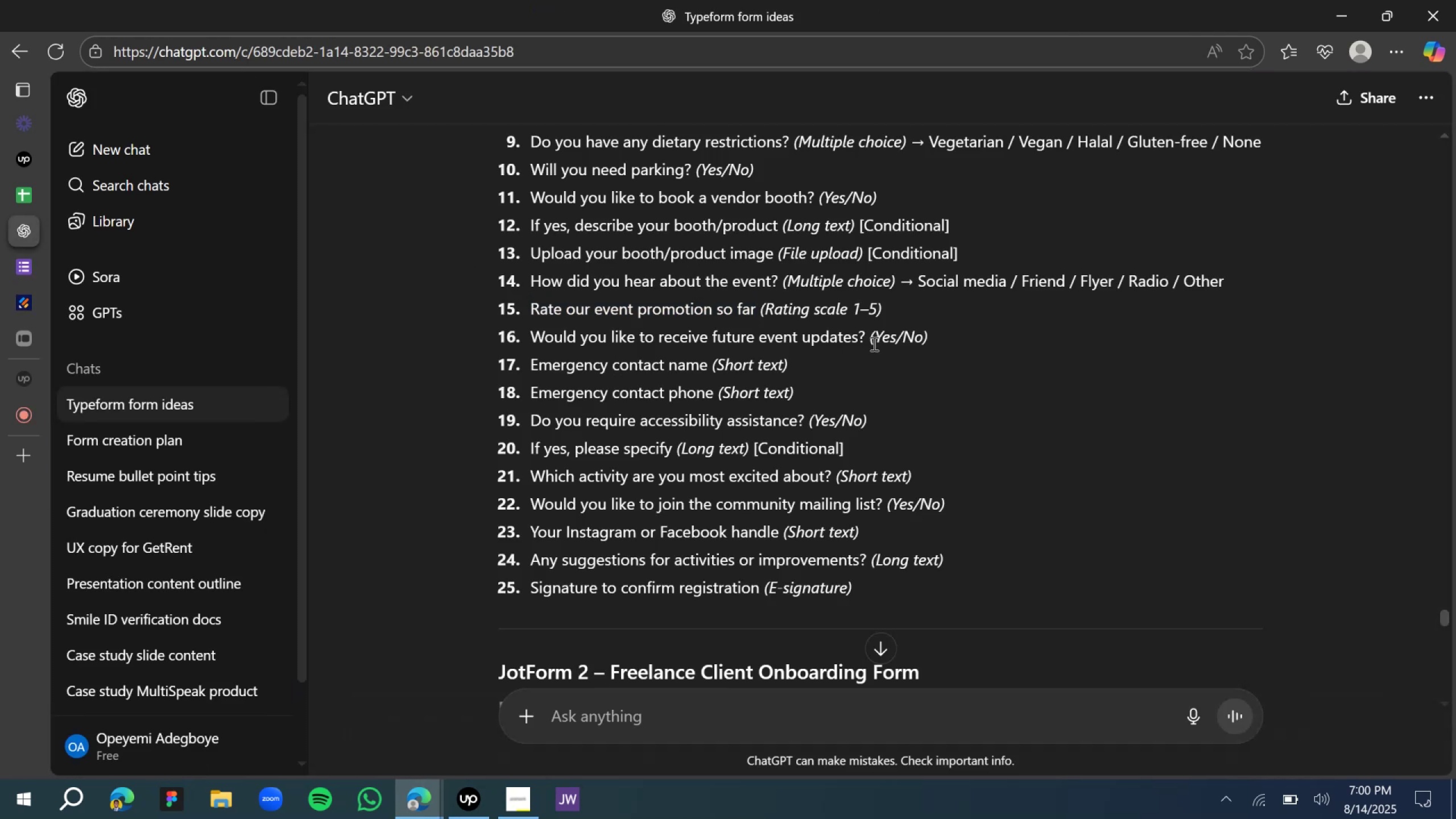 
left_click_drag(start_coordinate=[866, 338], to_coordinate=[537, 325])
 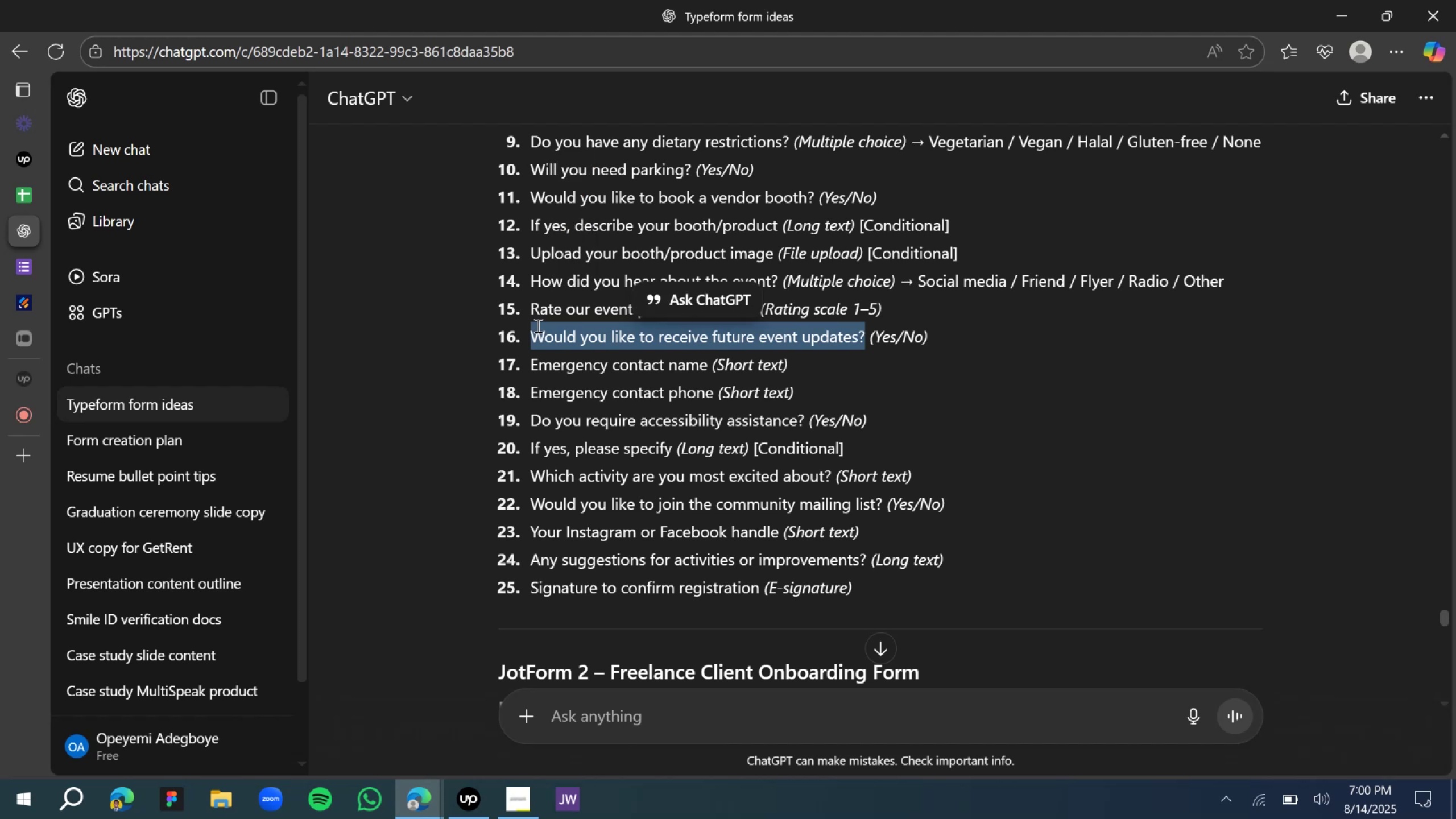 
key(Control+C)
 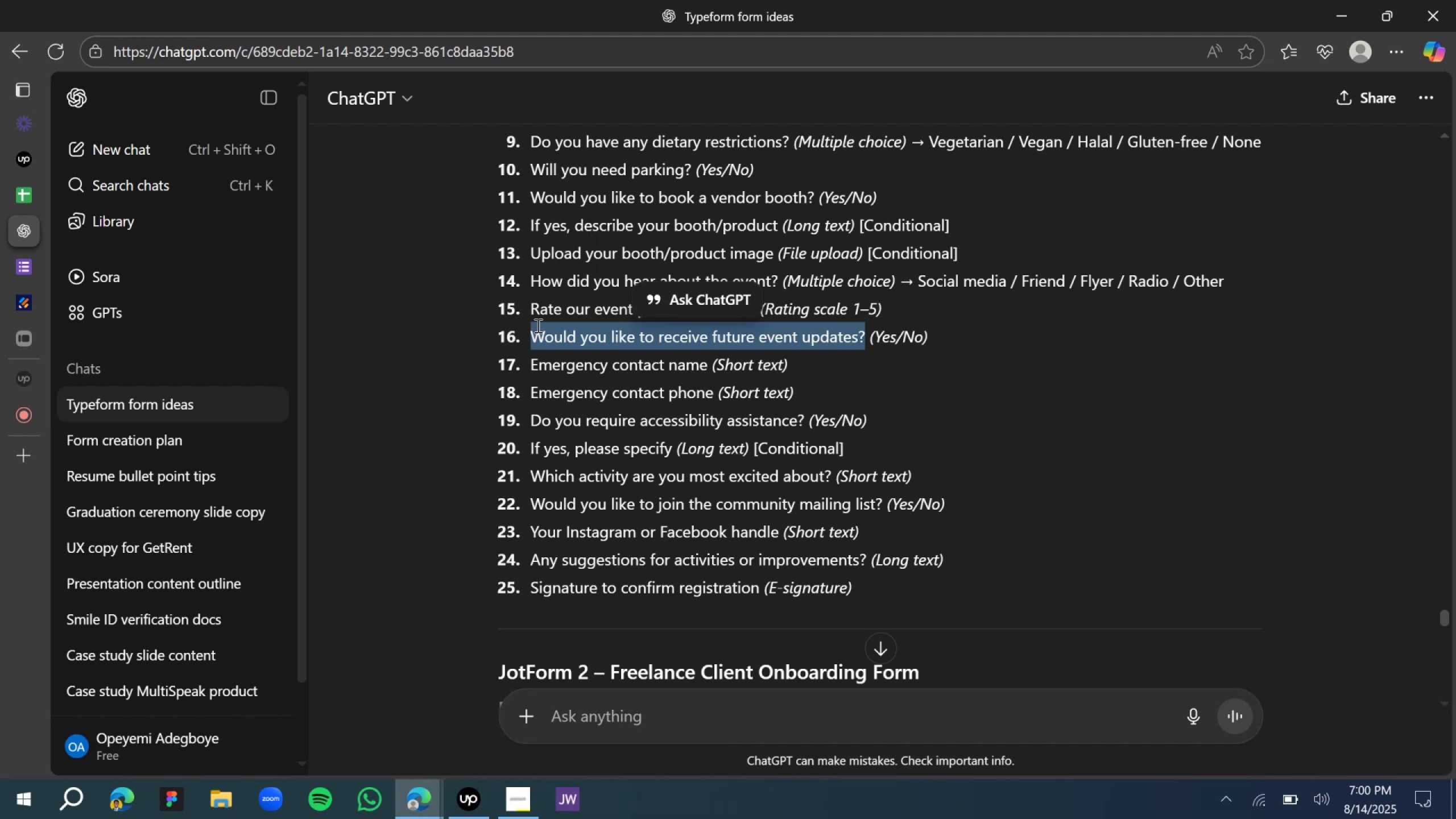 
key(Control+C)
 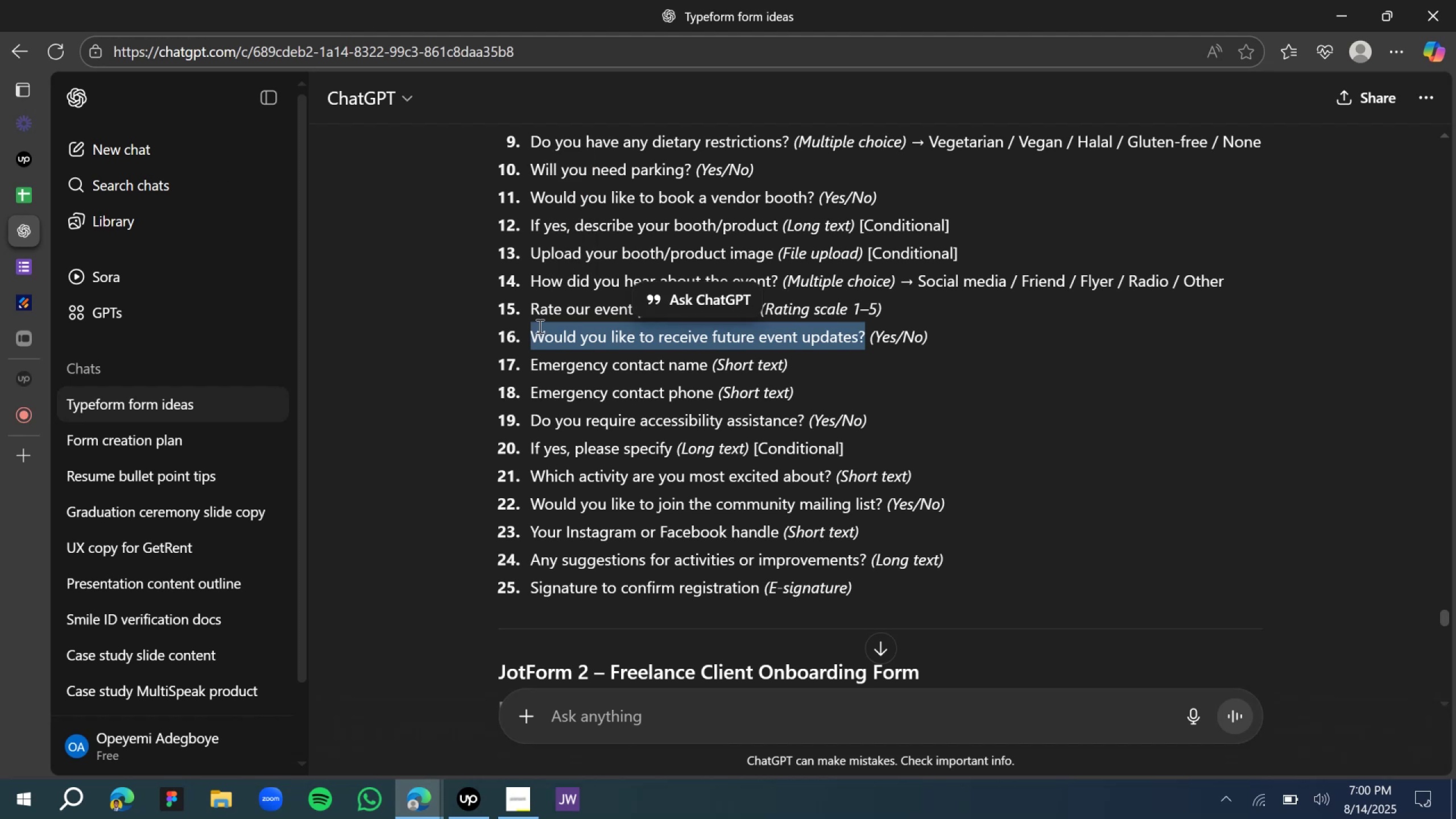 
key(Control+C)
 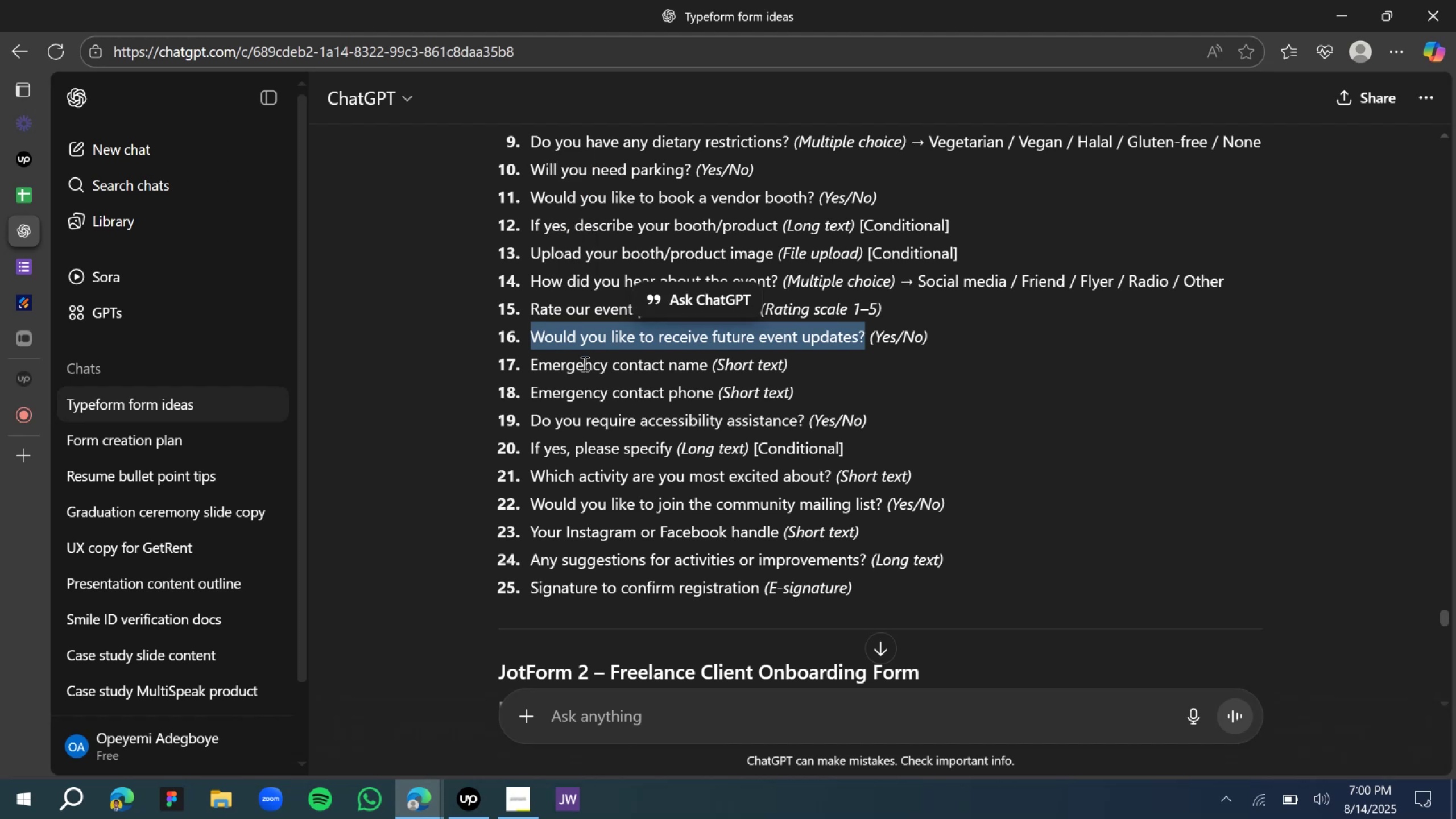 
scroll: coordinate [603, 400], scroll_direction: down, amount: 2.0
 